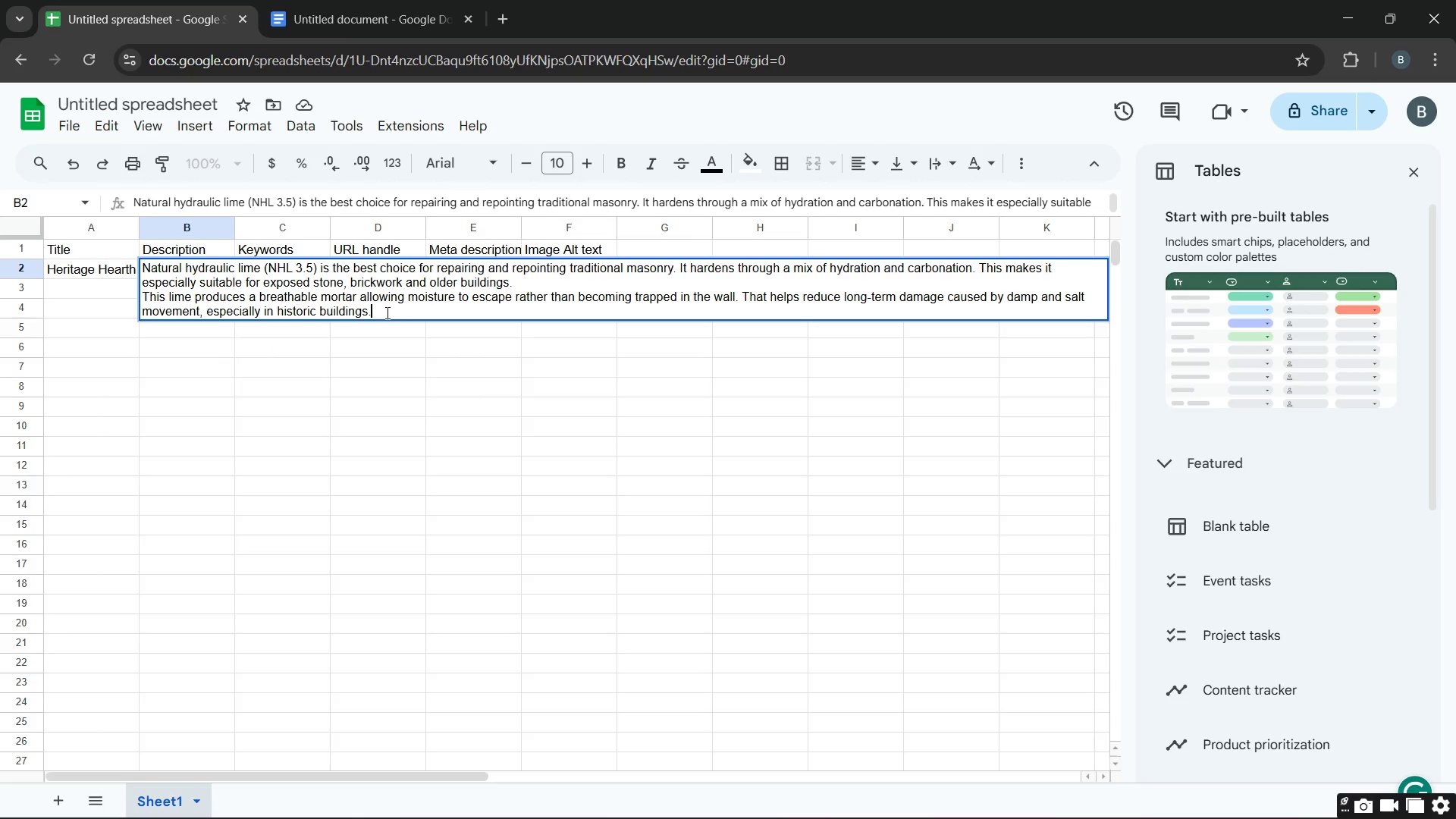 
wait(11.55)
 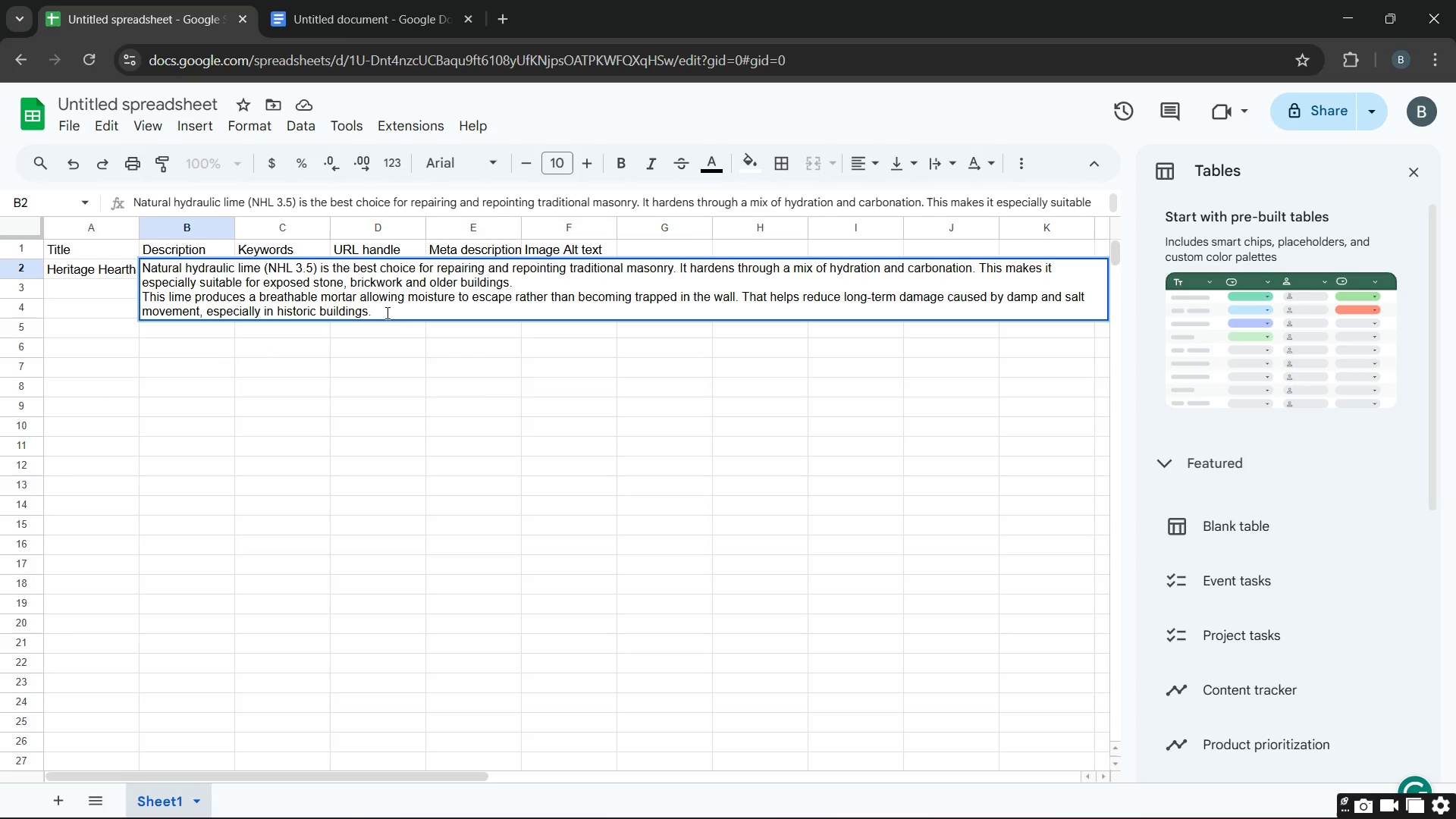 
key(Alt+Enter)
 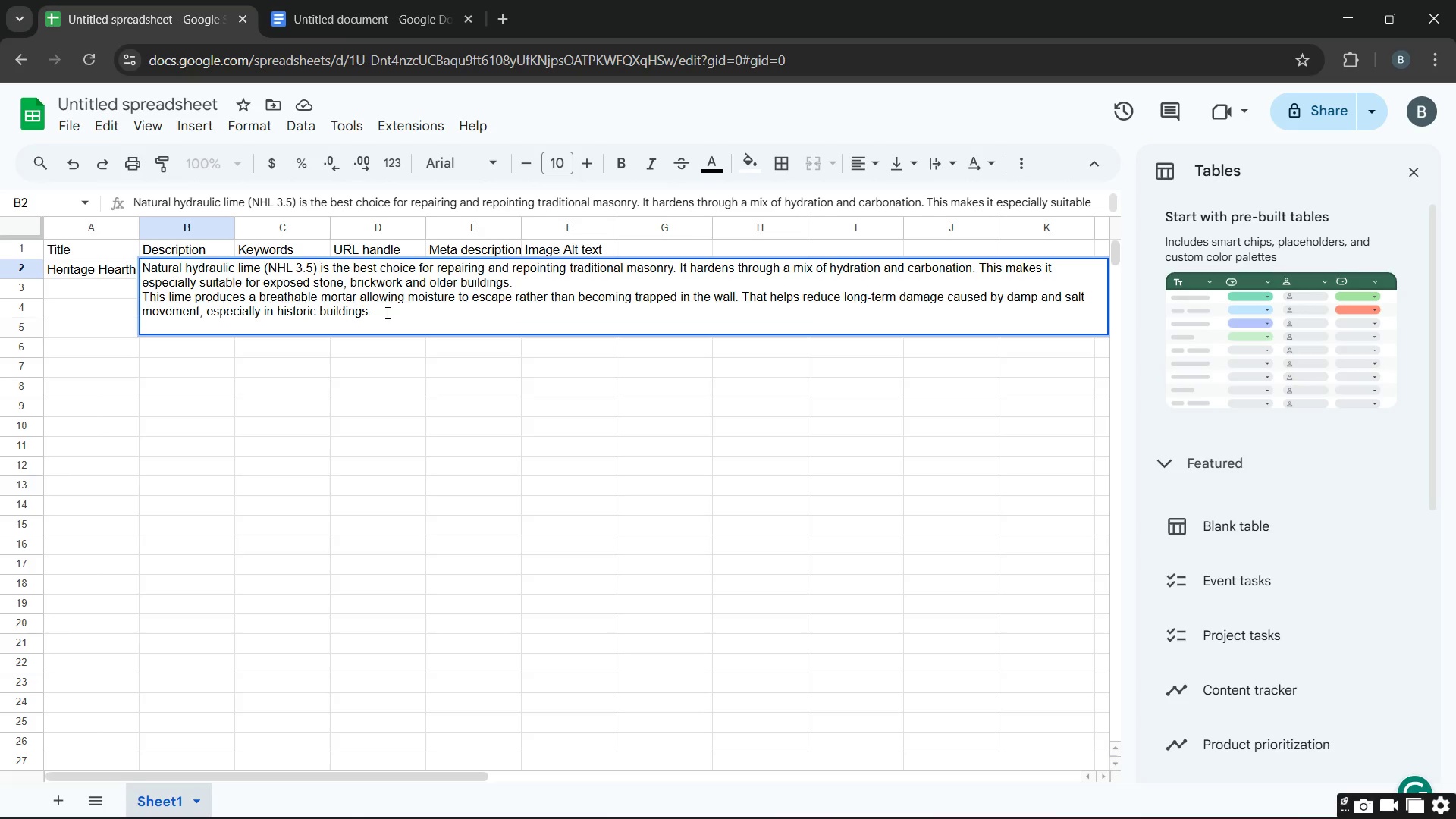 
type(Typical mix ratio )
 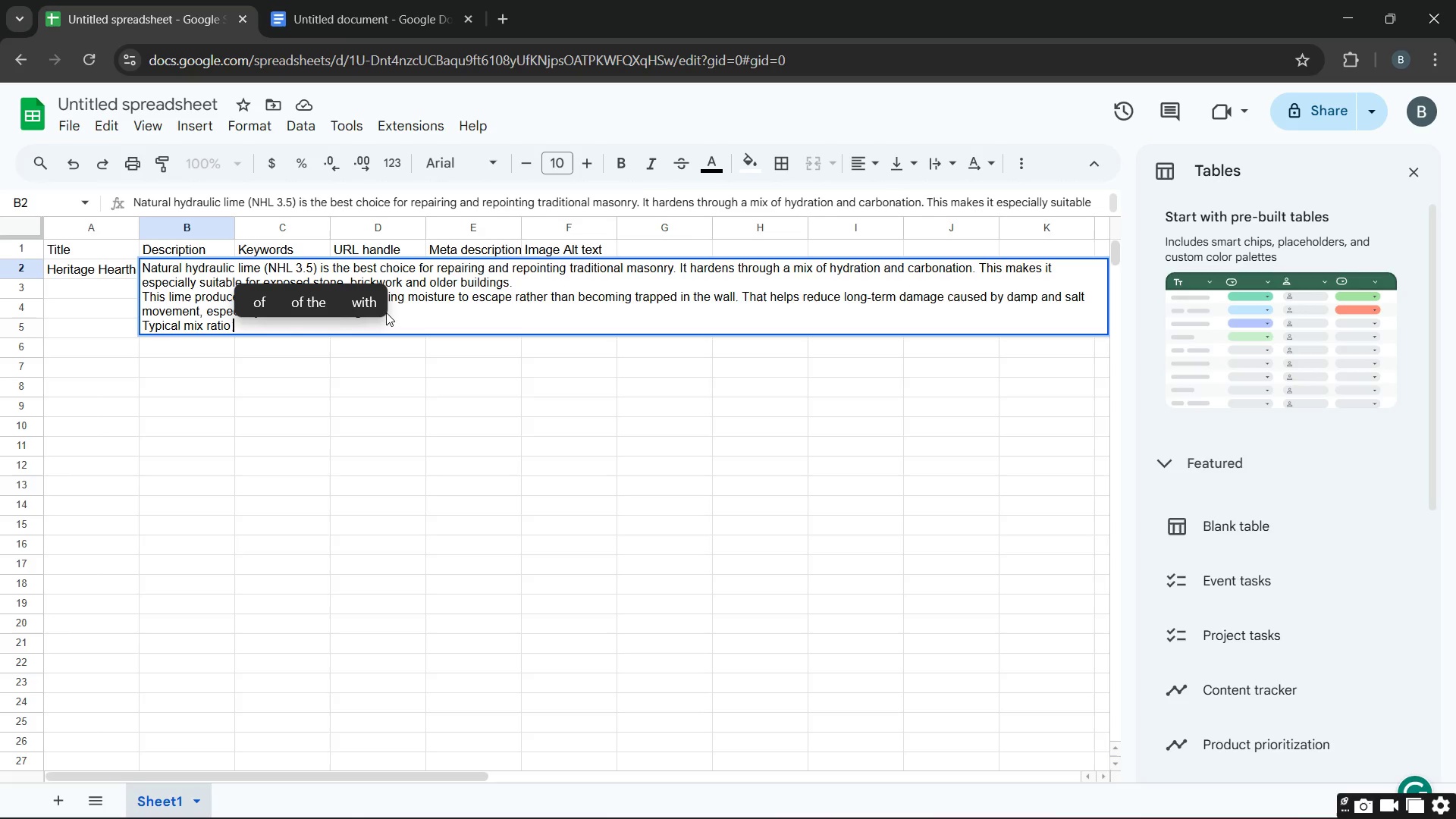 
wait(6.33)
 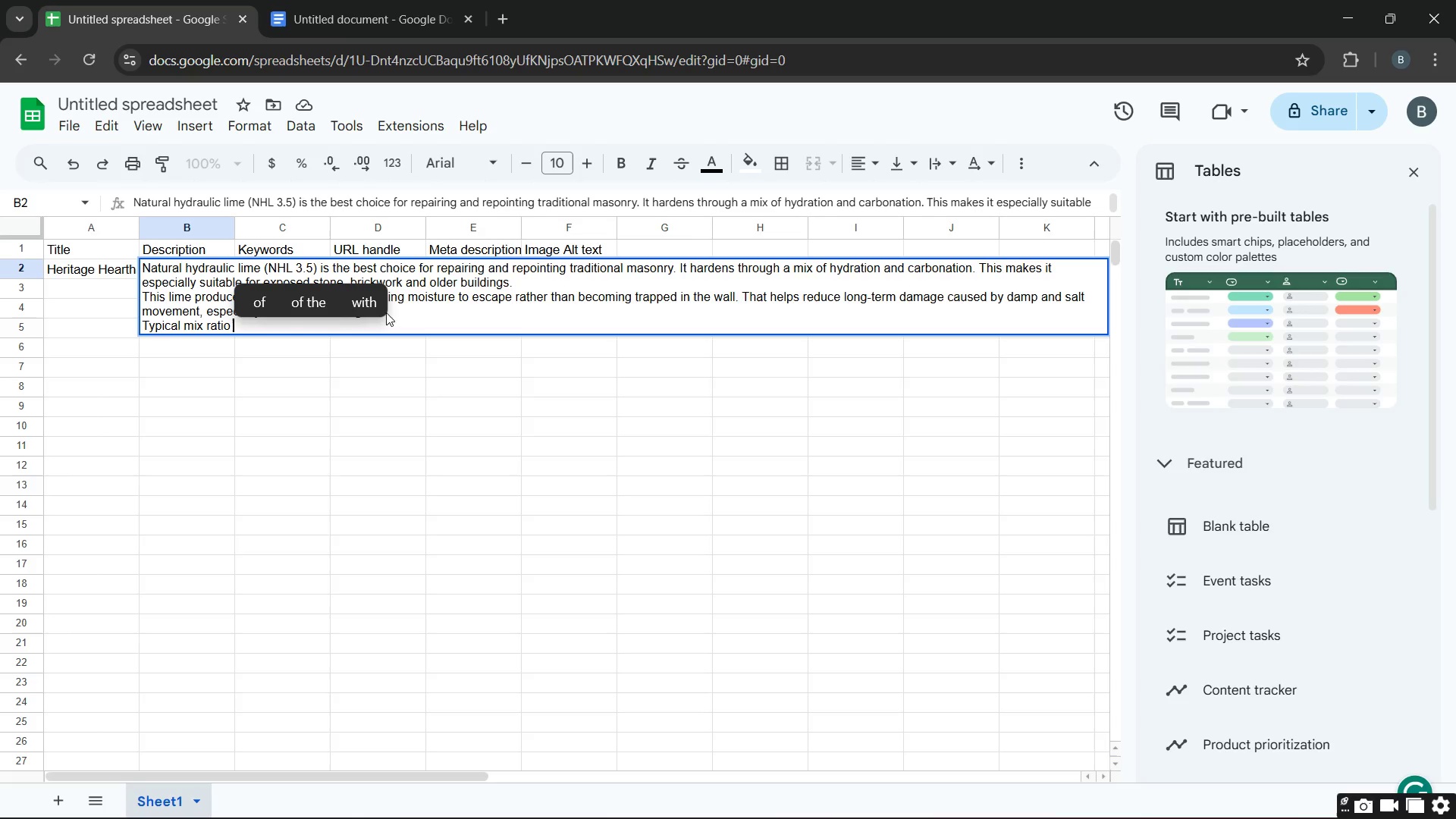 
type(range from )
 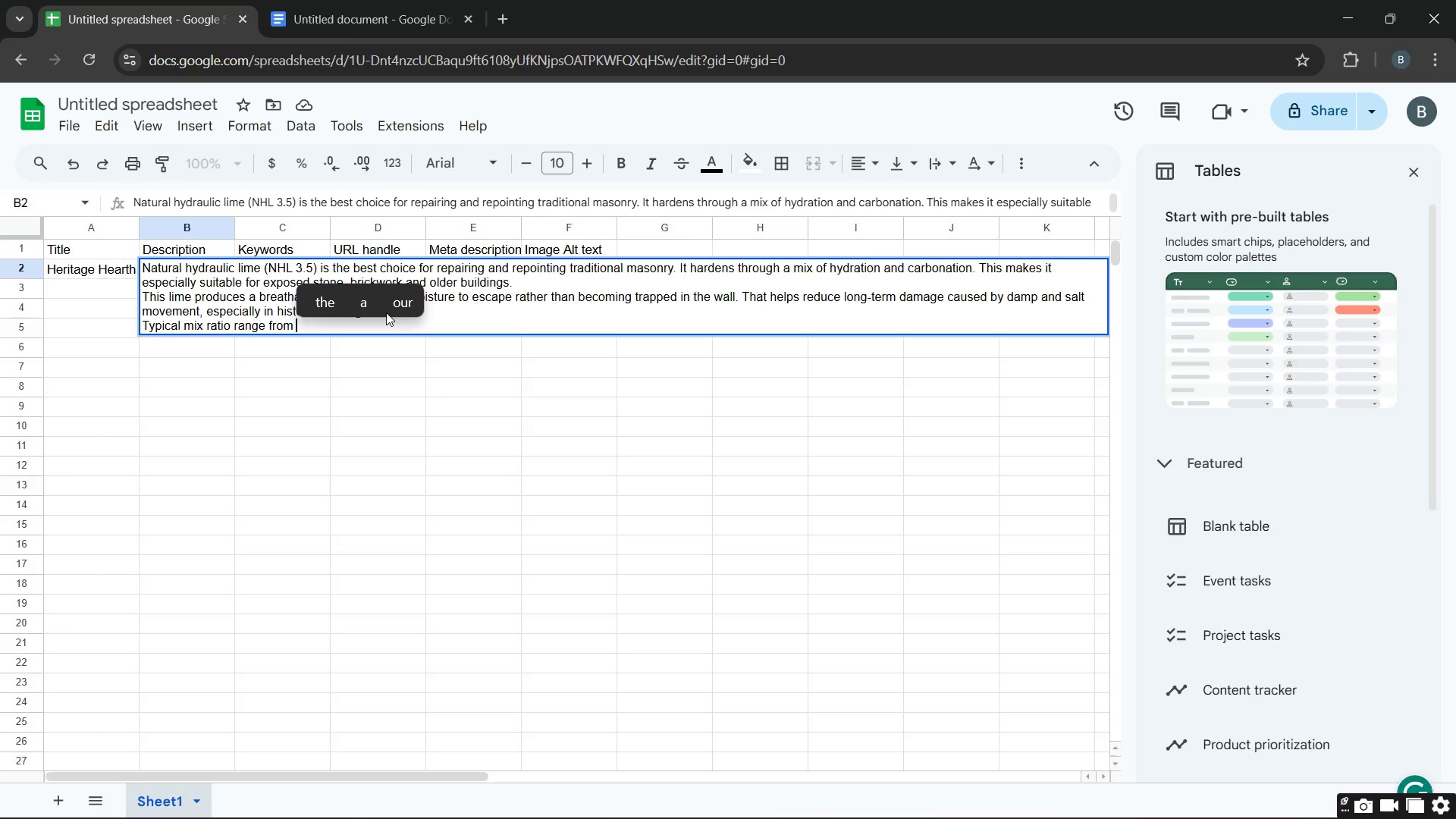 
type(1:2 to 1: )
key(Backspace)
type(# )
 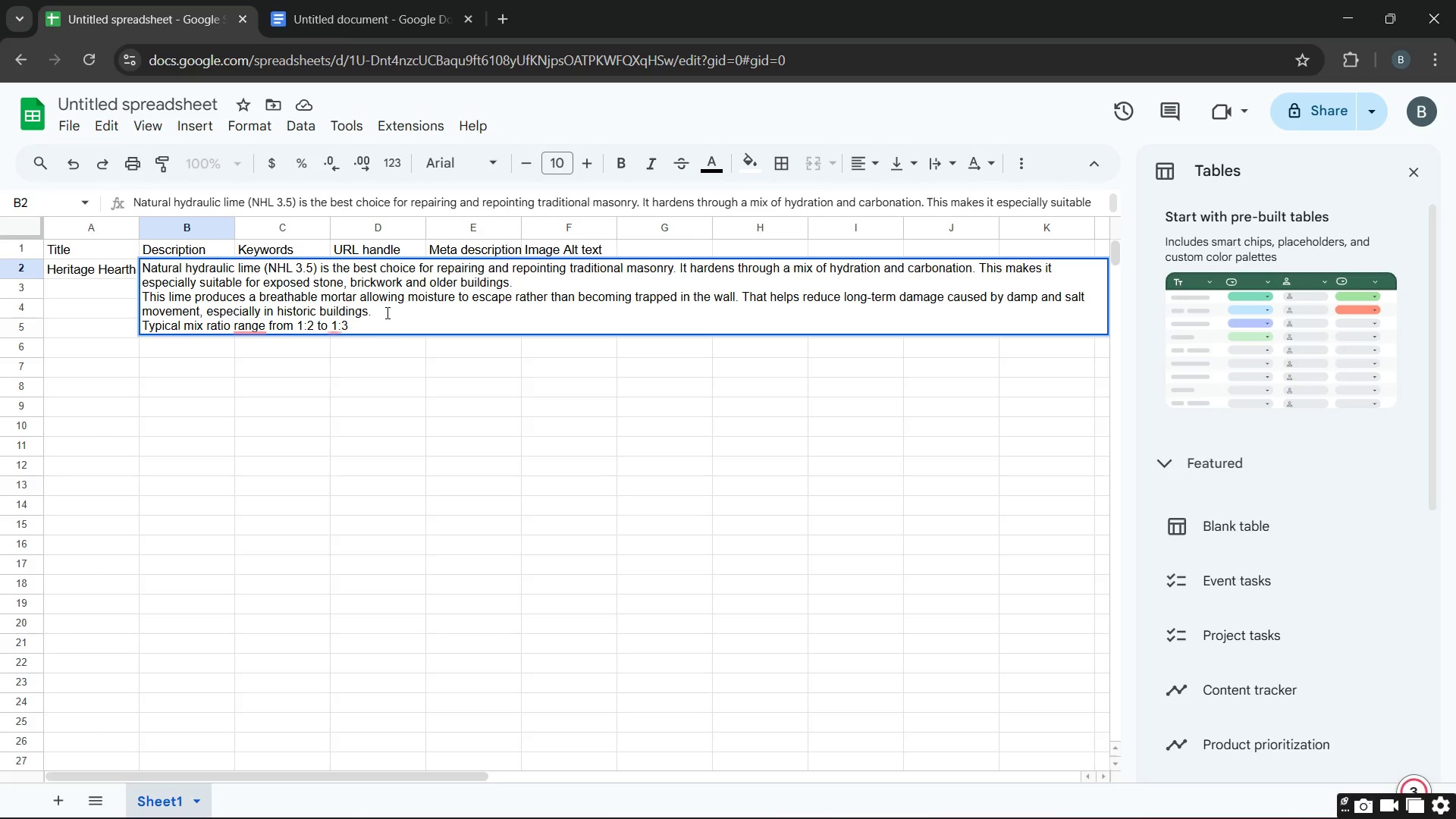 
wait(5.56)
 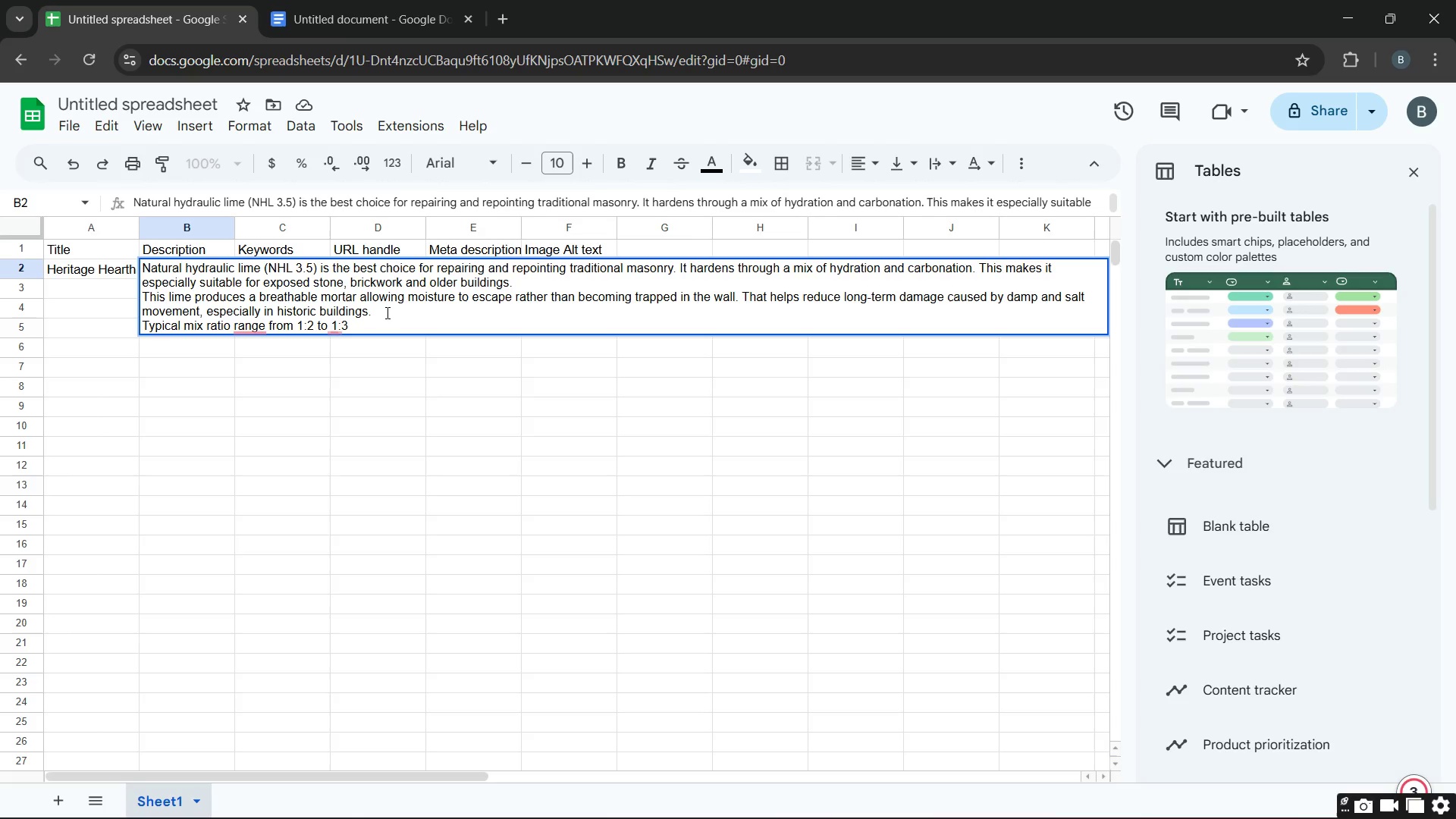 
key(Backspace)
type(, depending )
 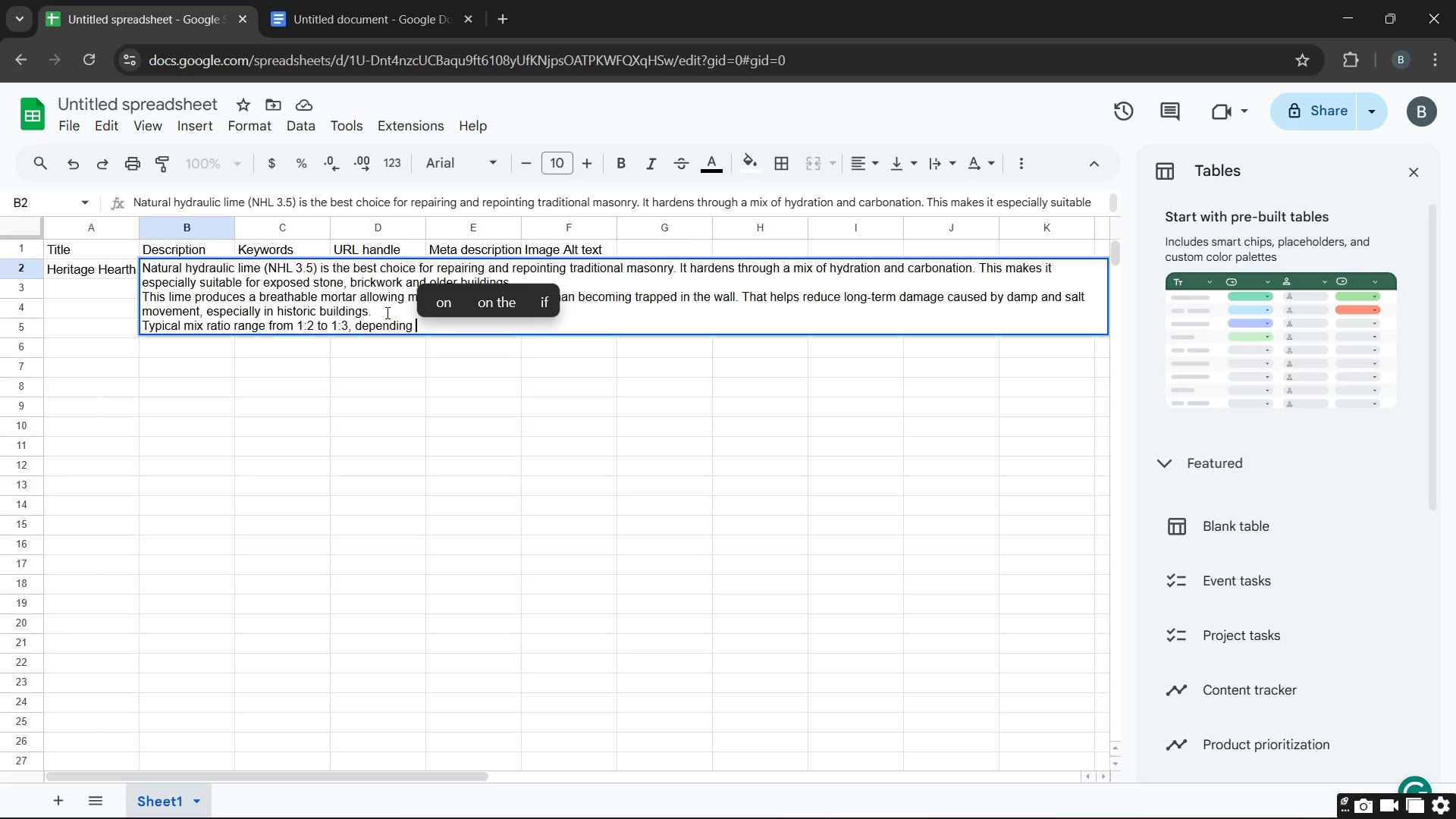 
wait(7.3)
 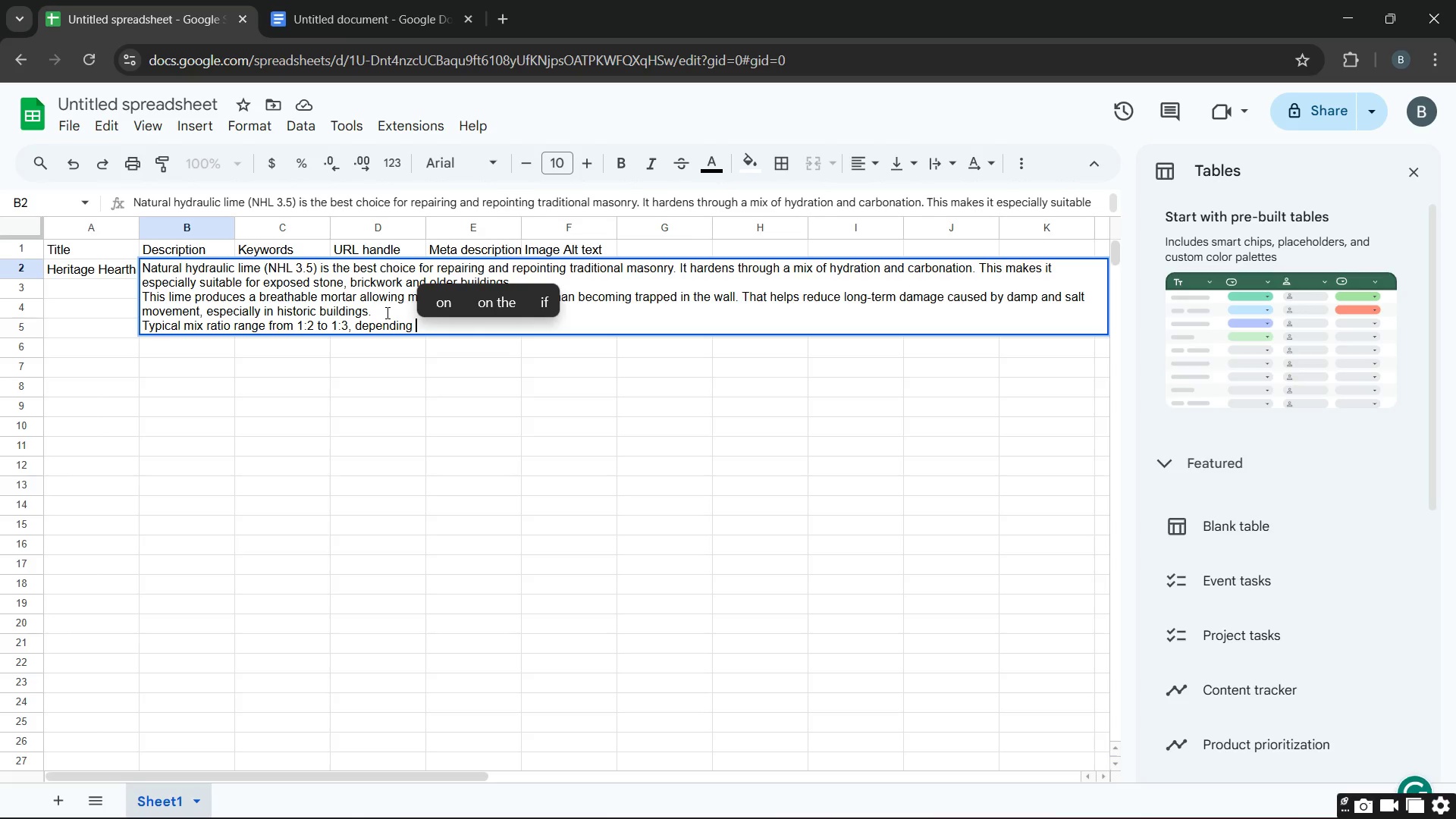 
type(on the application )
key(Backspace)
type(. the )
 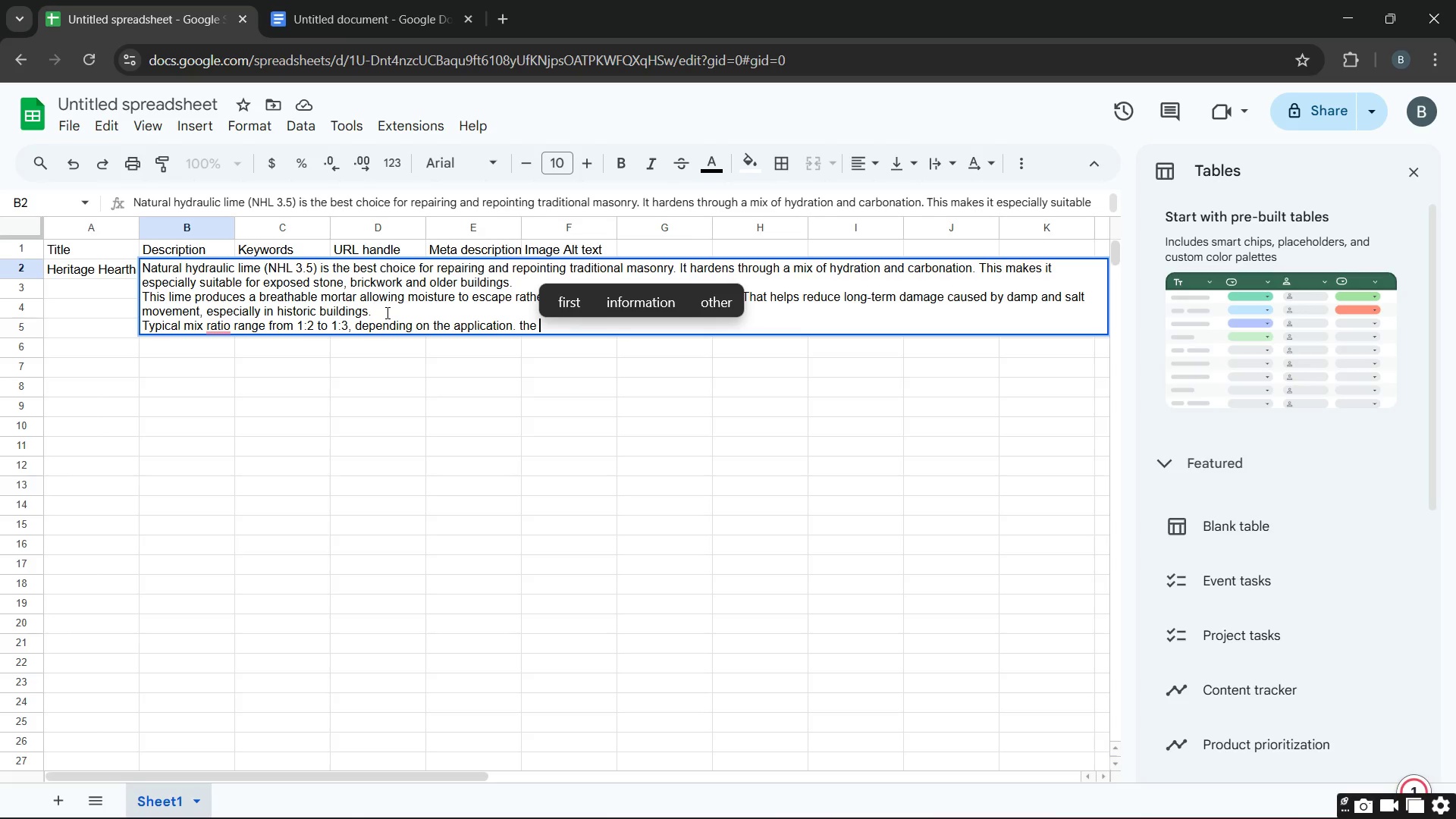 
key(ArrowLeft)
 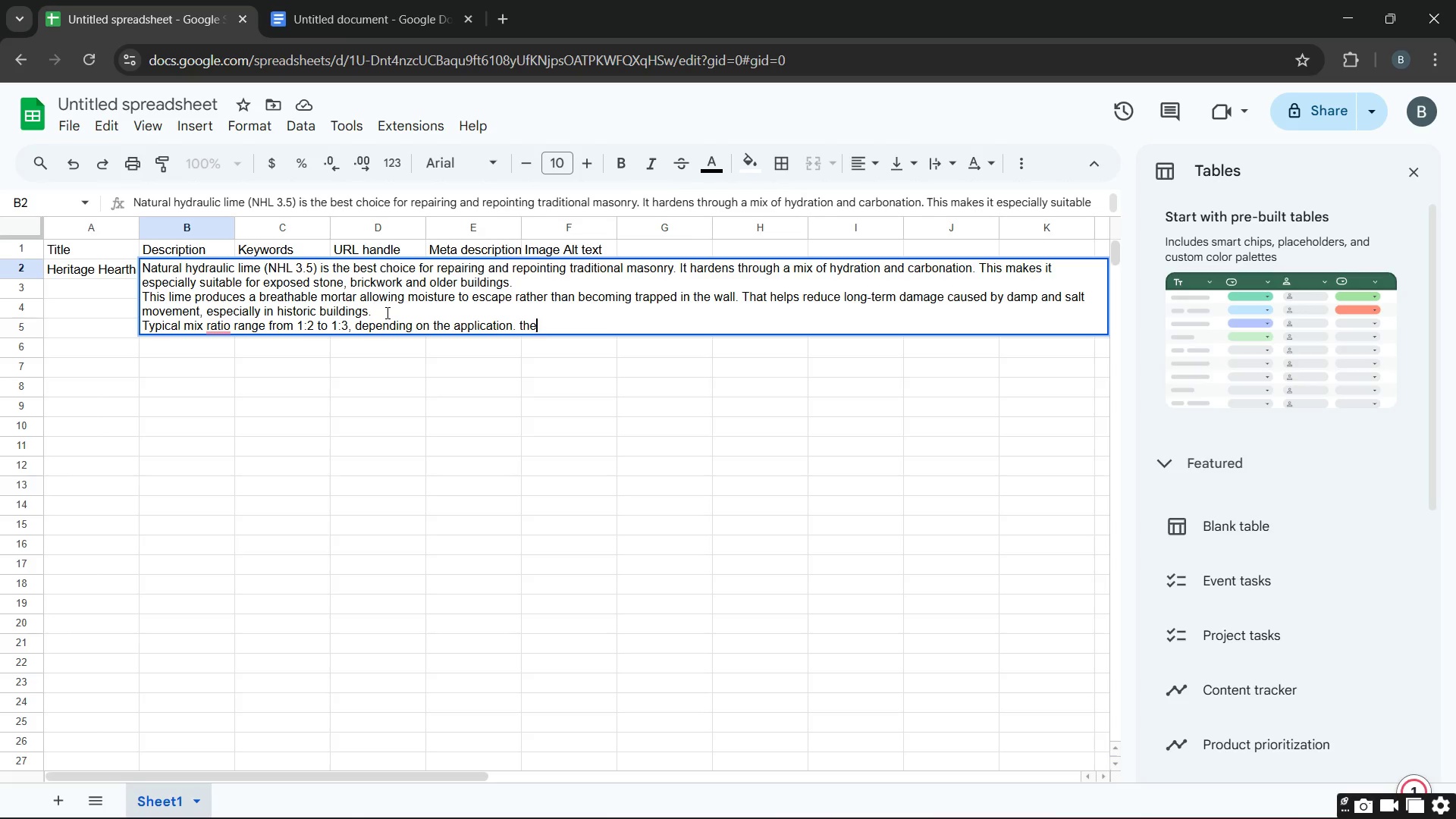 
key(ArrowLeft)
 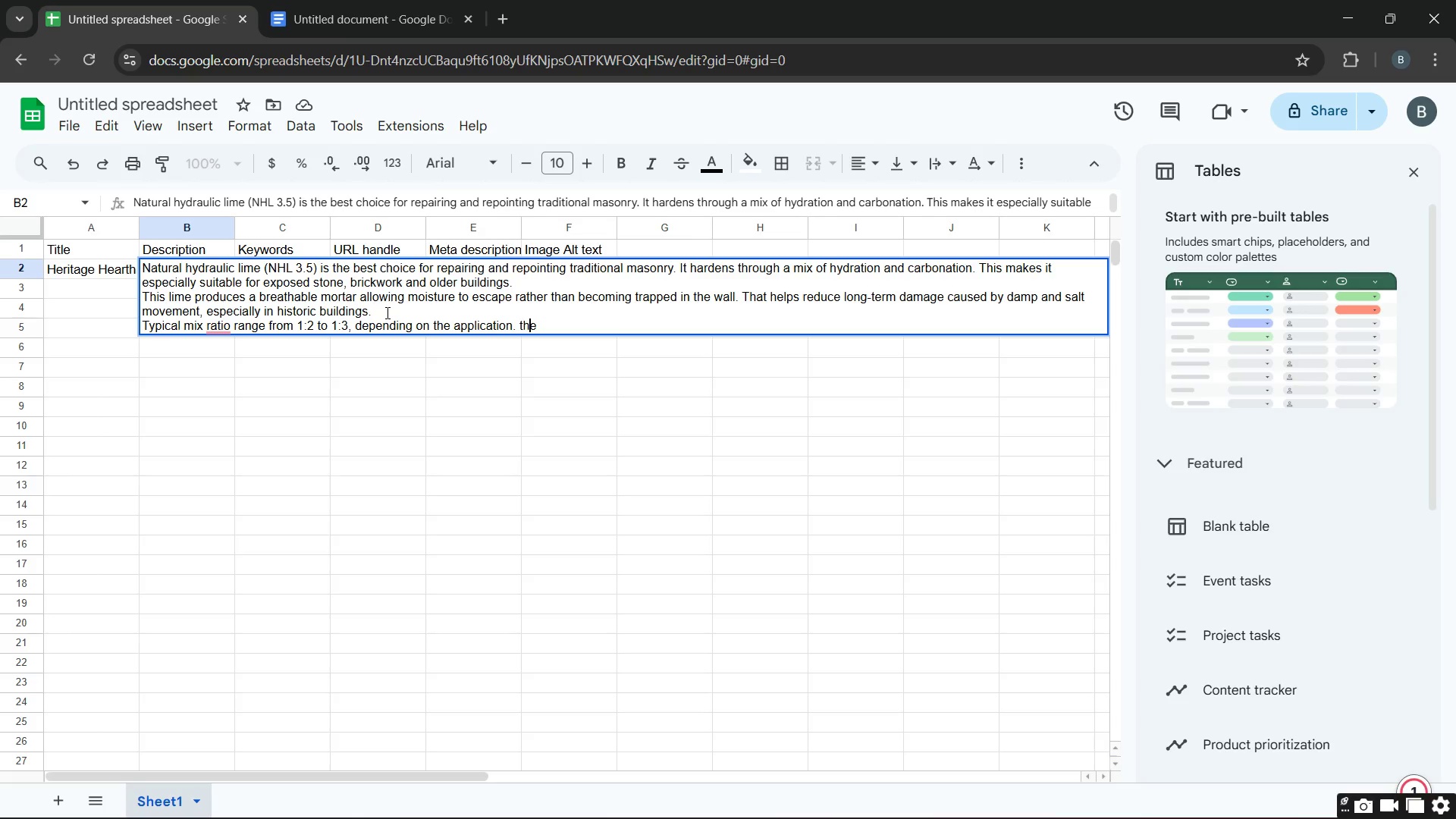 
key(ArrowLeft)
 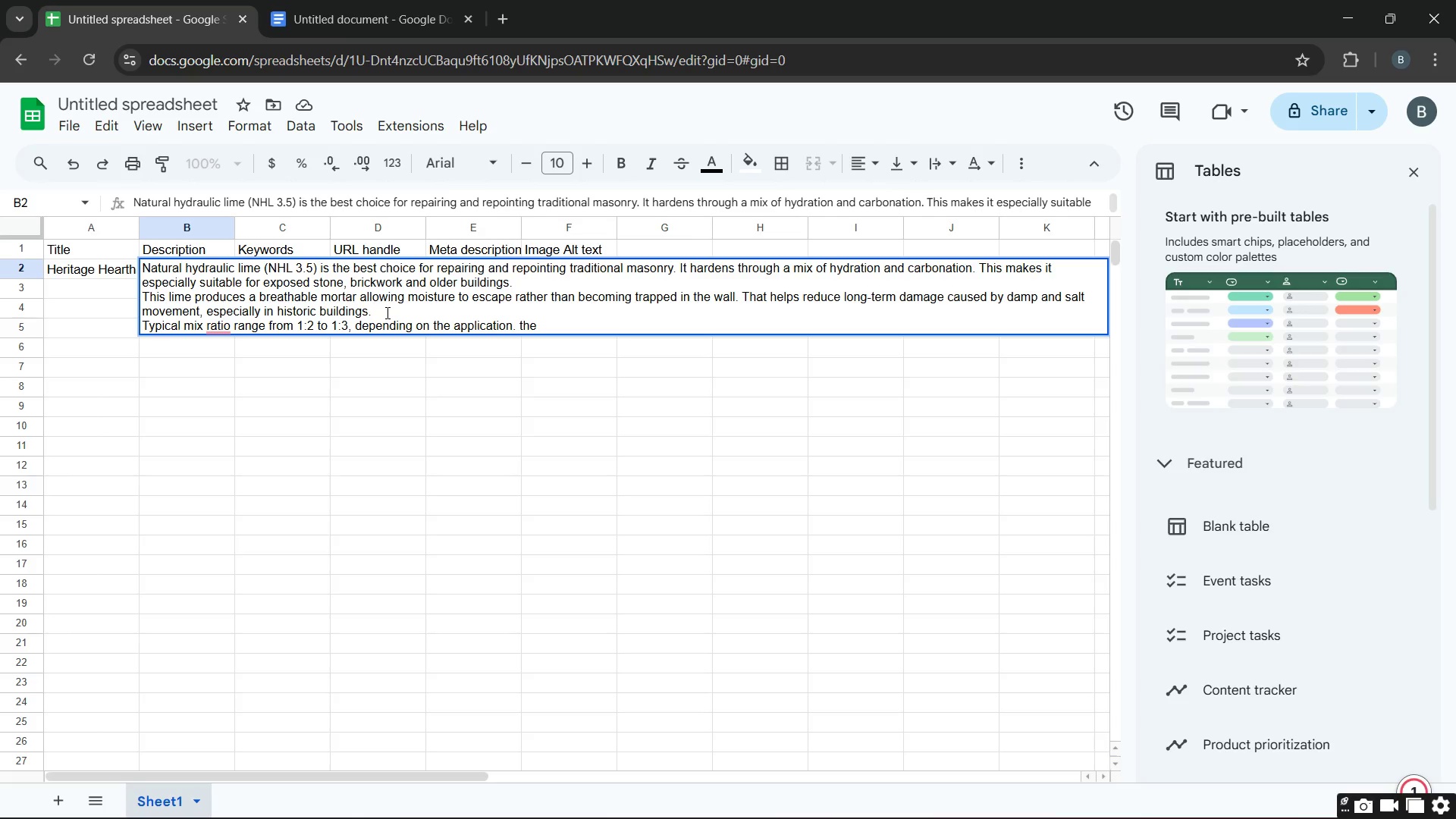 
key(Backspace)
 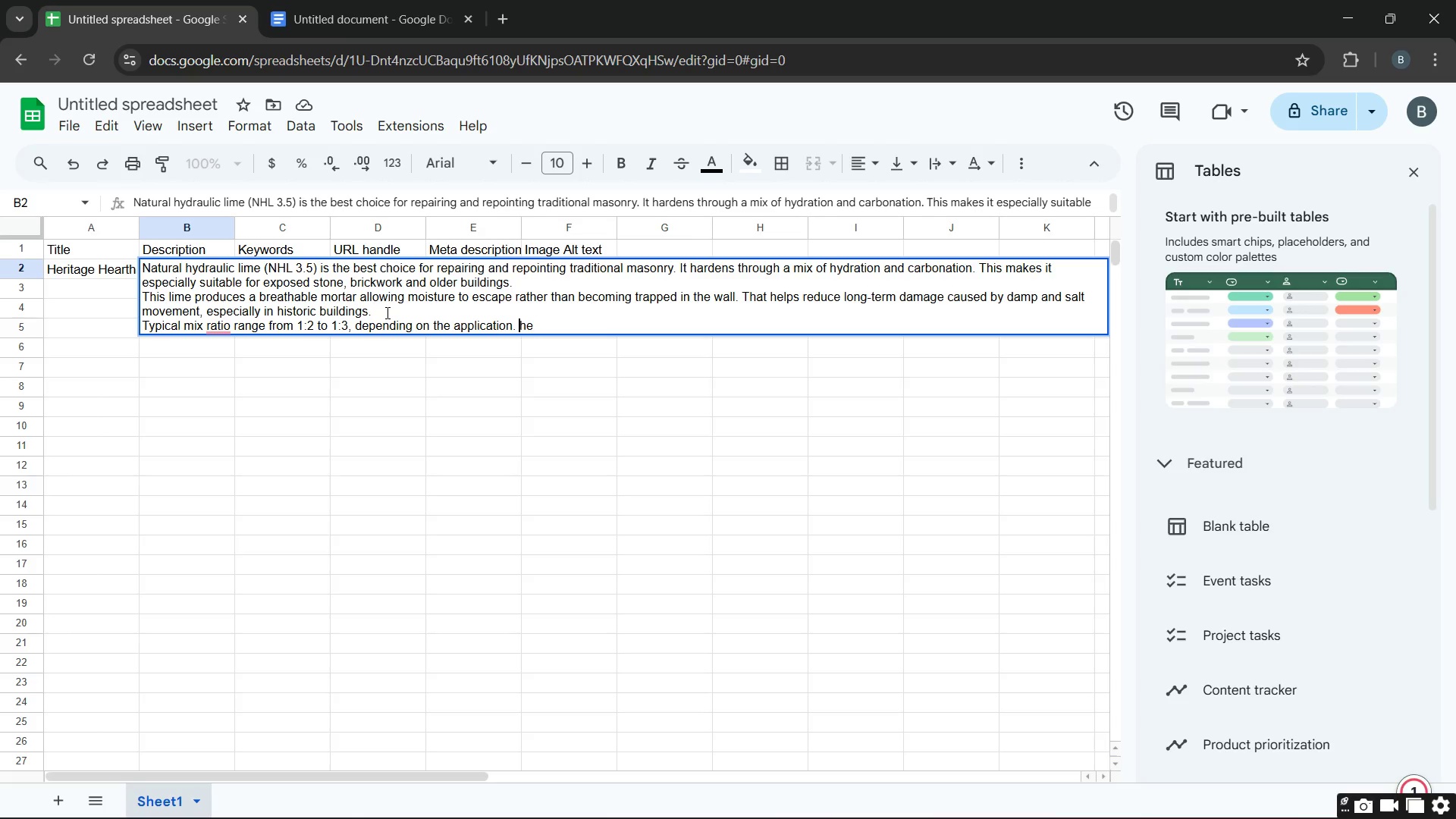 
key(T)
 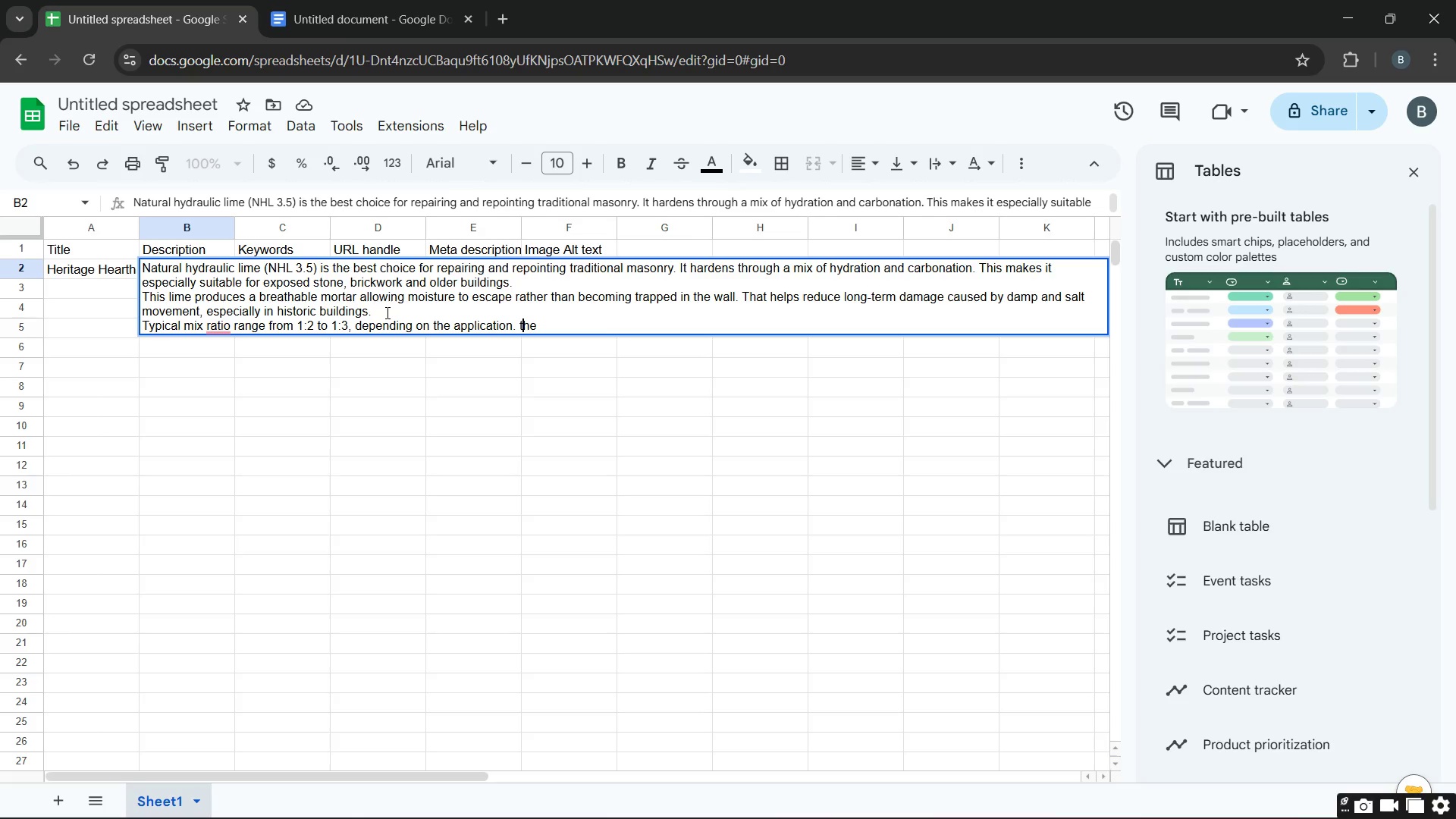 
key(ArrowRight)
 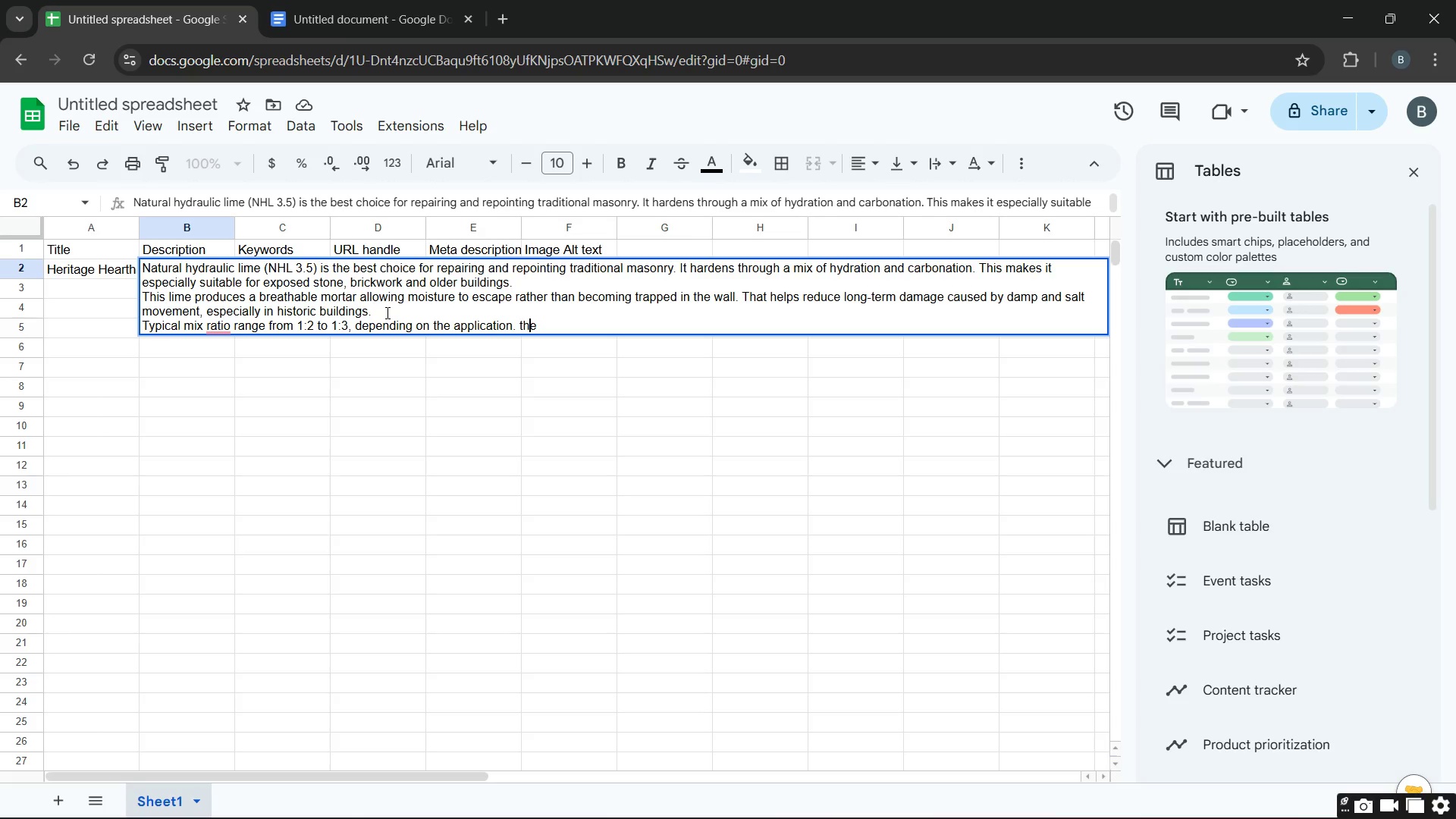 
key(ArrowRight)
 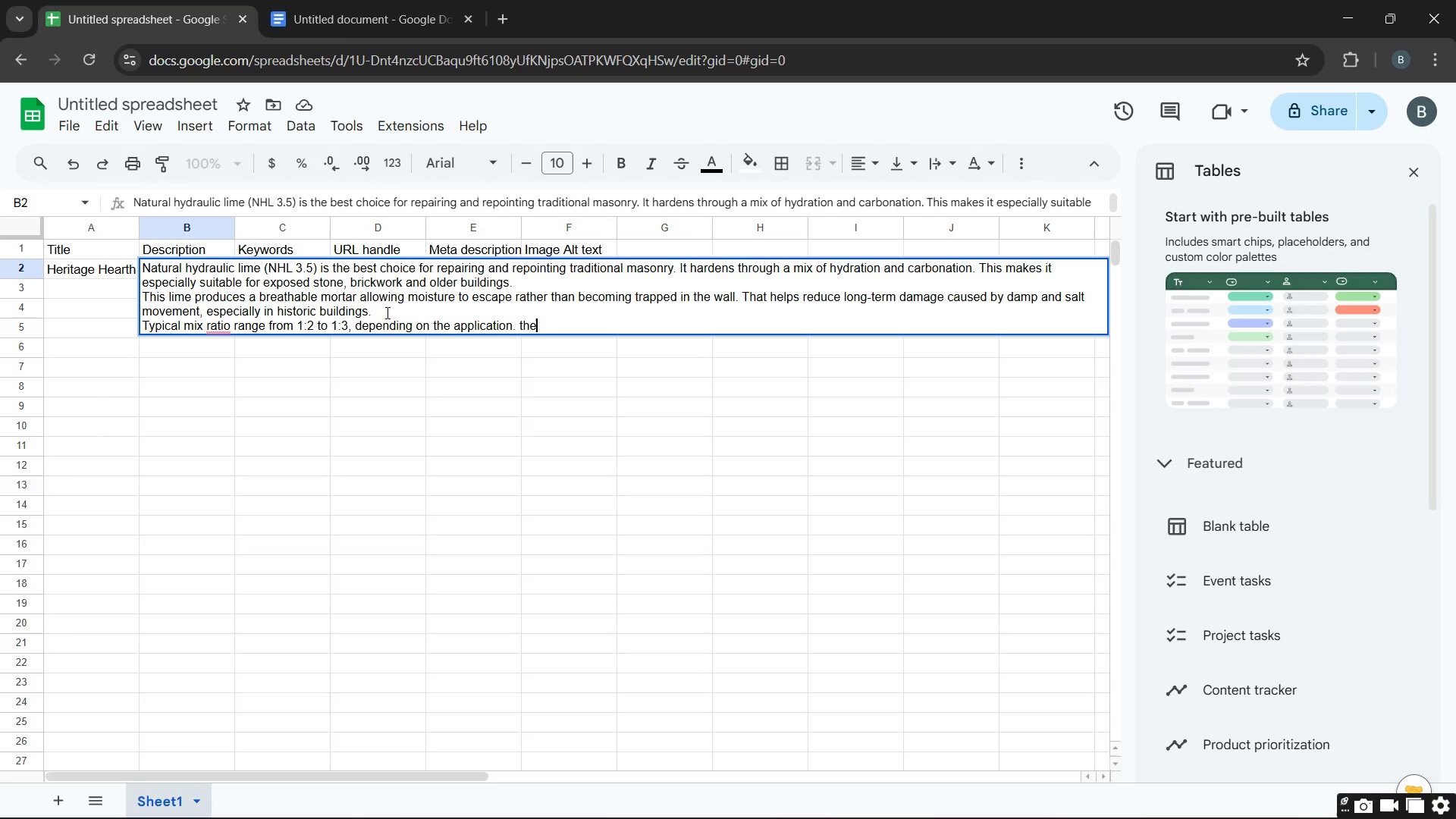 
key(ArrowRight)
 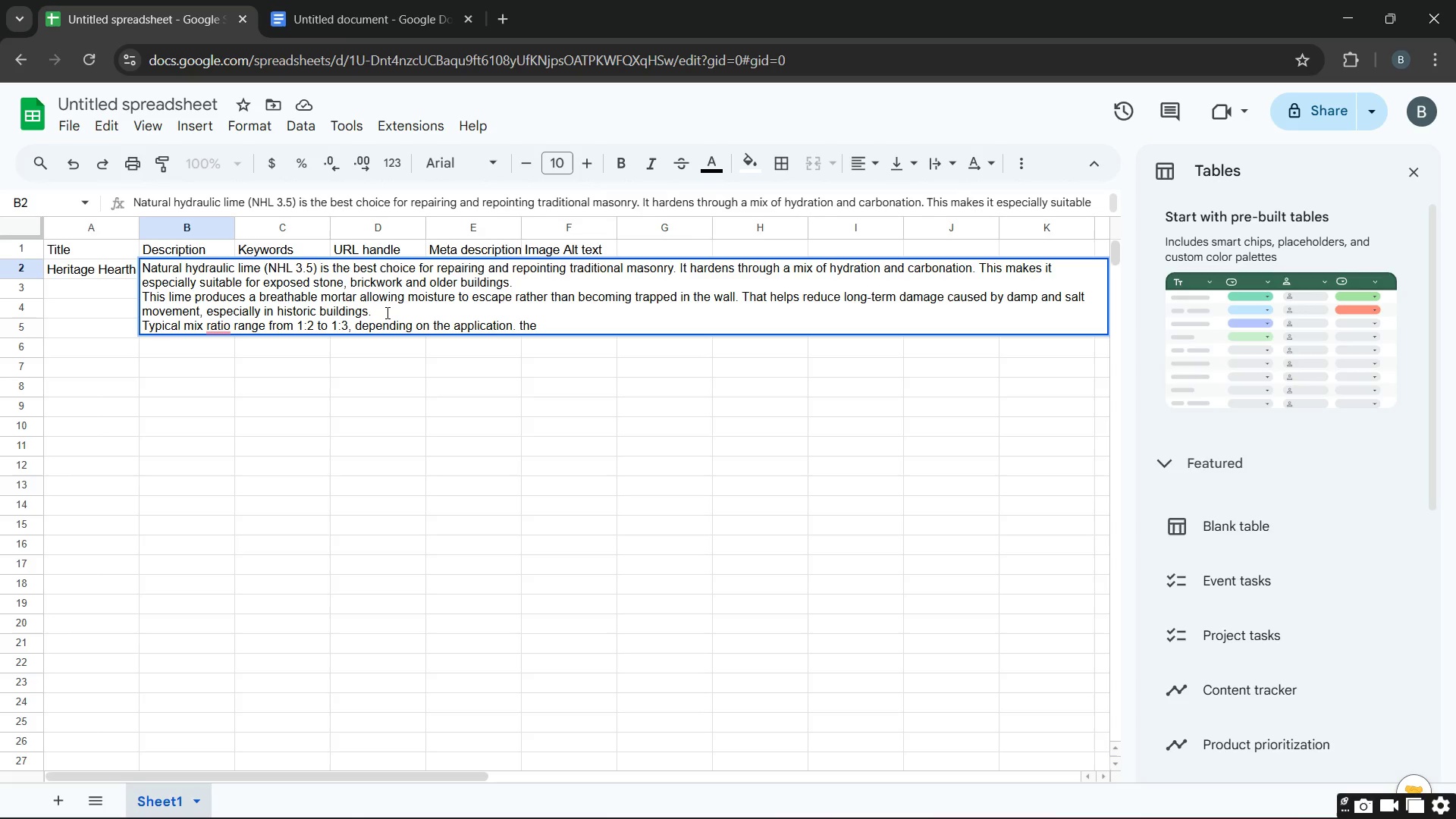 
key(ArrowLeft)
 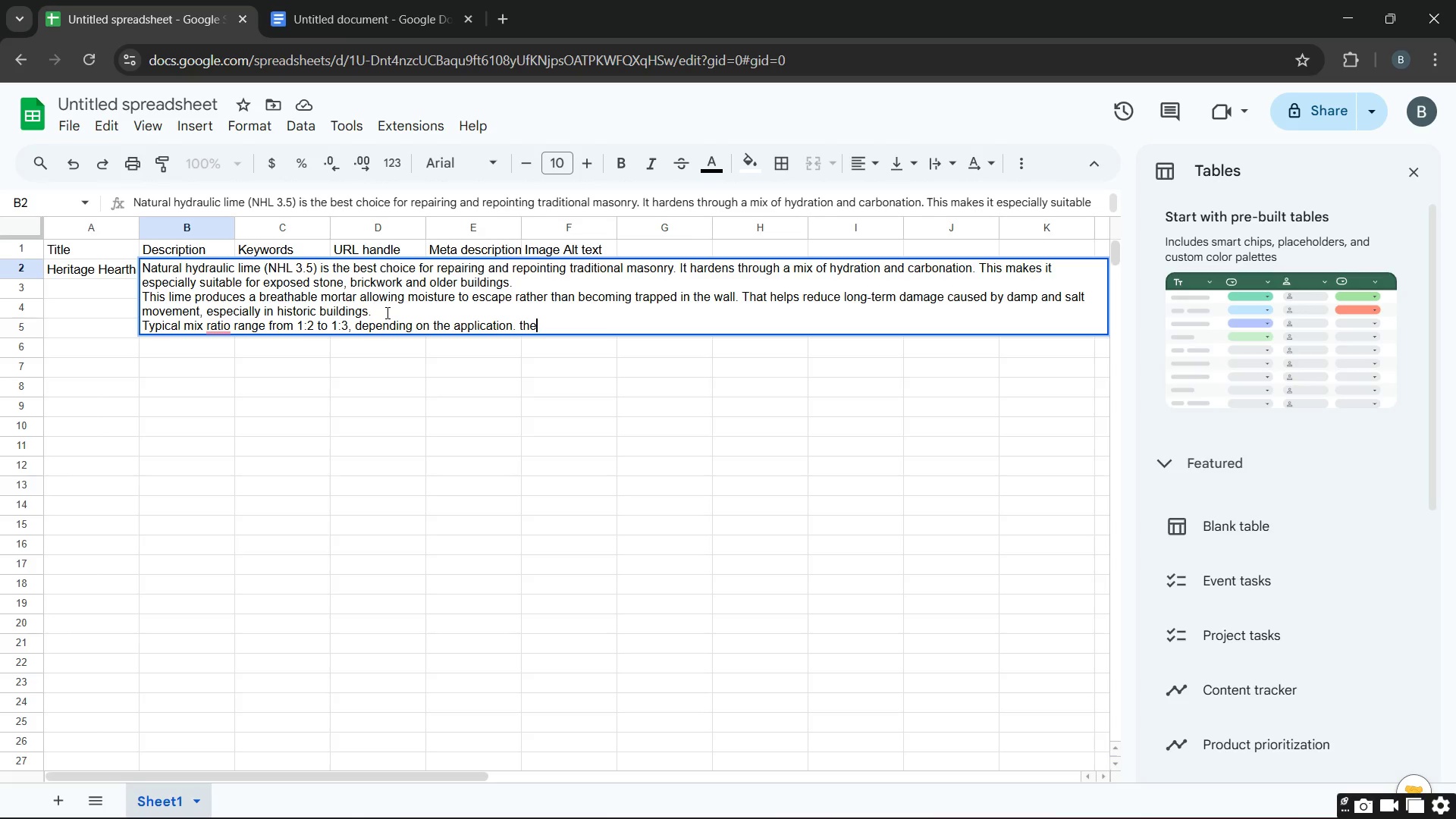 
key(ArrowLeft)
 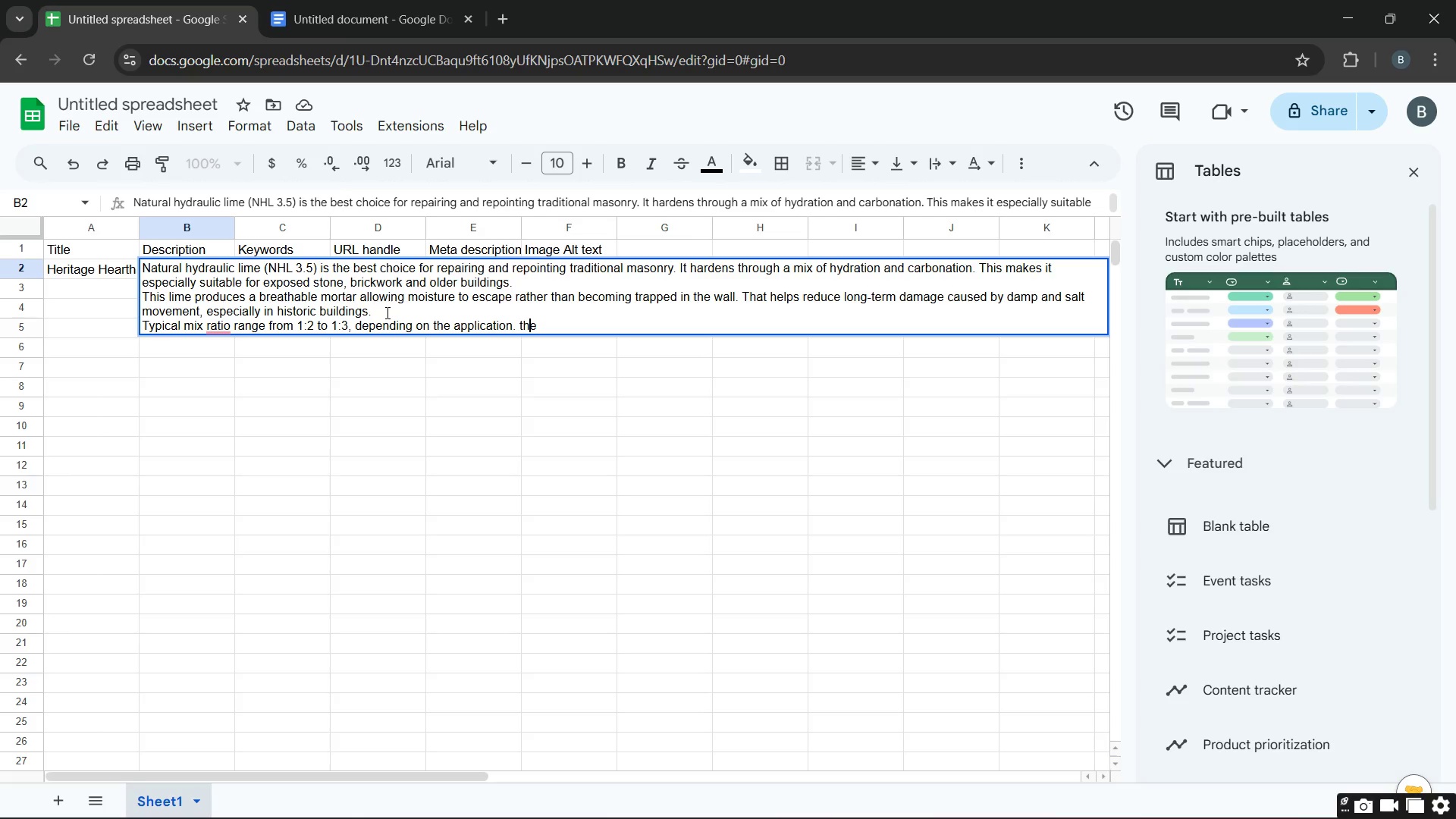 
key(ArrowLeft)
 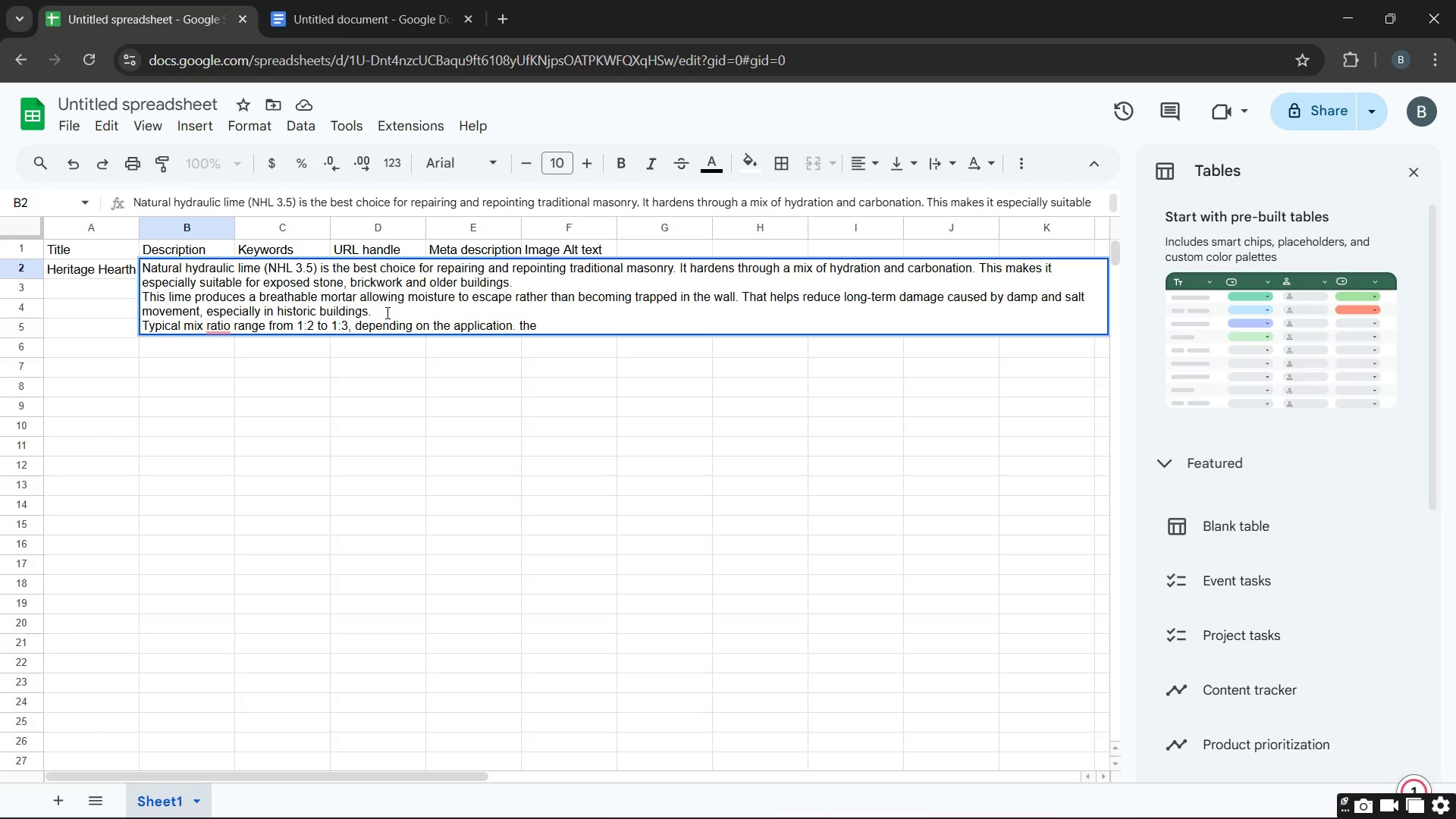 
key(Backspace)
 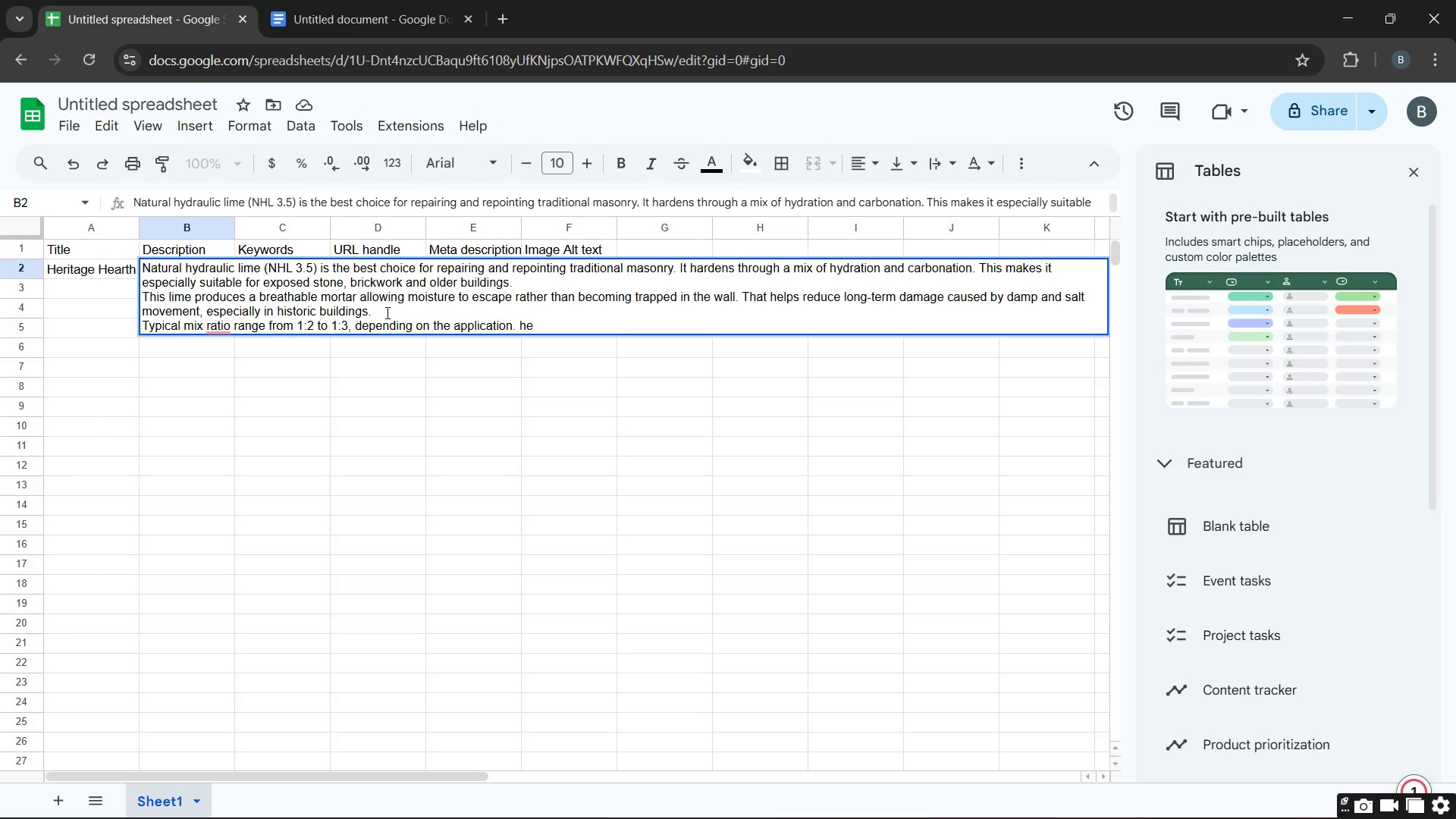 
key(CapsLock)
 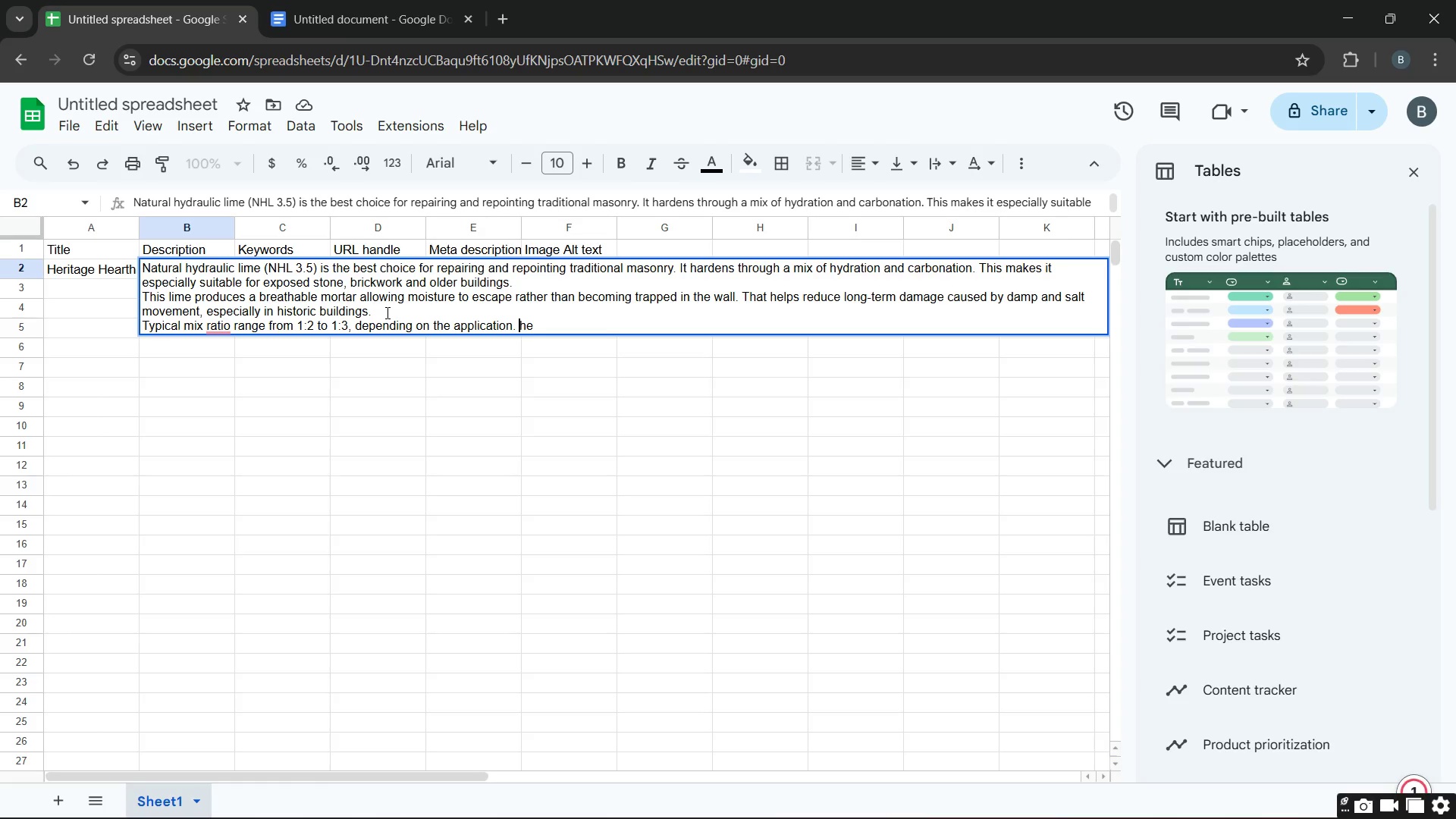 
key(T)
 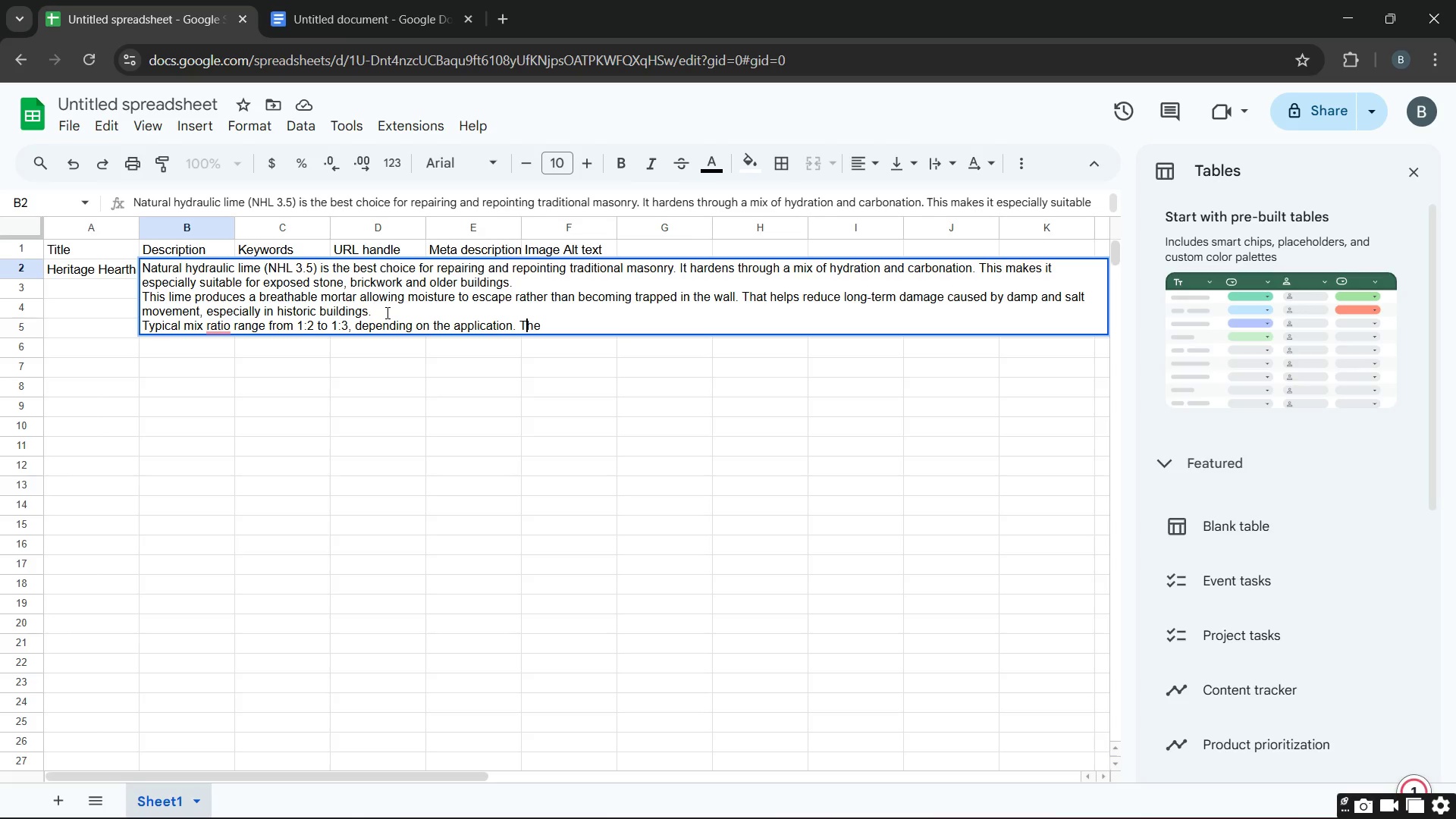 
key(CapsLock)
 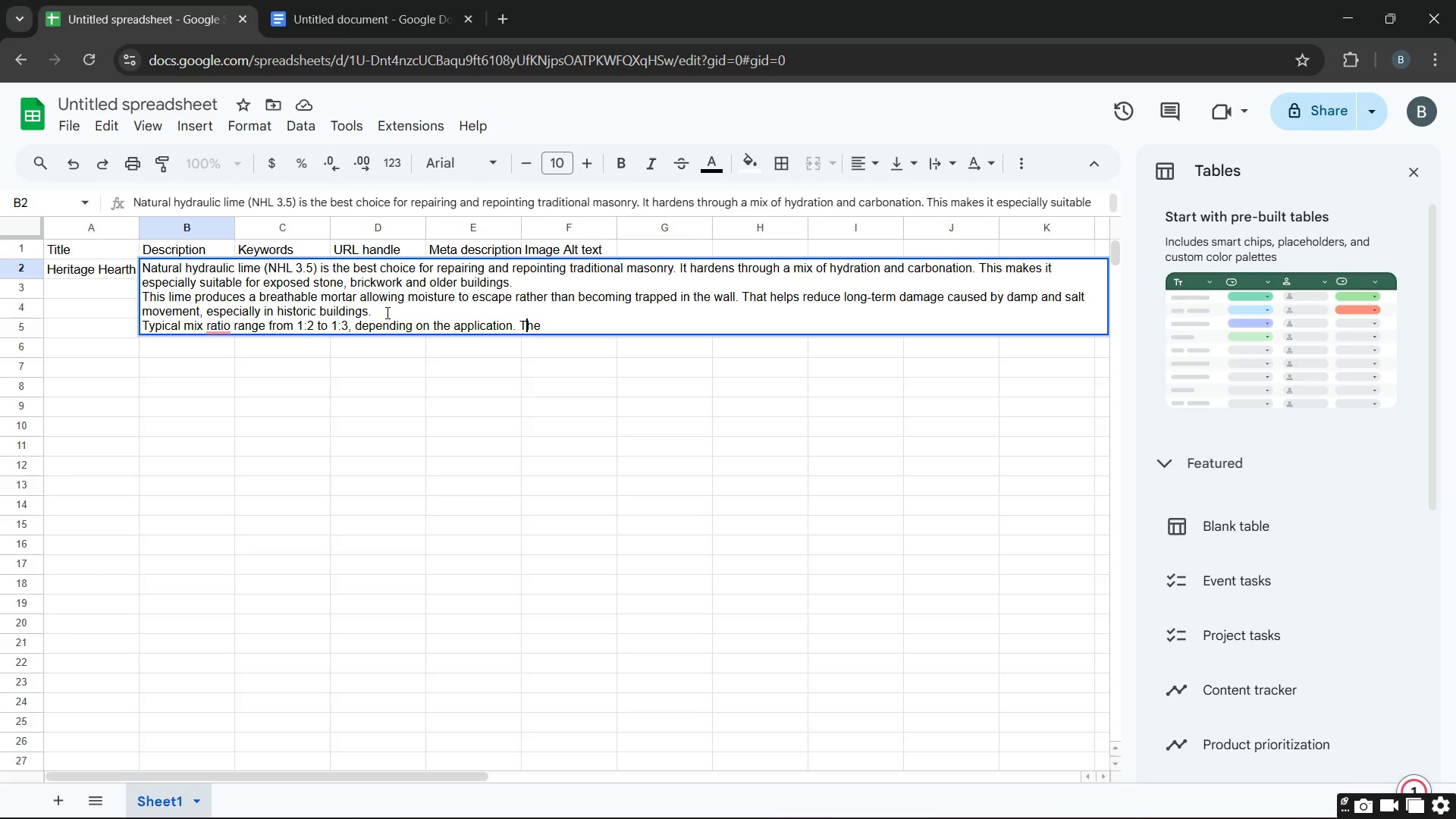 
key(ArrowRight)
 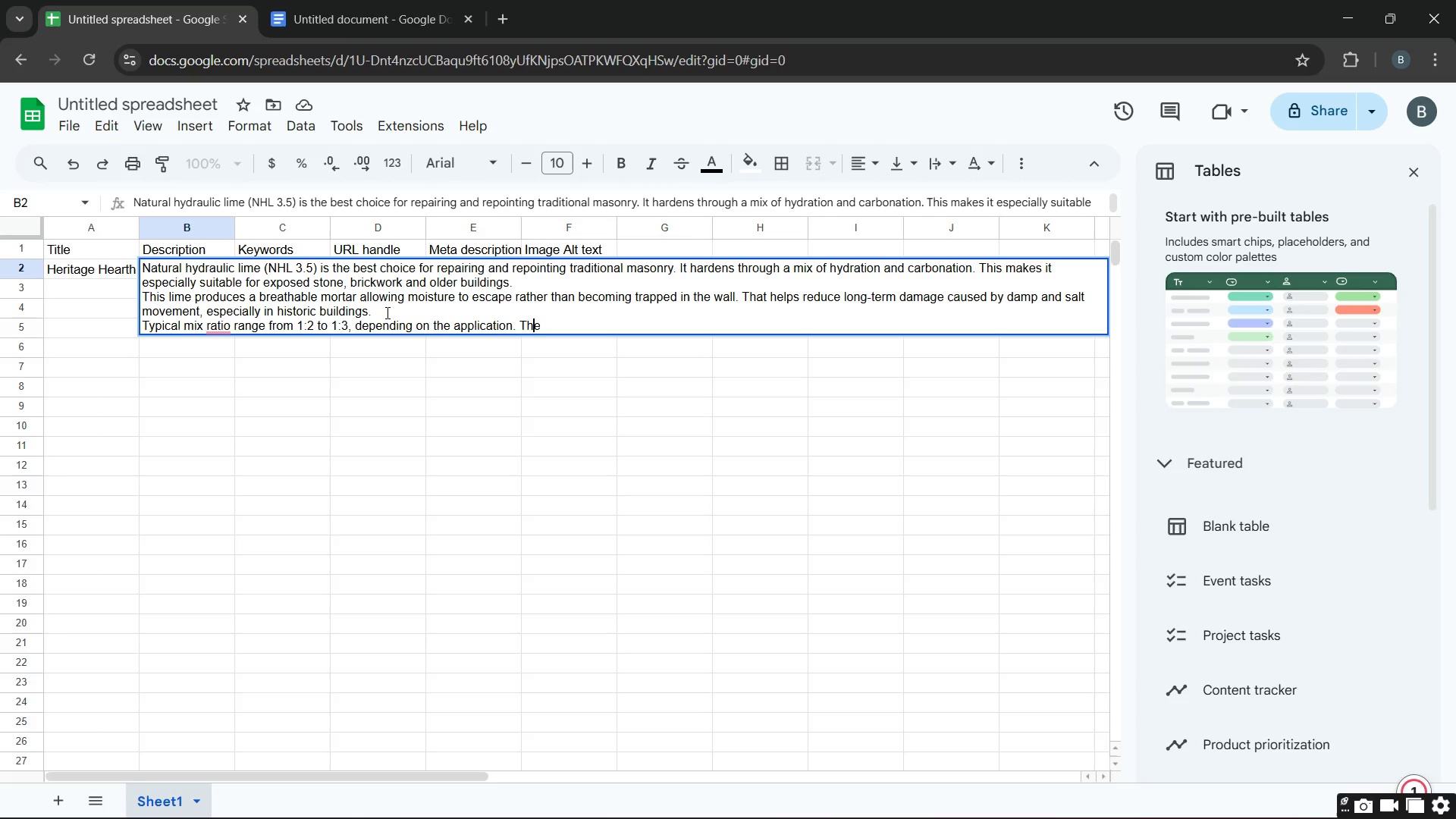 
key(ArrowRight)
 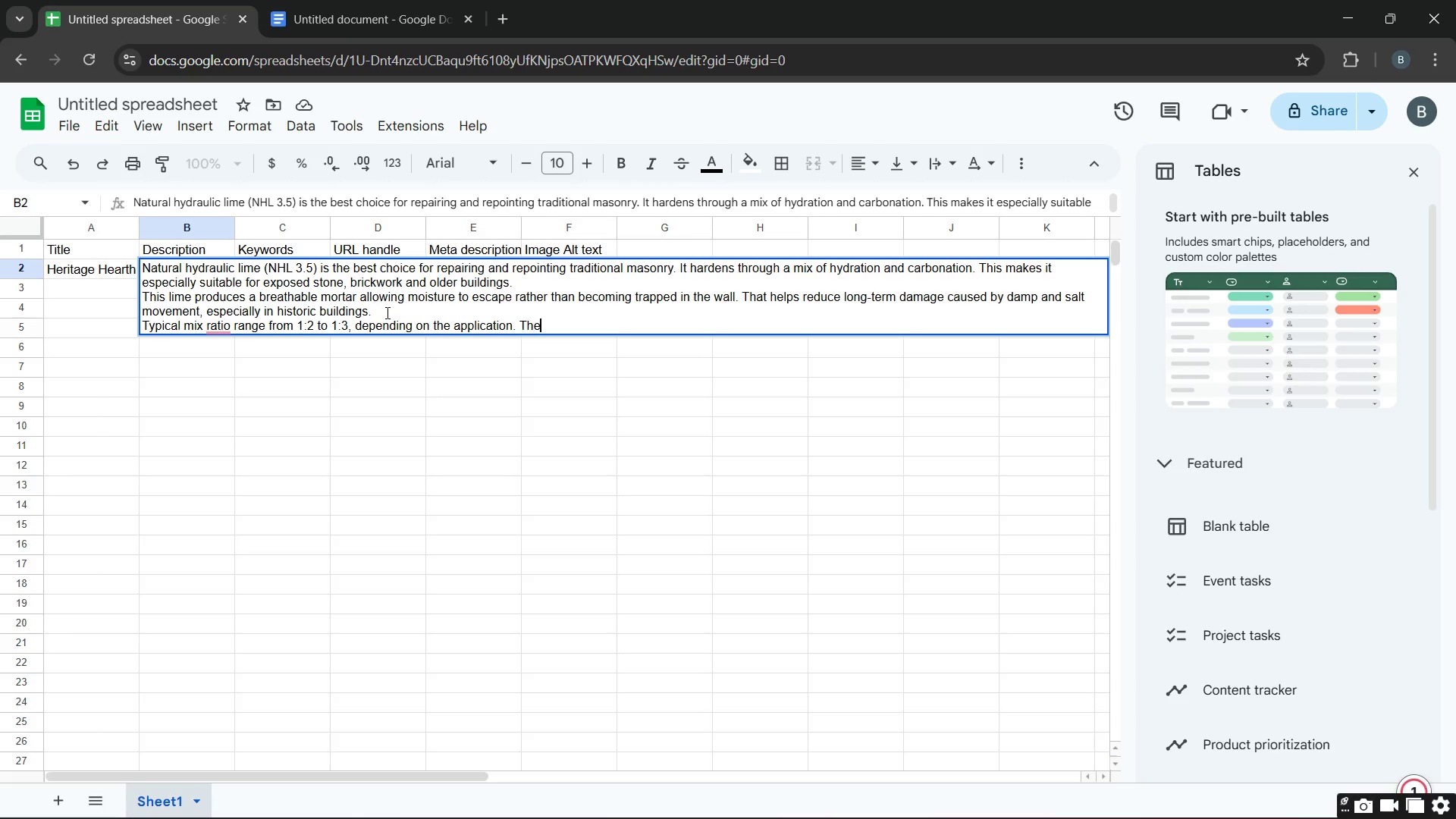 
key(ArrowRight)
 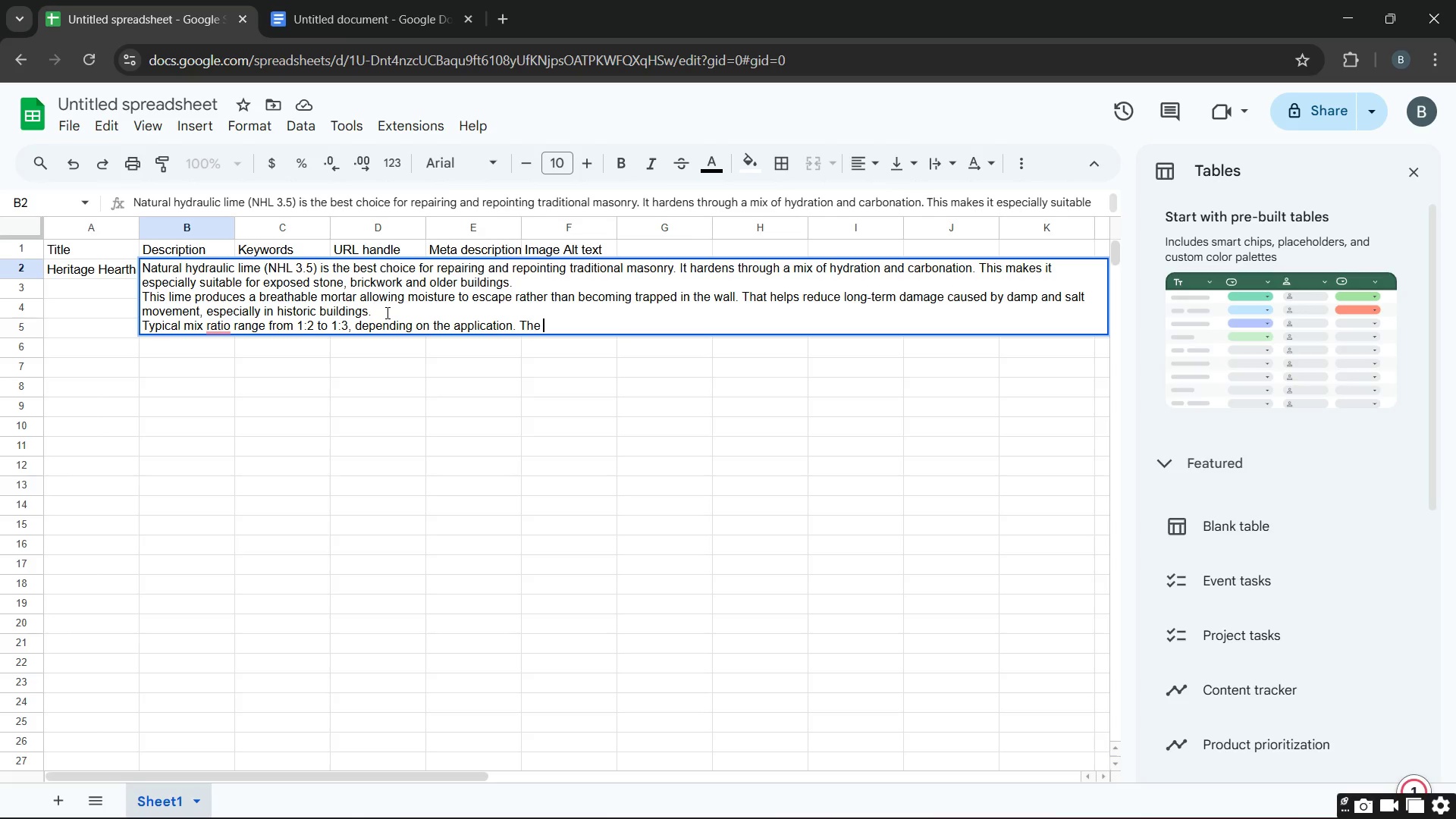 
type(working time )
 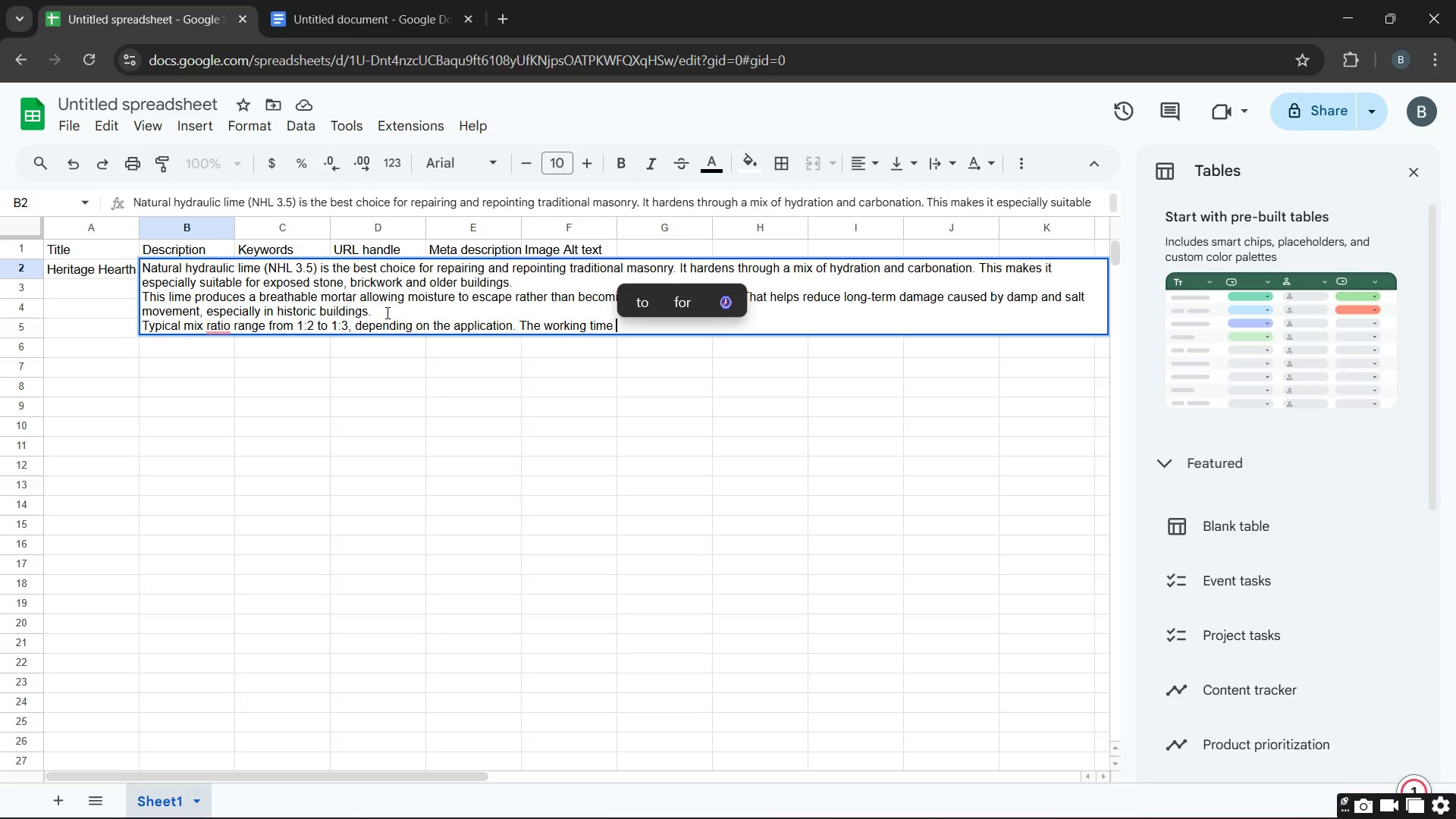 
wait(5.62)
 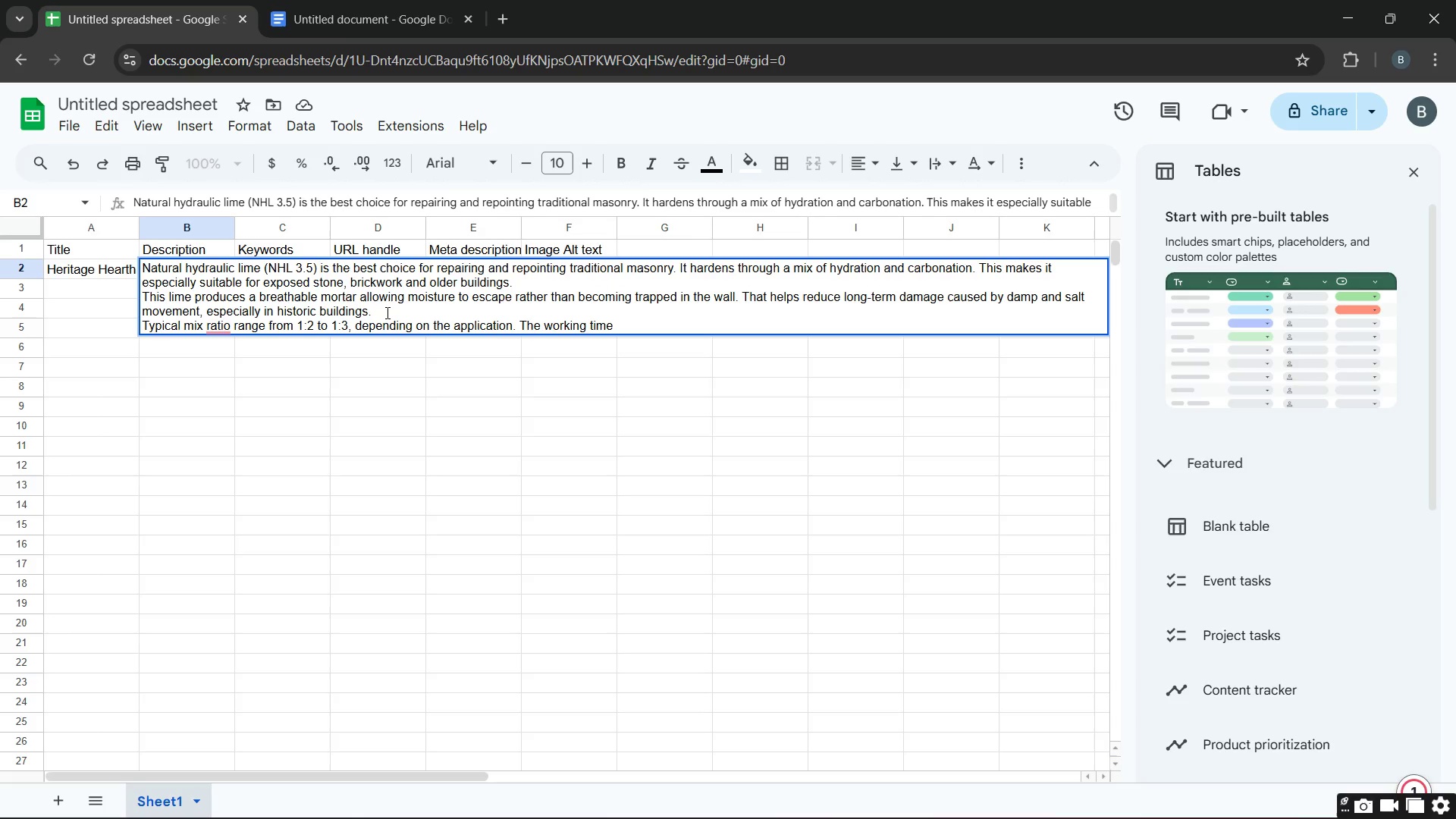 
type(is comfrtable )
 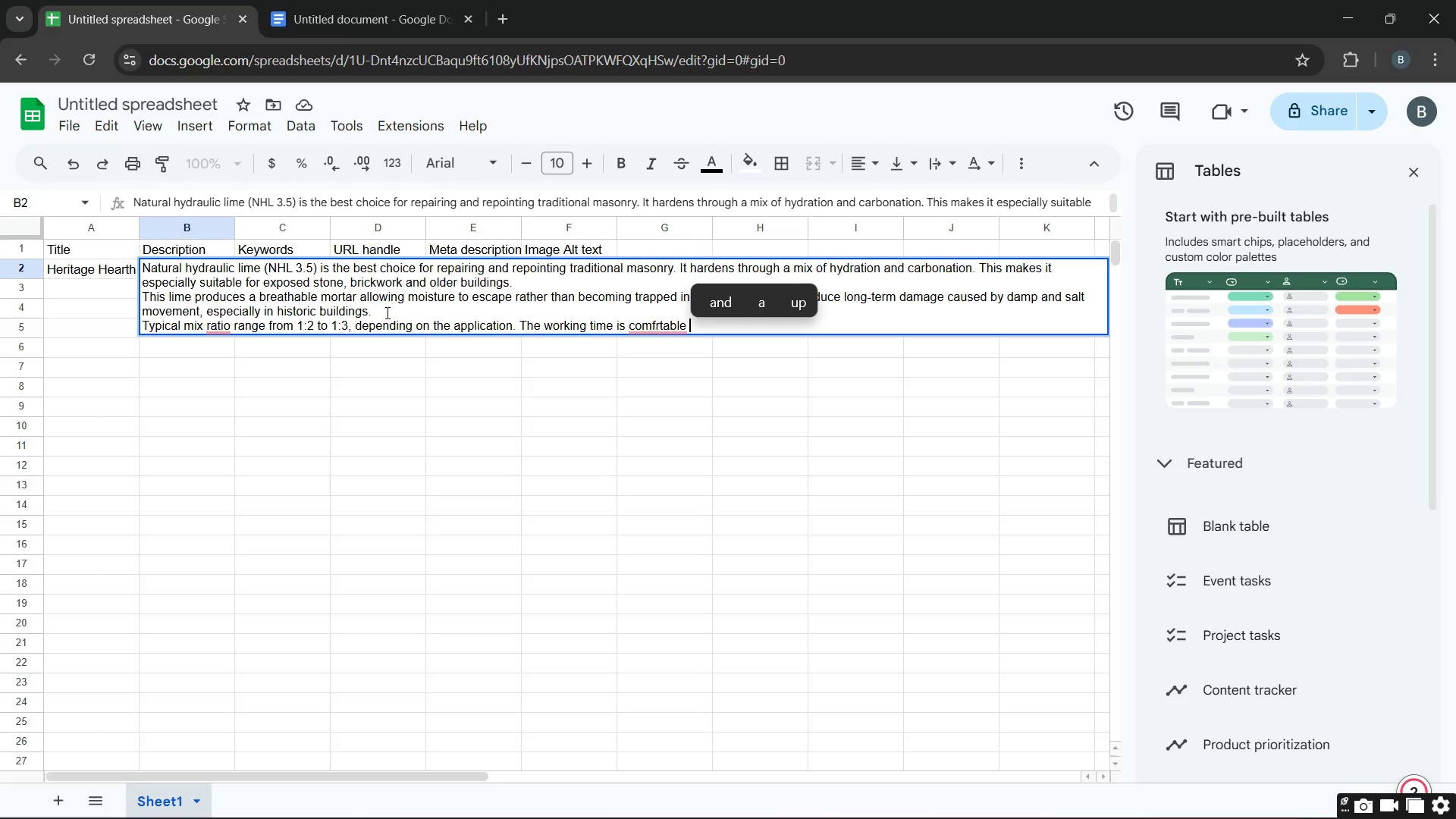 
key(ArrowLeft)
 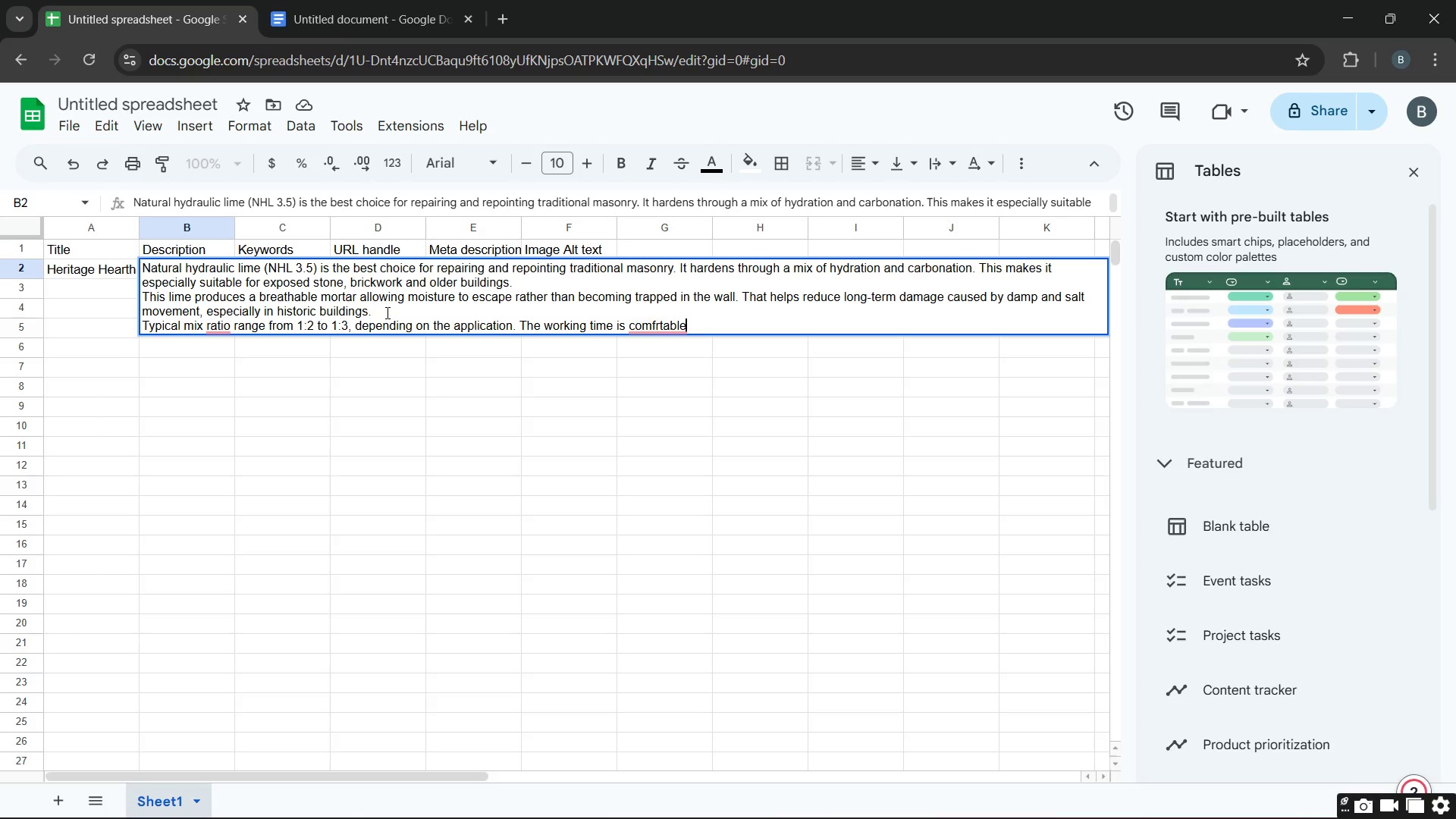 
key(ArrowLeft)
 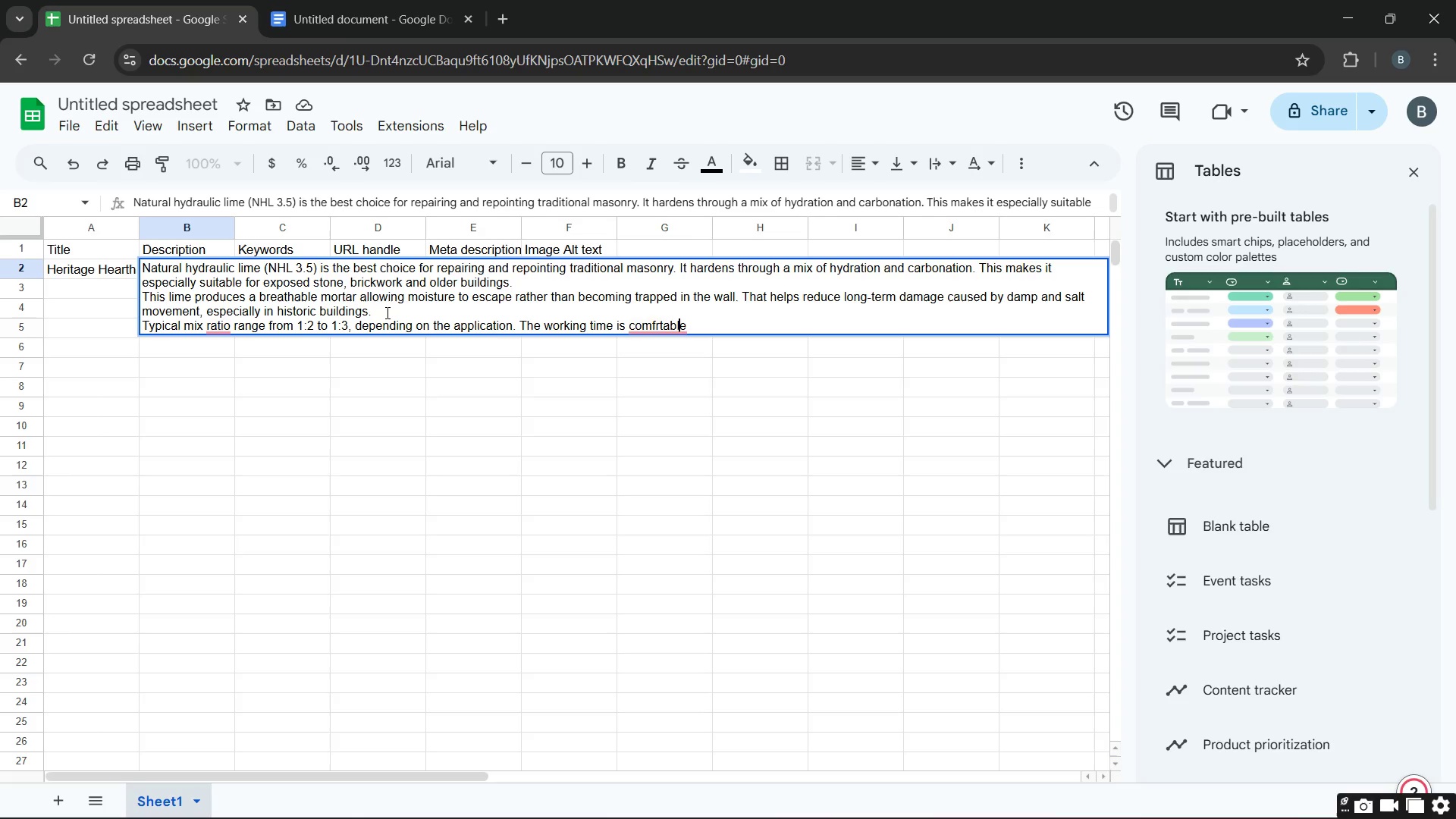 
key(ArrowLeft)
 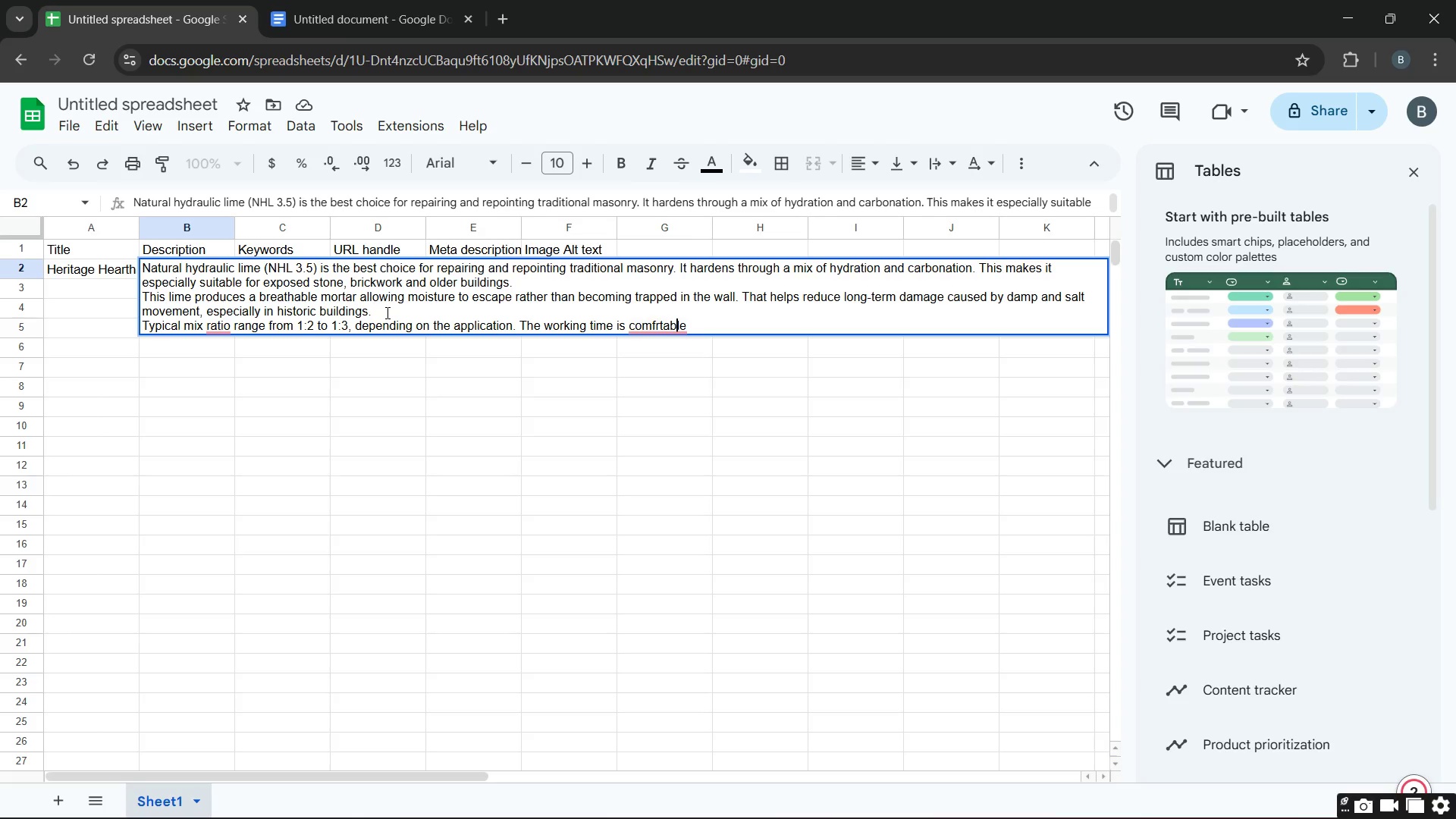 
key(ArrowLeft)
 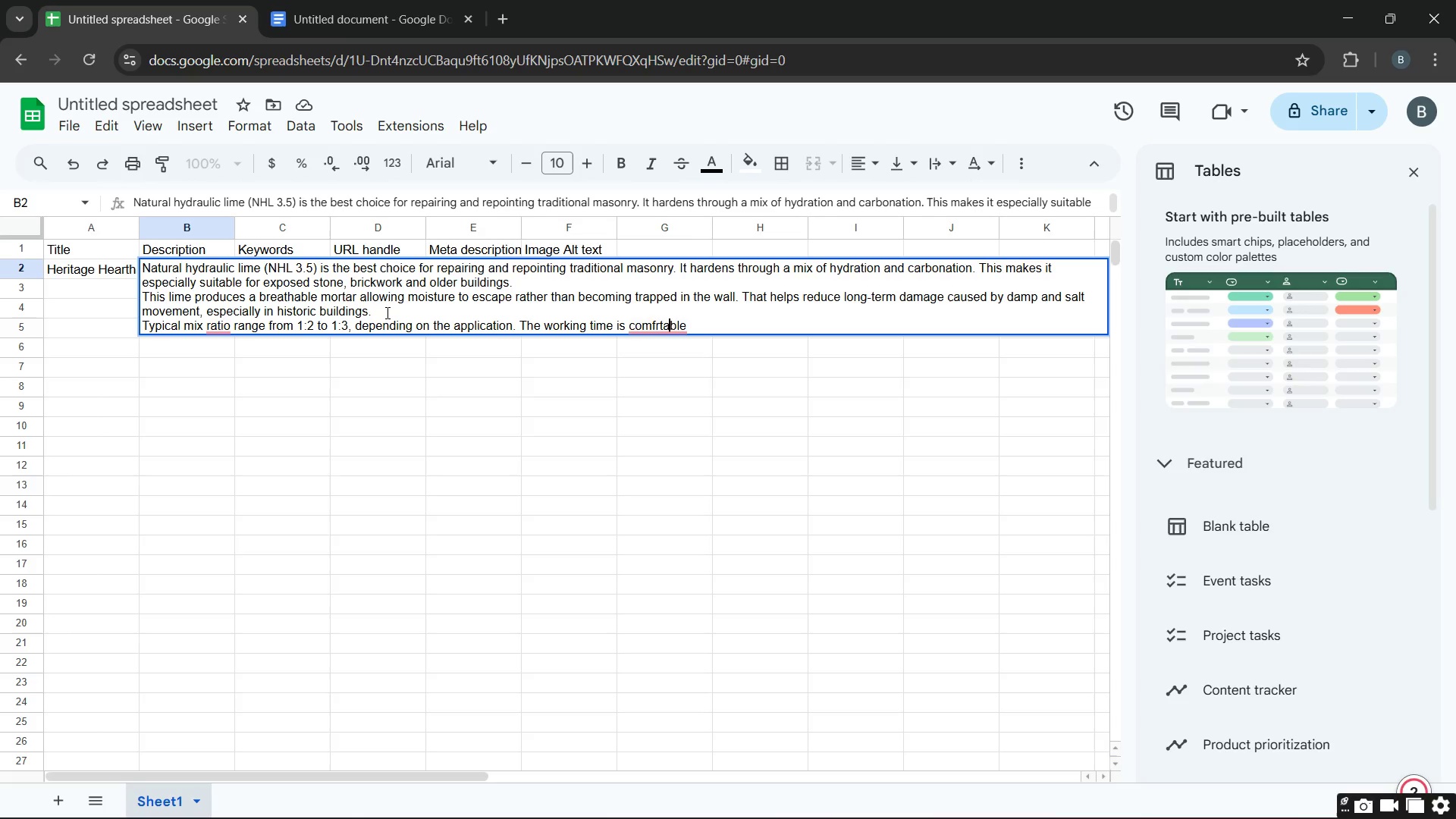 
key(ArrowLeft)
 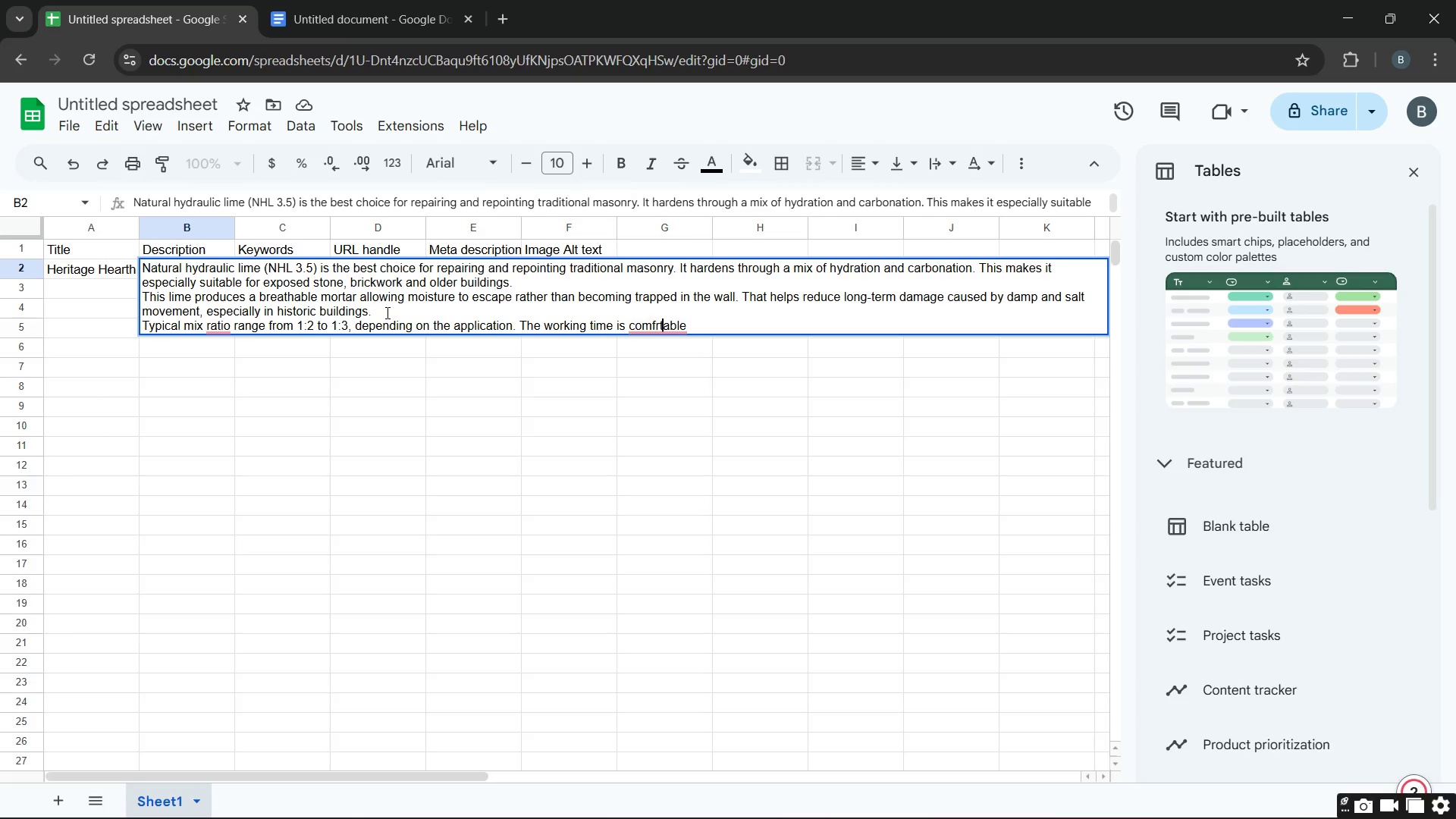 
key(ArrowLeft)
 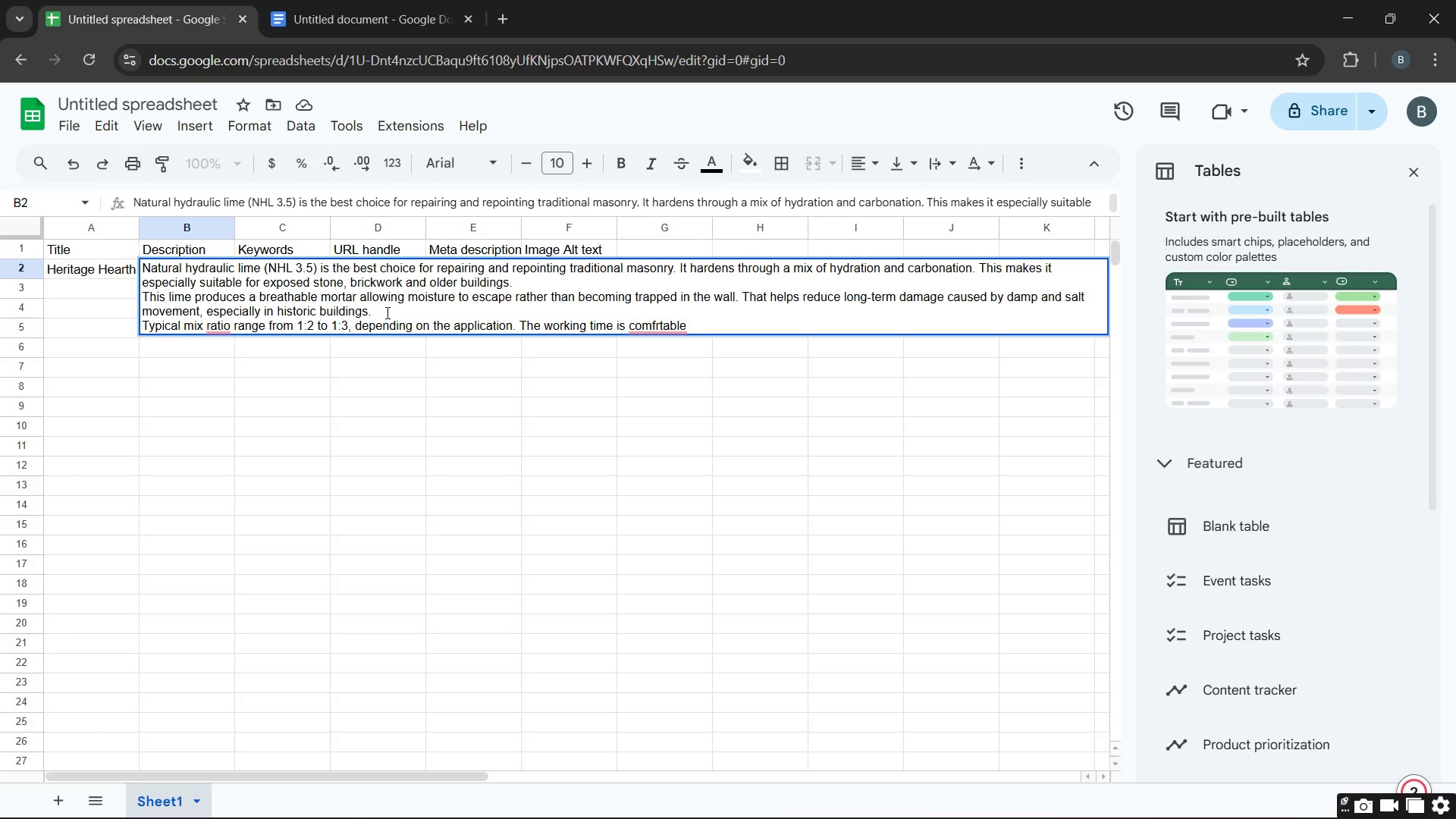 
wait(5.5)
 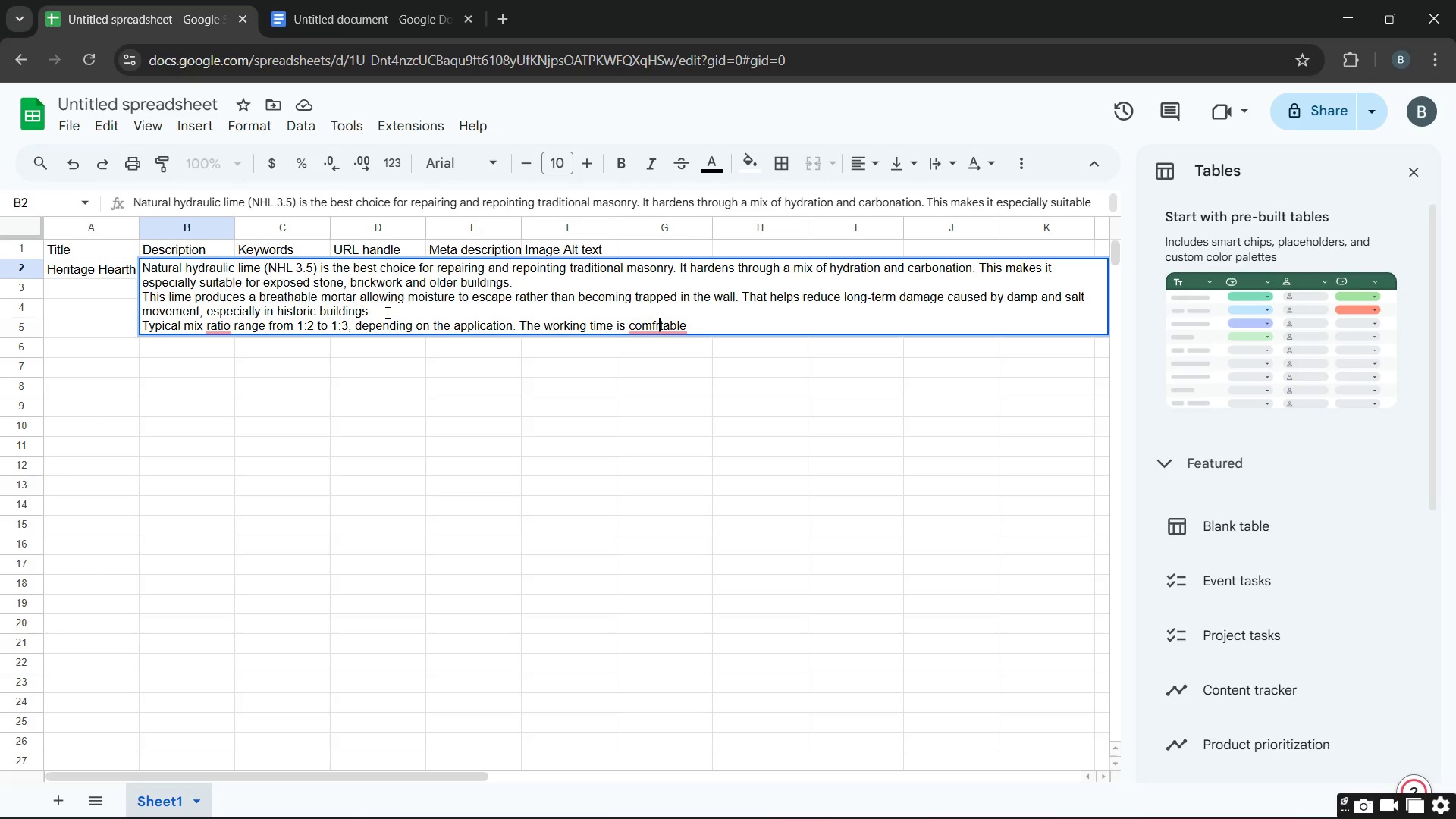 
key(ArrowLeft)
 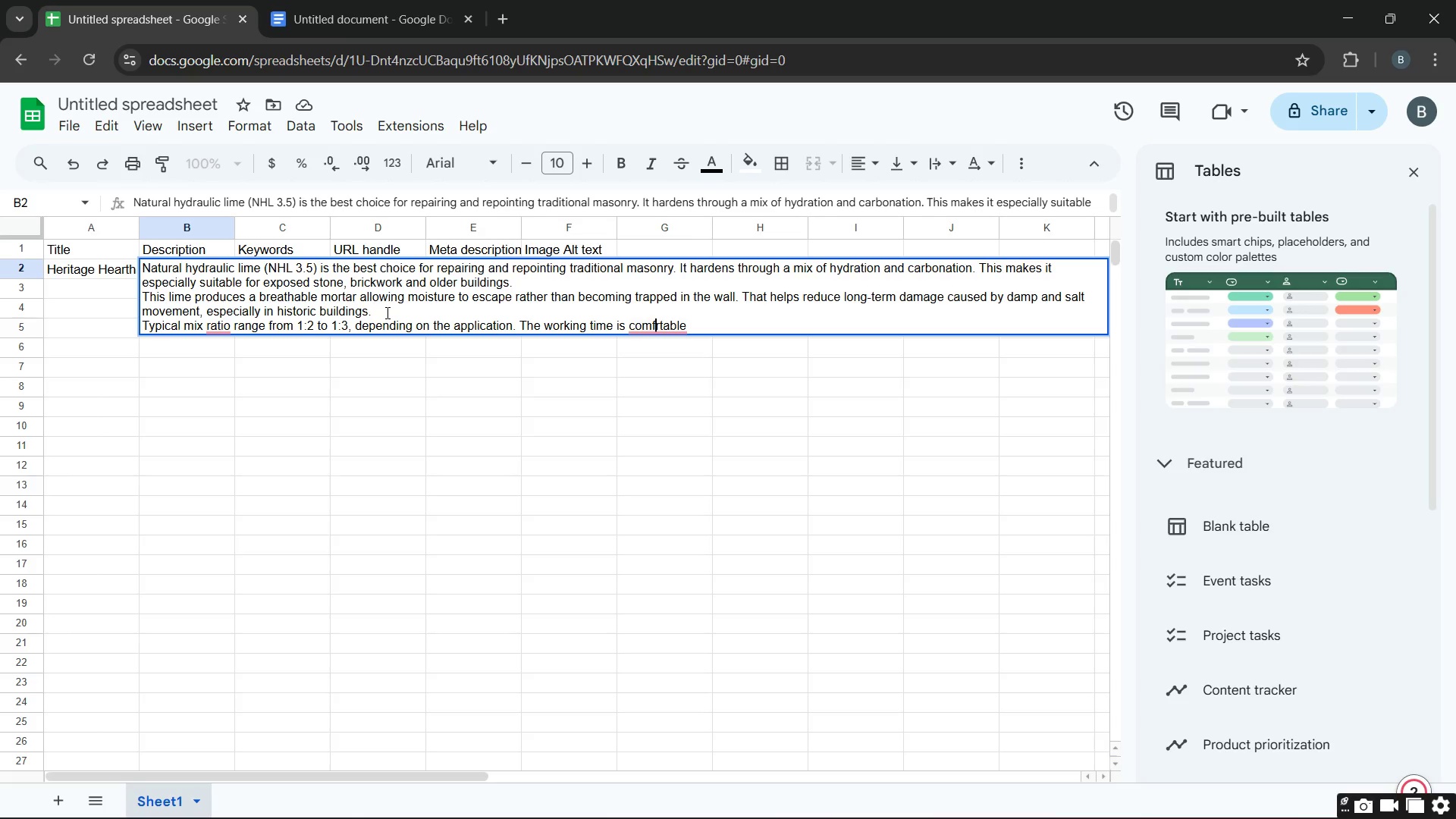 
key(O)
 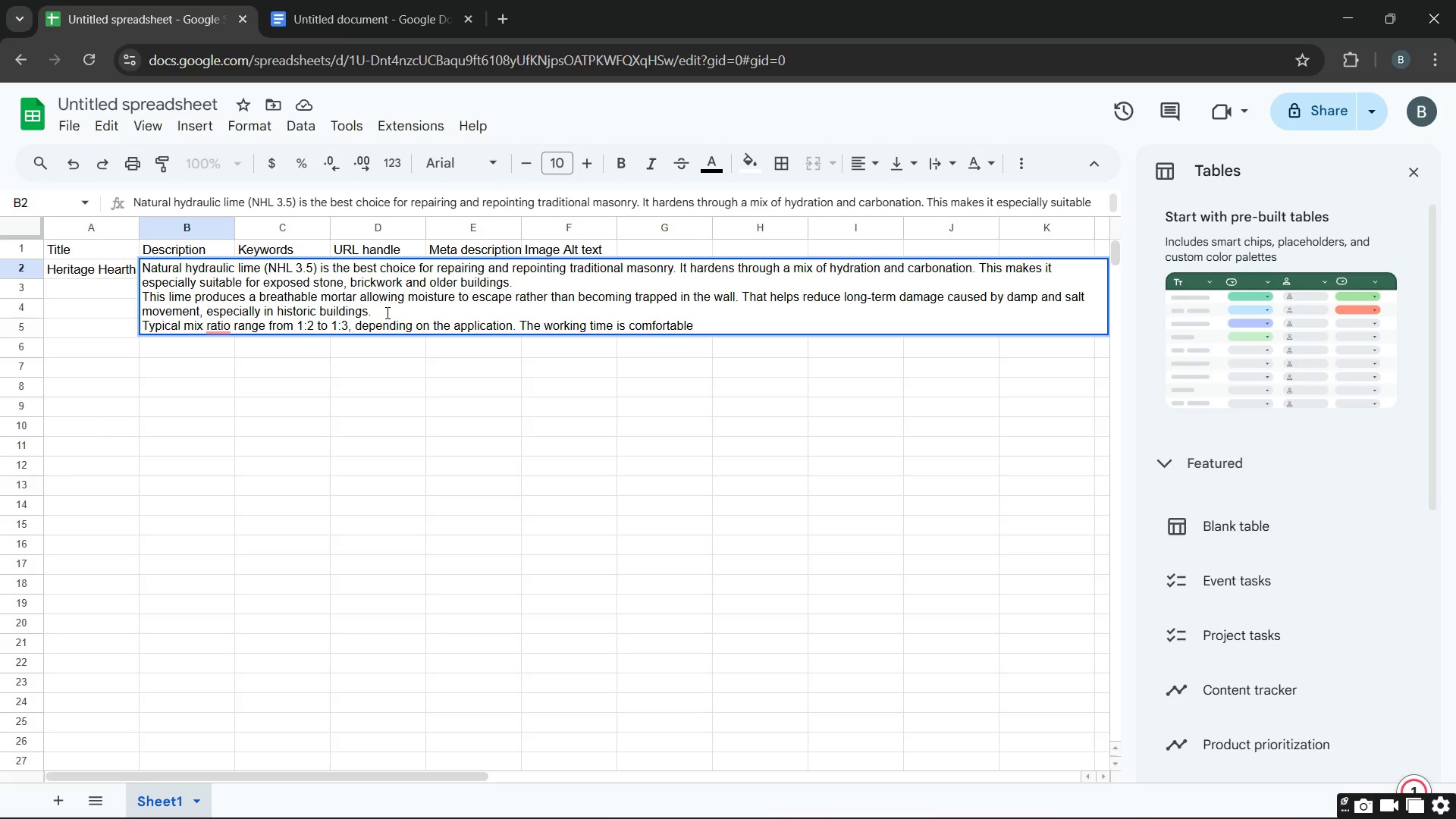 
key(ArrowRight)
 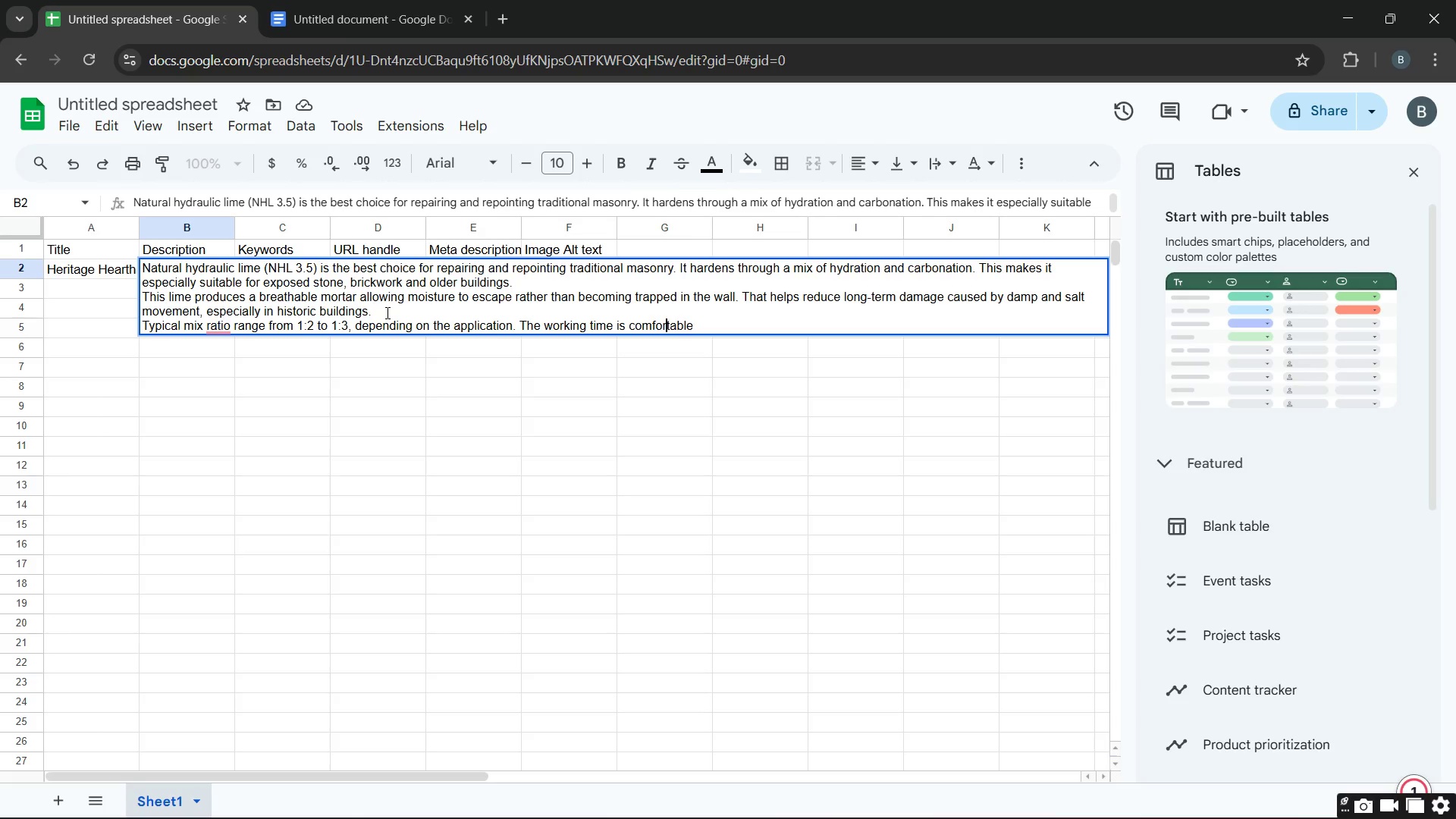 
key(ArrowRight)
 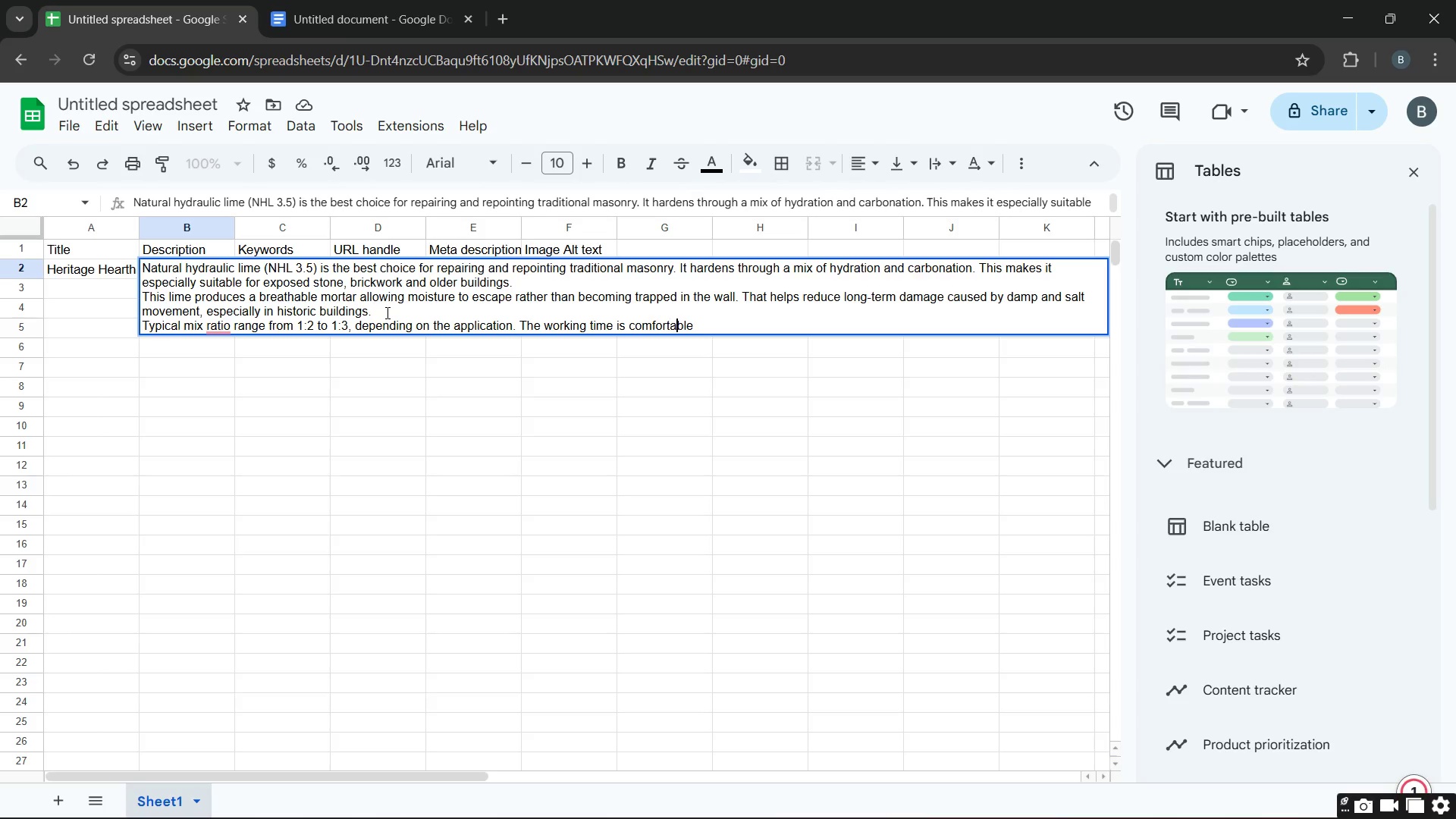 
hold_key(key=ArrowRight, duration=0.59)
 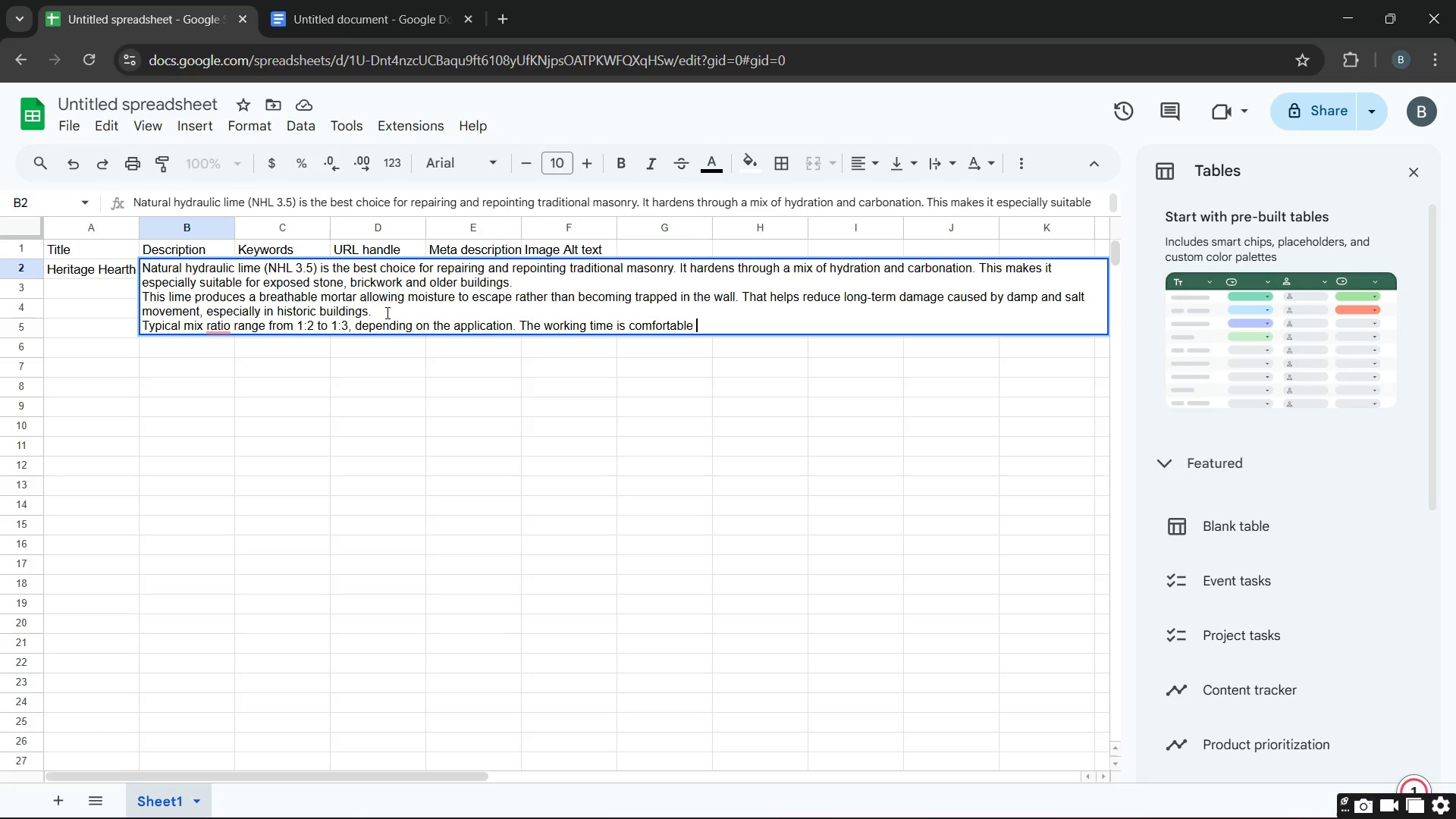 
type(for site use)
 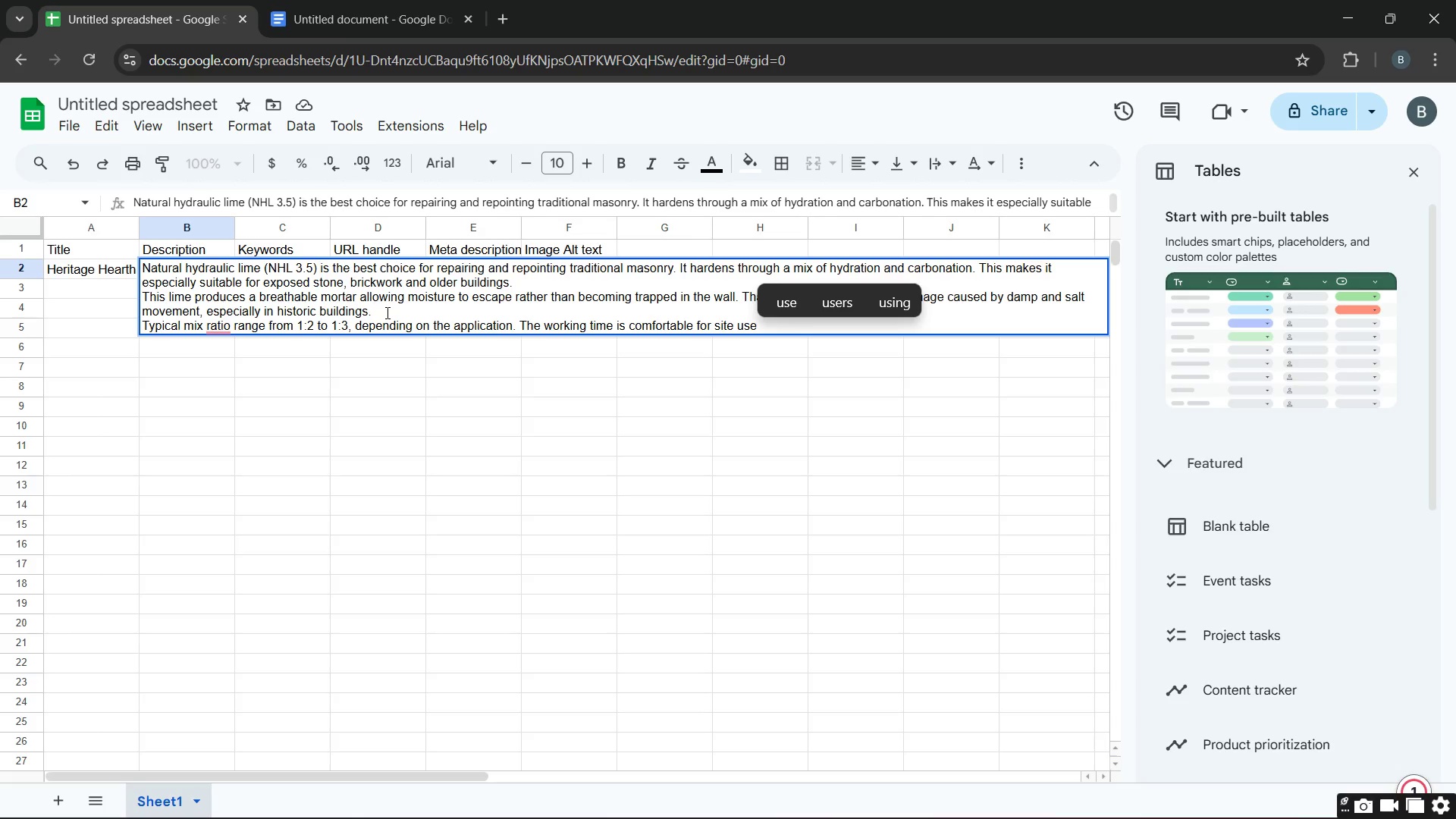 
type(, with an inital )
 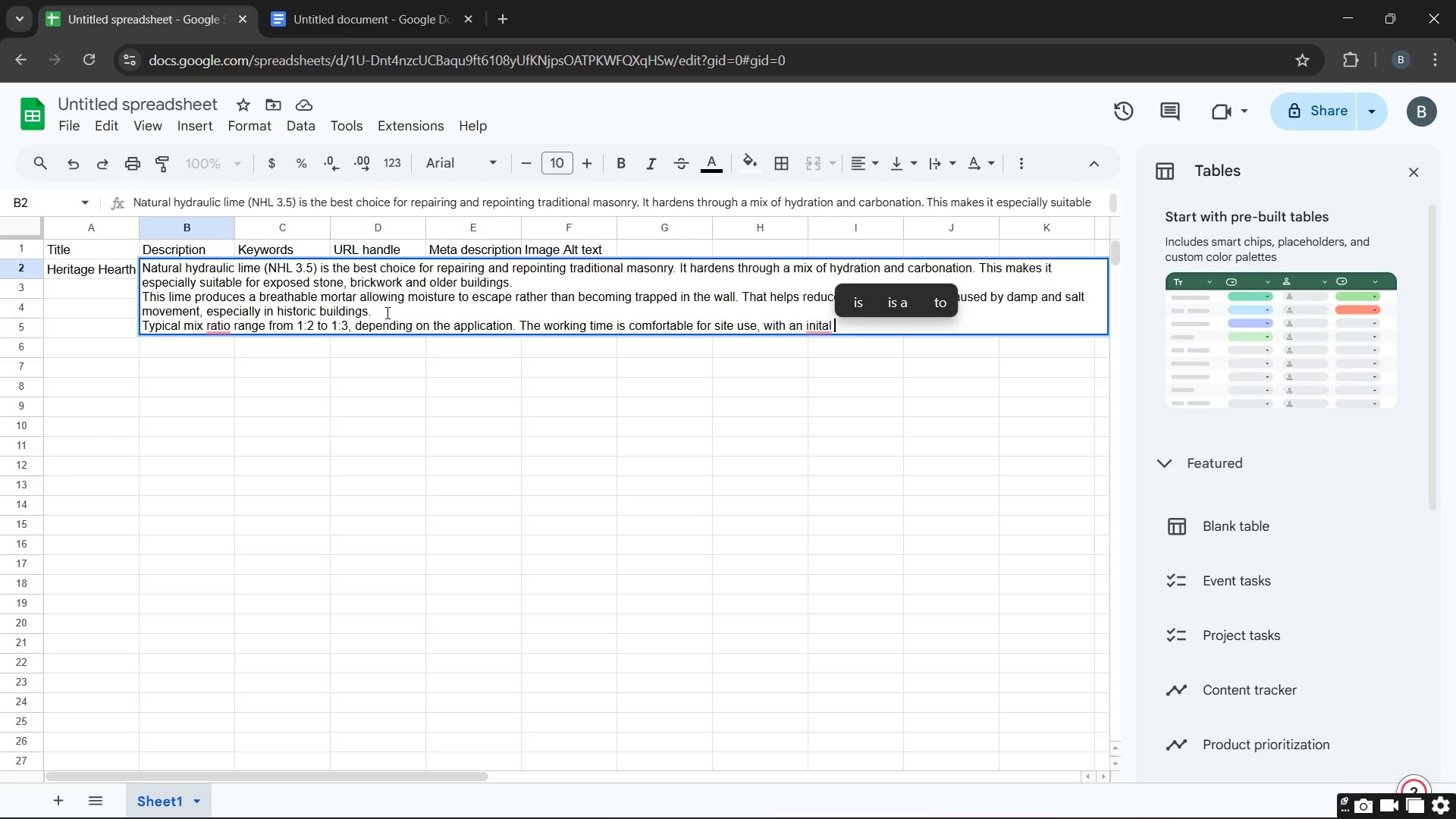 
type(set that provides)
 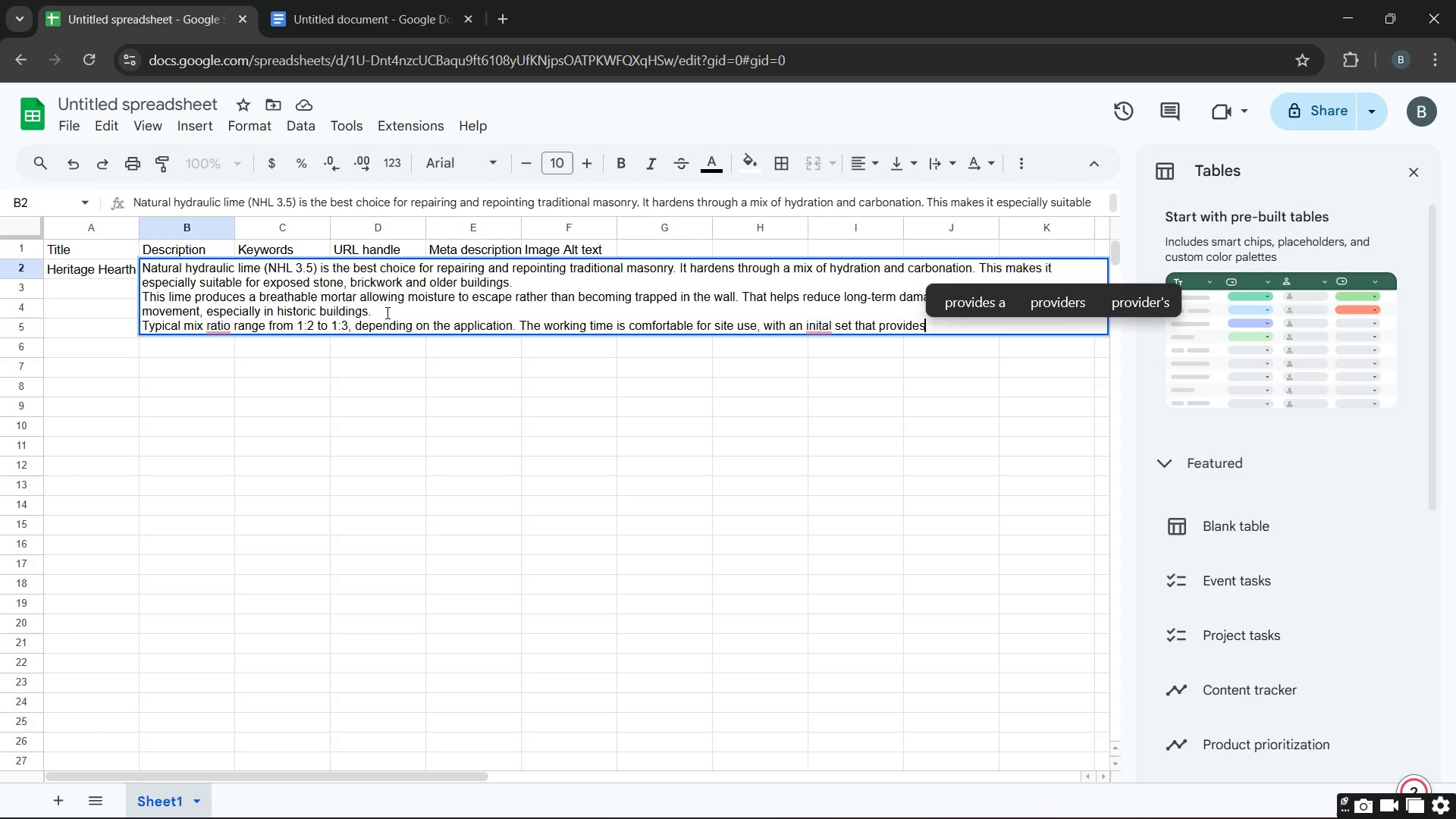 
wait(5.98)
 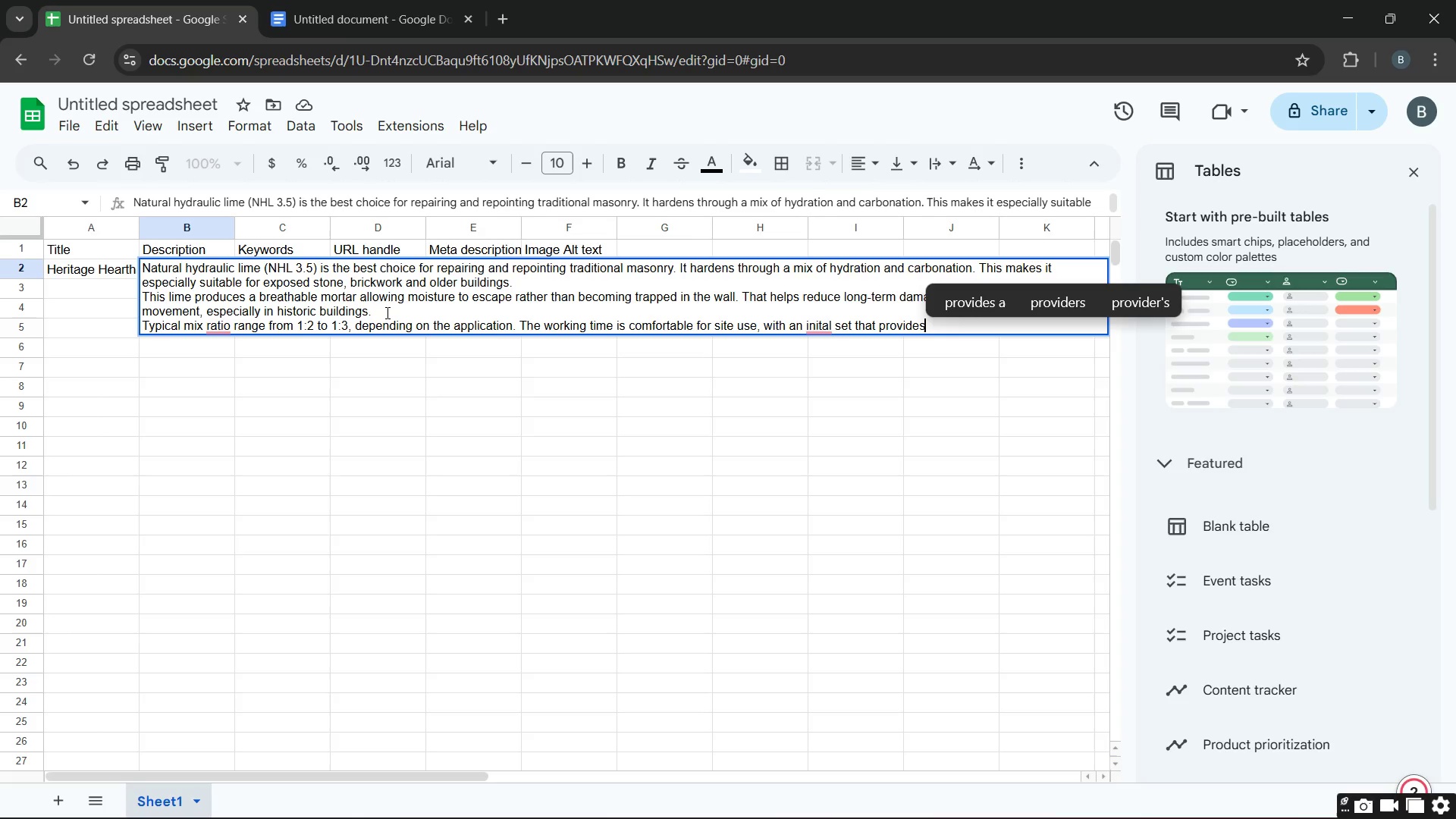 
type( durabiliity without becoming )
 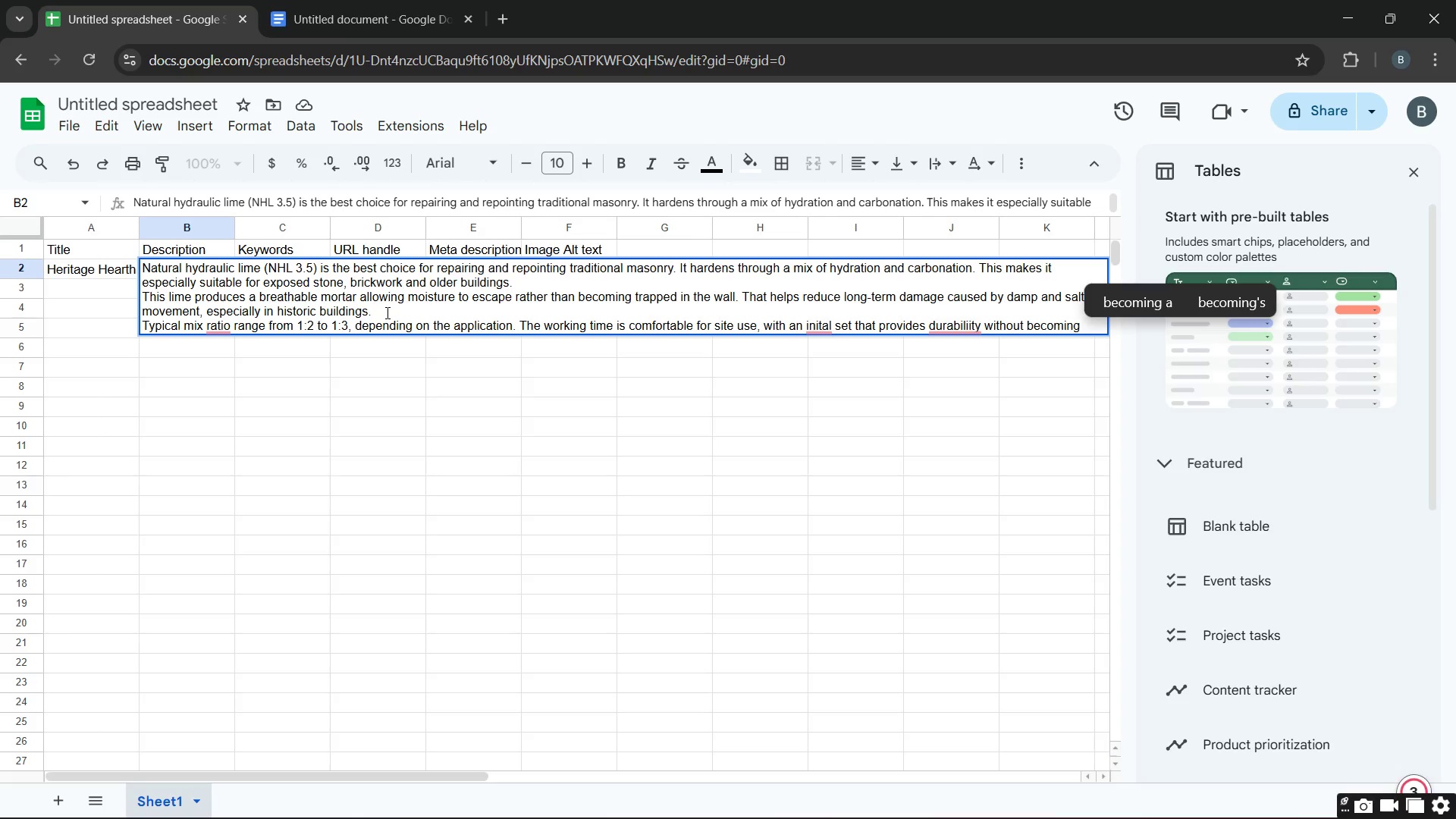 
type(overly rigid)
 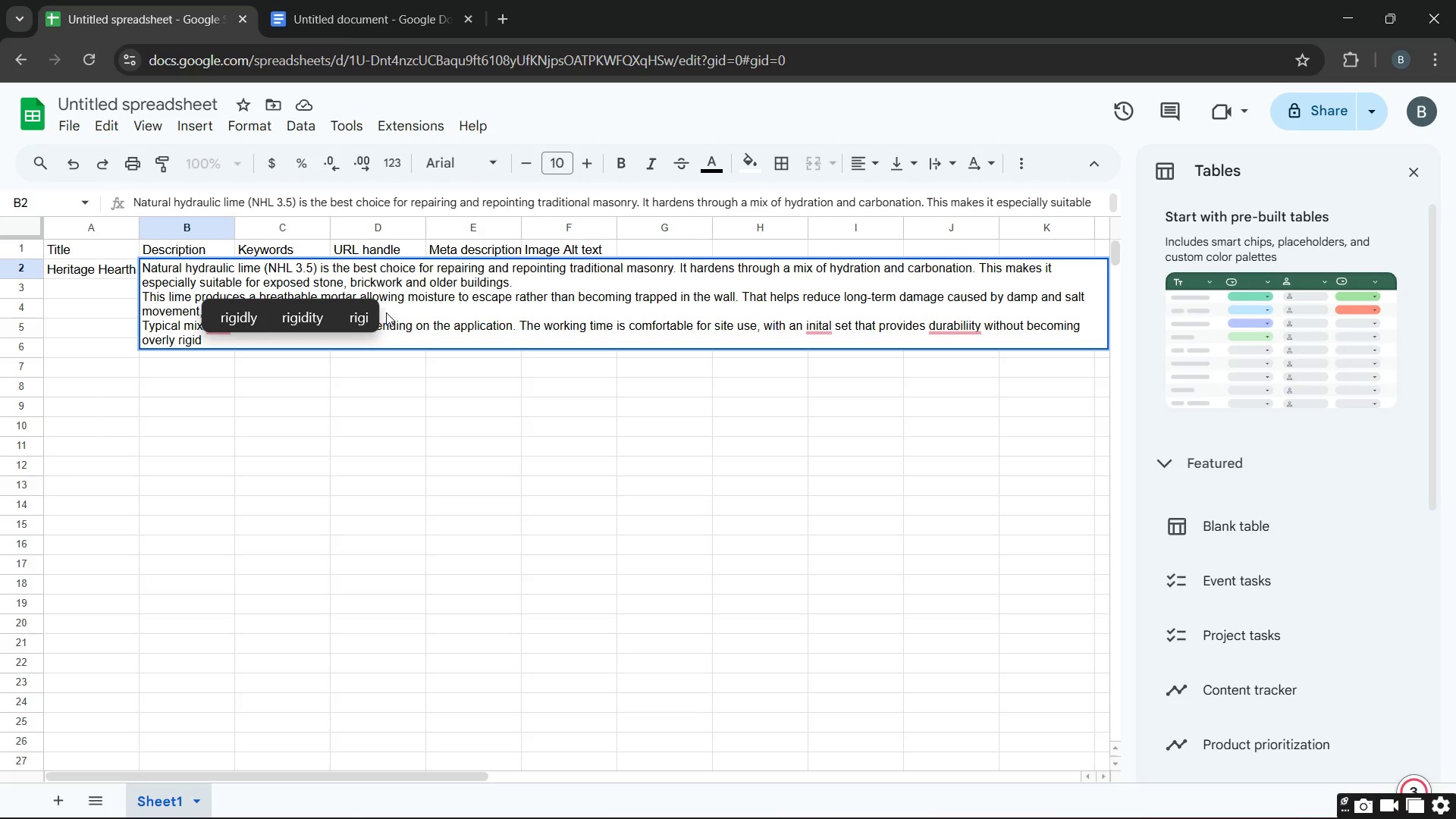 
key(Period)
 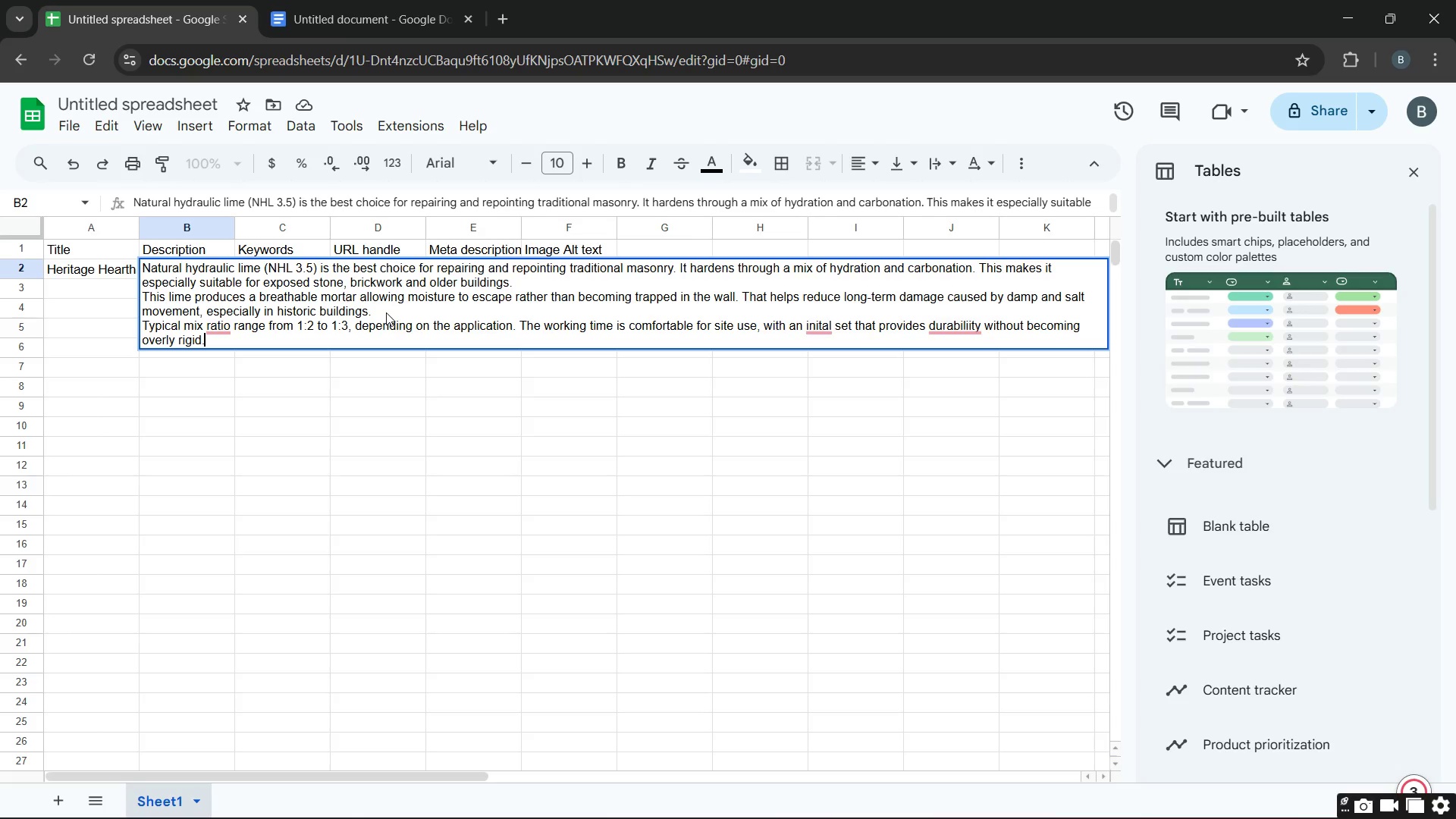 
key(Alt+Enter)
 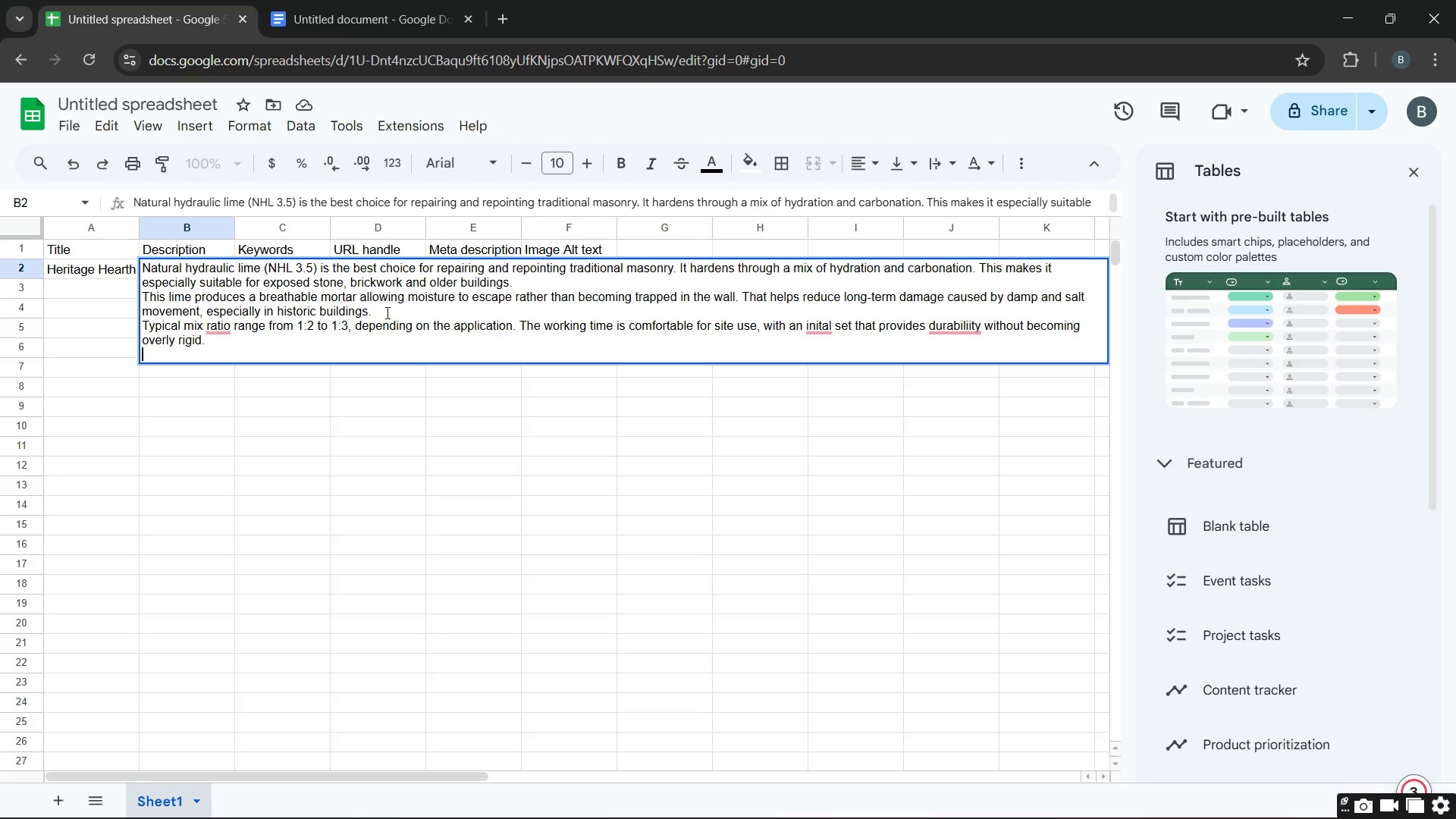 
wait(8.7)
 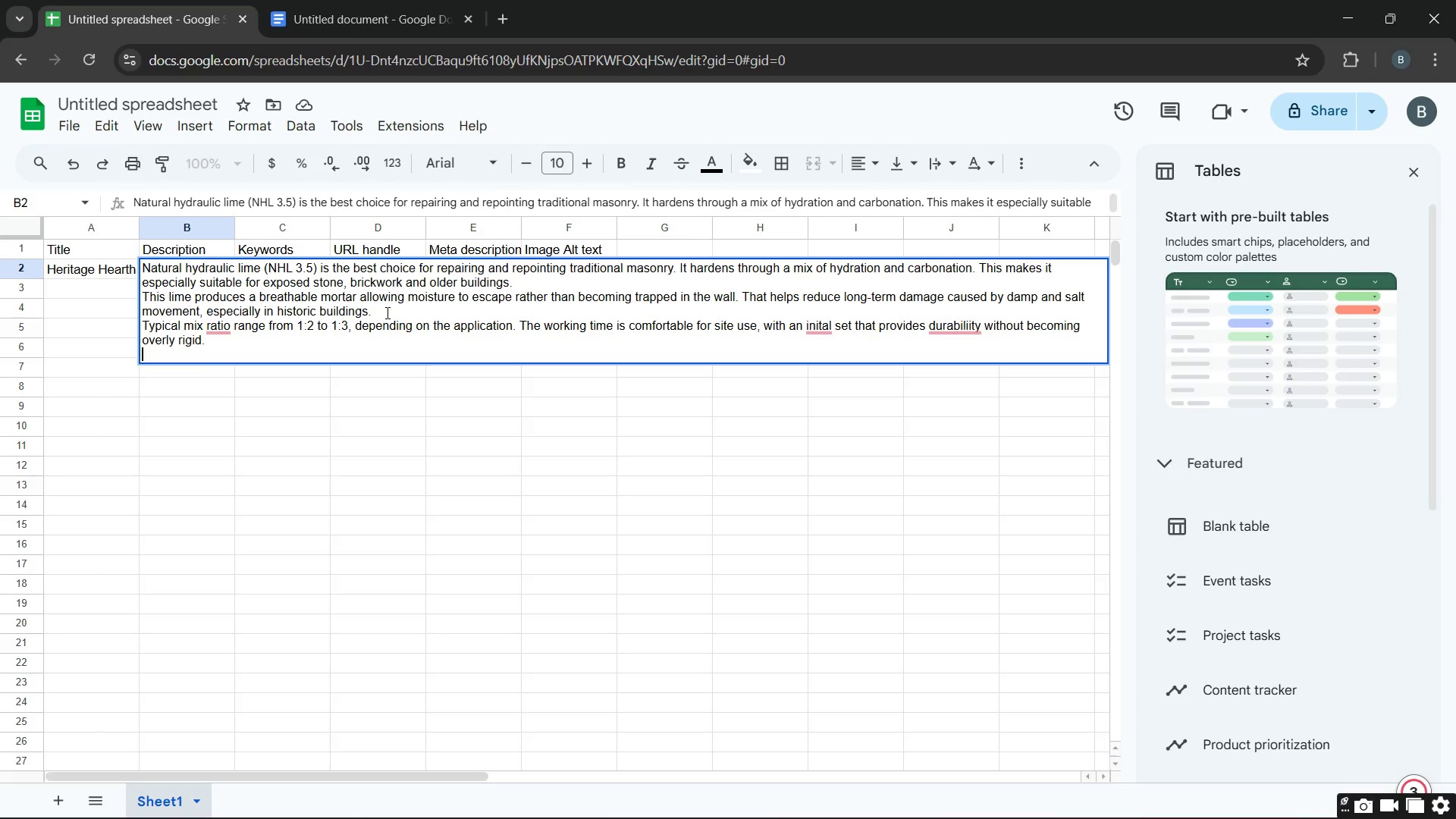 
type(si)
key(Backspace)
type(uitable for repointing )
key(Backspace)
type(,bedding and bae )
 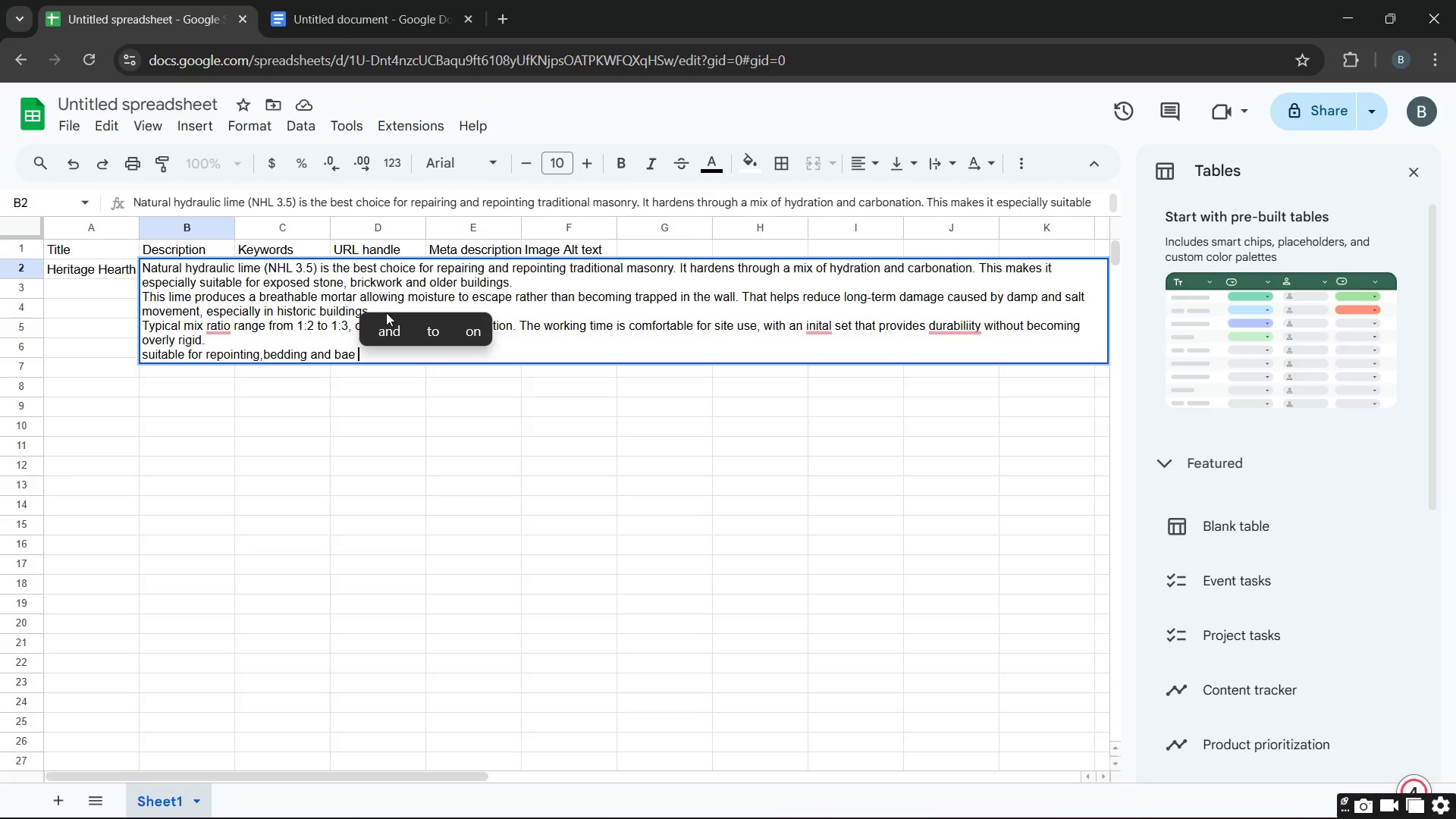 
key(Backspace)
key(Backspace)
type(se )
 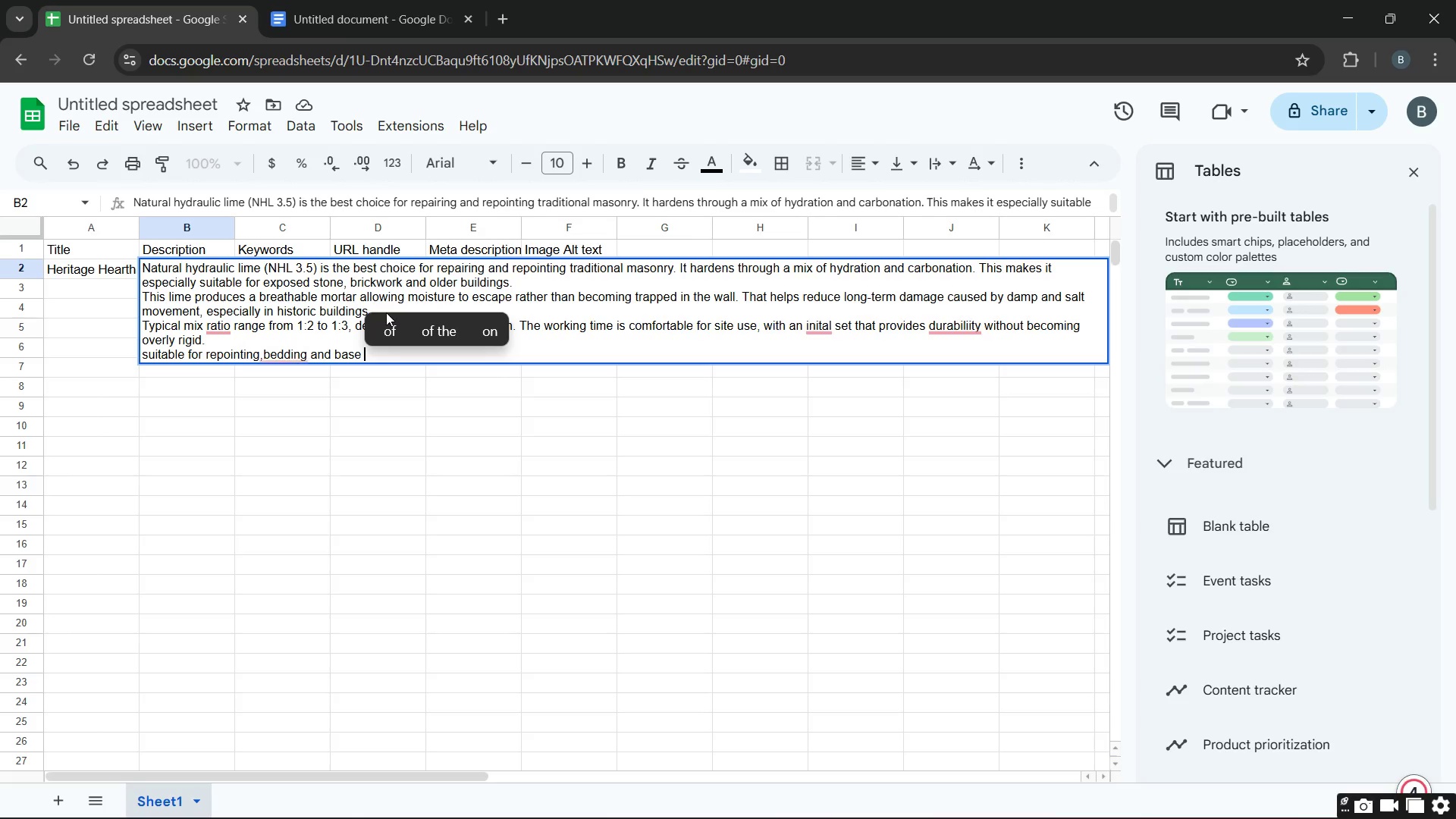 
type(co)
 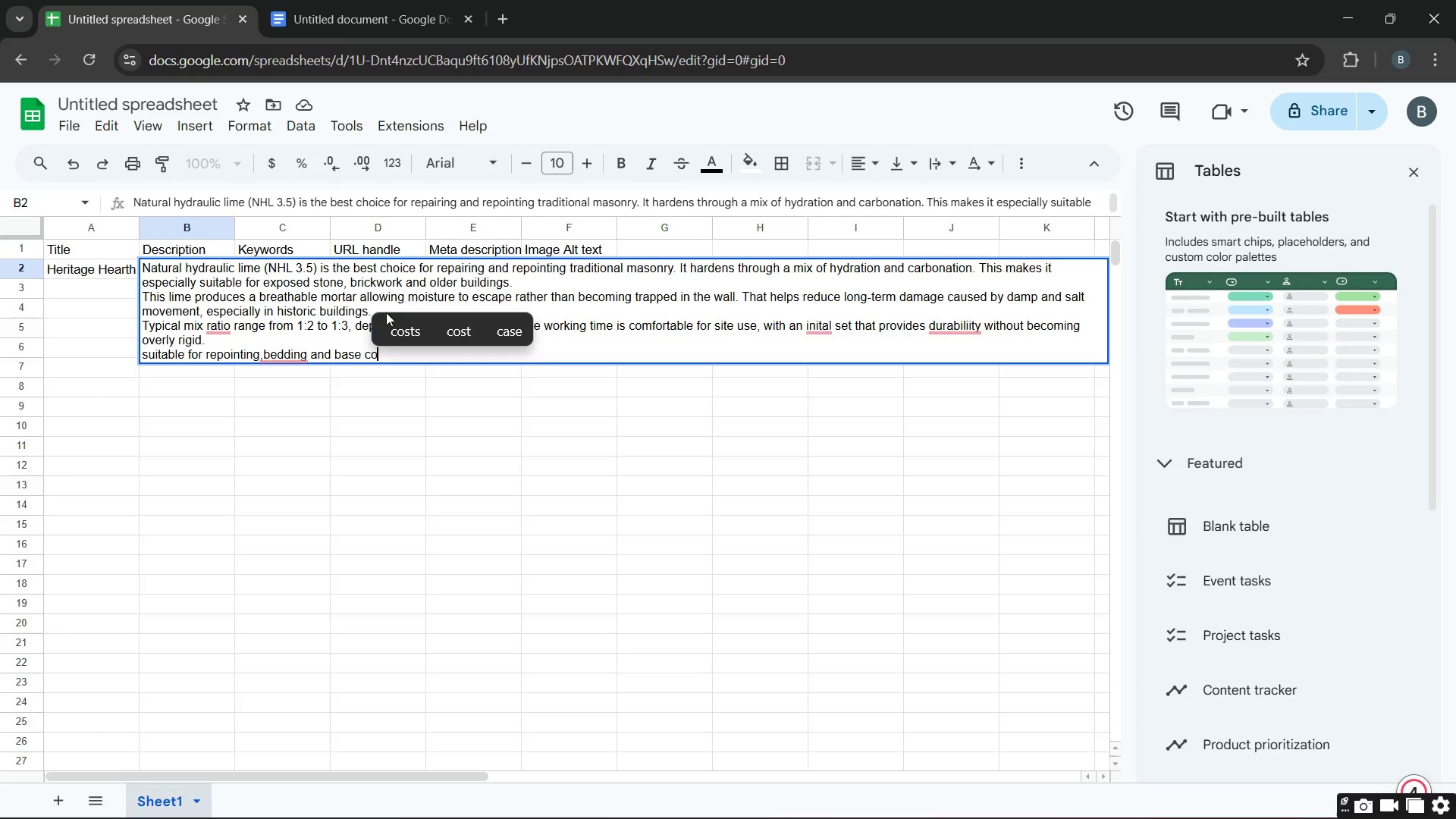 
type(ats in lime plastr syaste)
key(Backspace)
key(Backspace)
key(Backspace)
key(Backspace)
type(stem )
key(Backspace)
type(, NHL 3.5 is widdely used )
 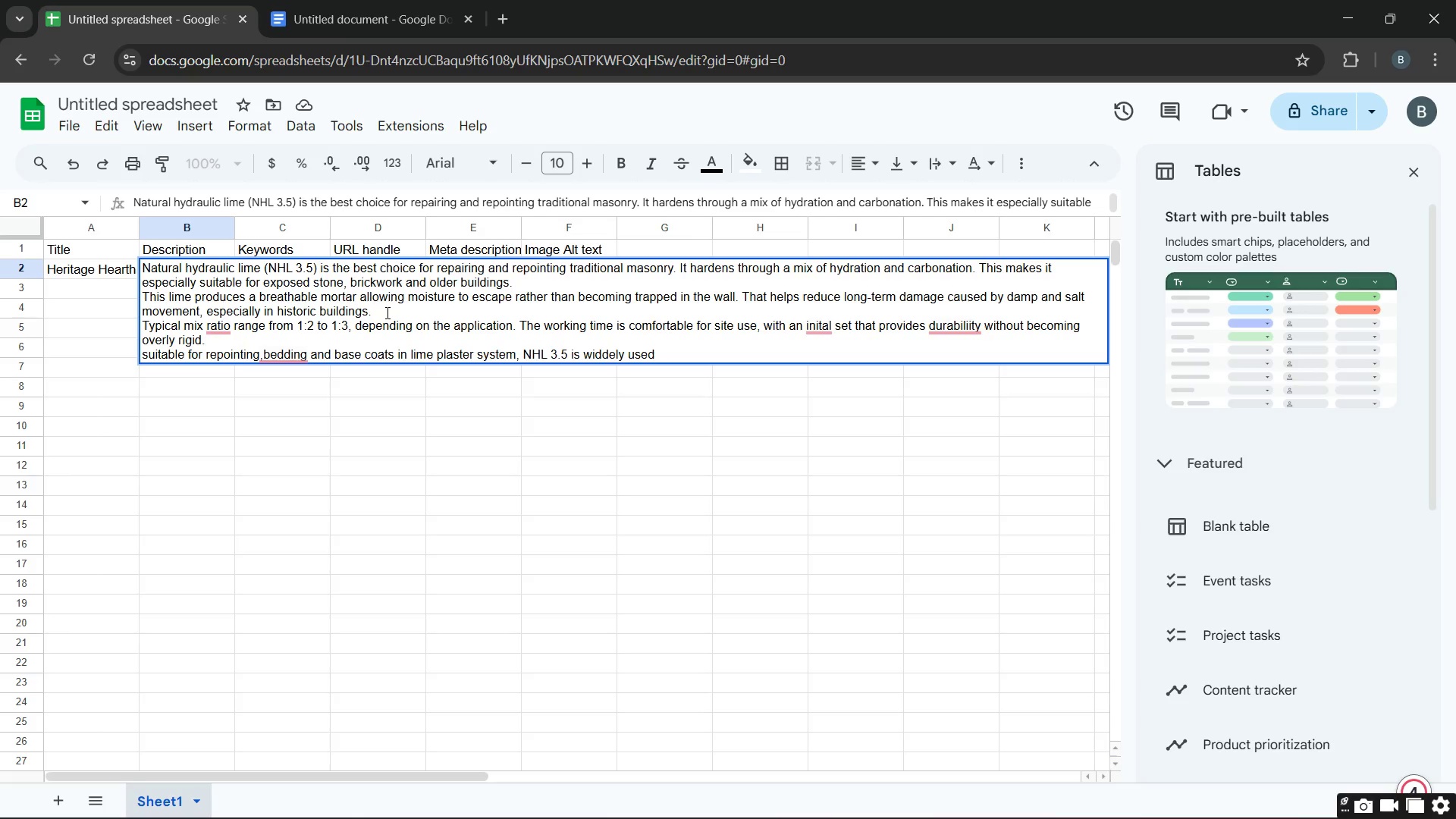 
wait(6.44)
 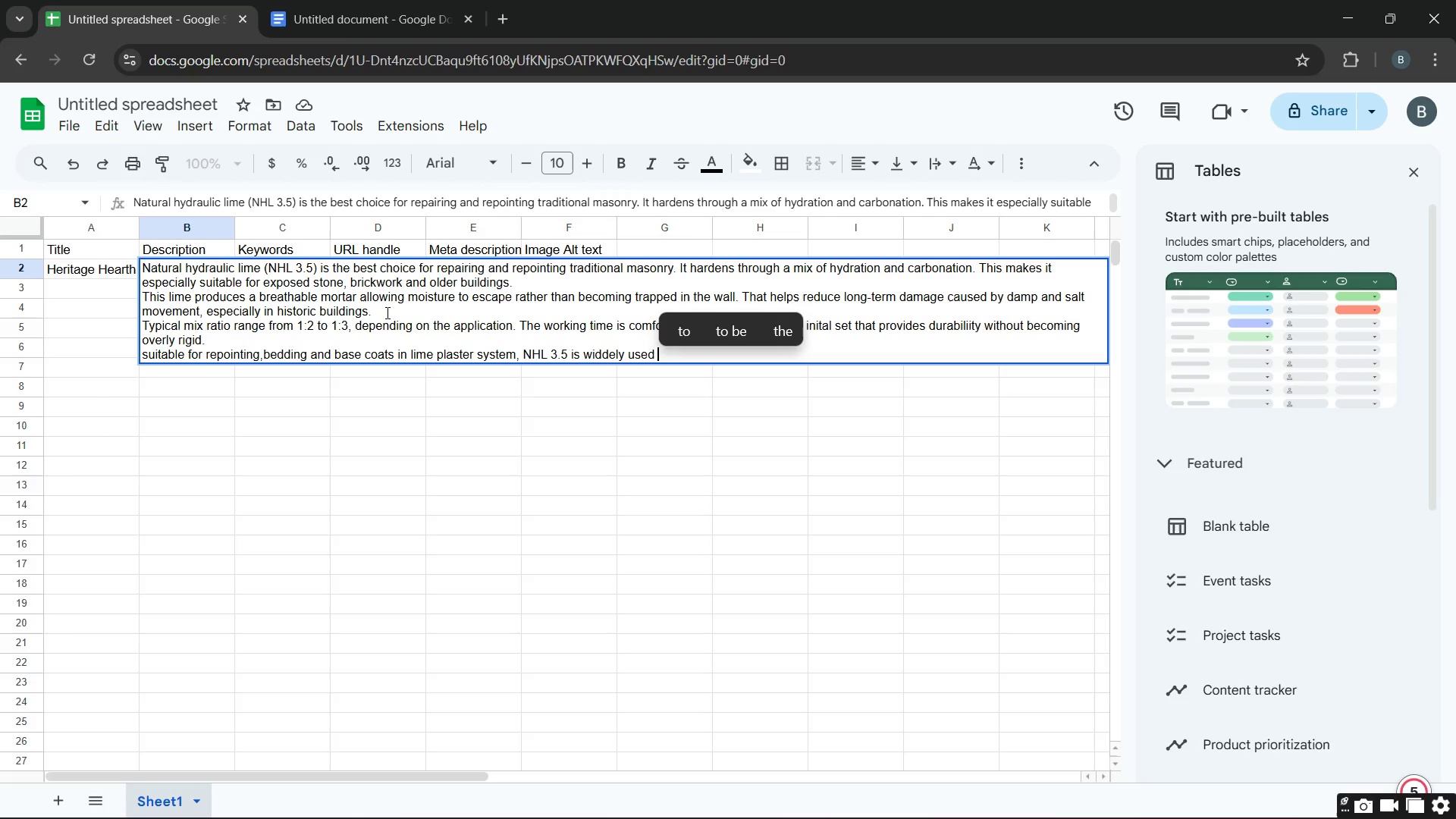 
type(where a moderate- )
key(Backspace)
type(strngth )
 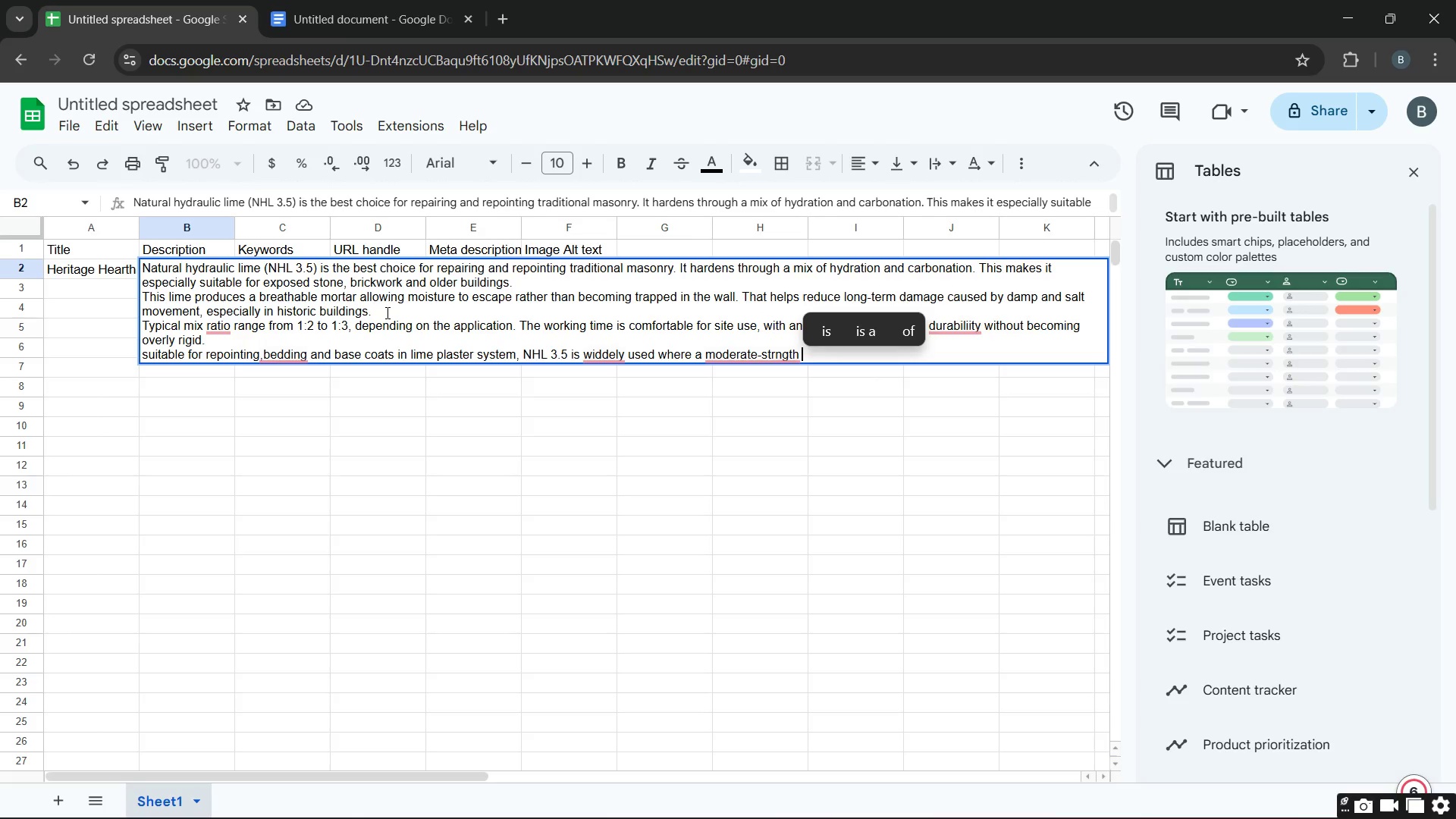 
wait(6.36)
 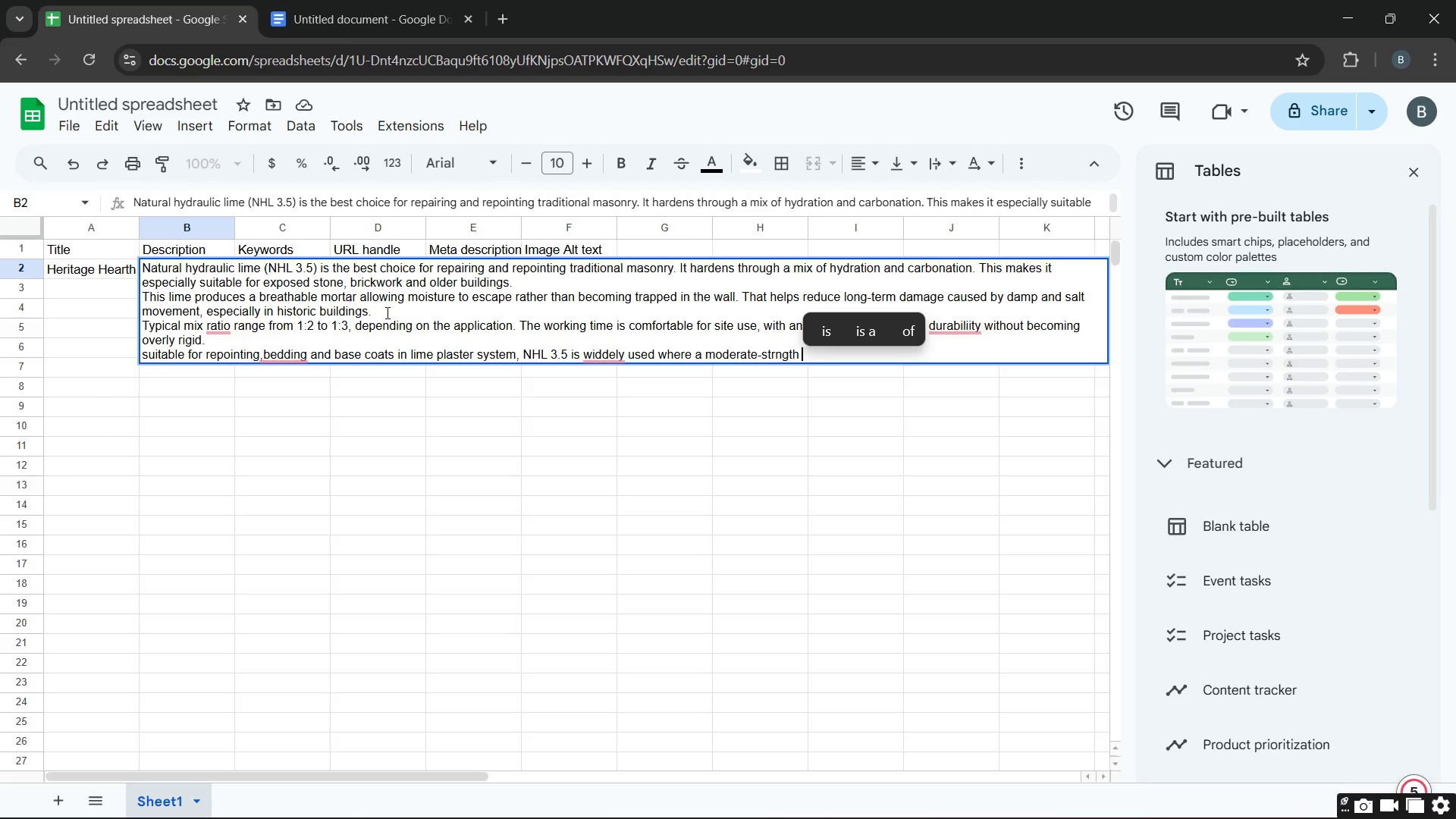 
key(ArrowLeft)
 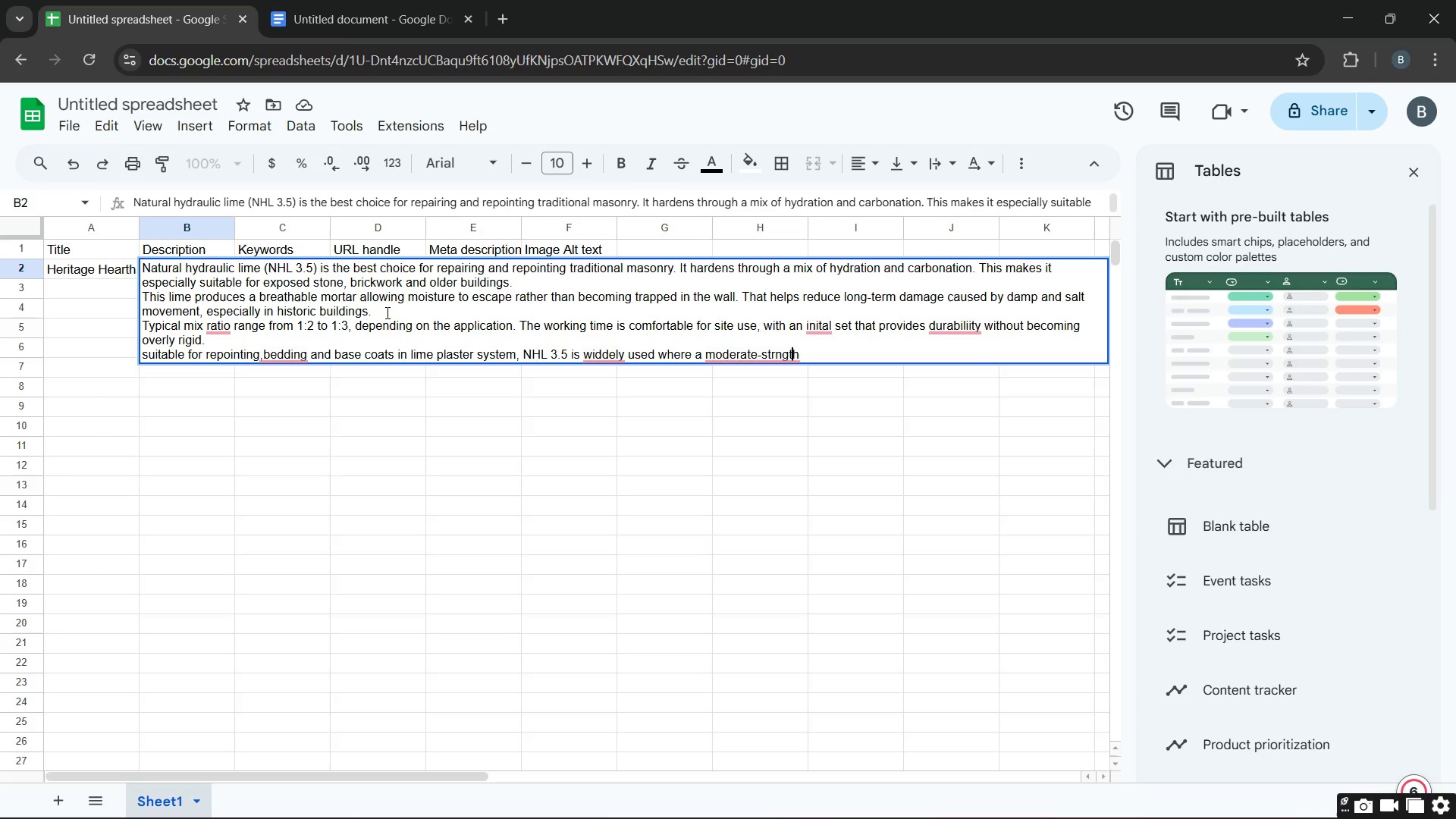 
key(ArrowLeft)
 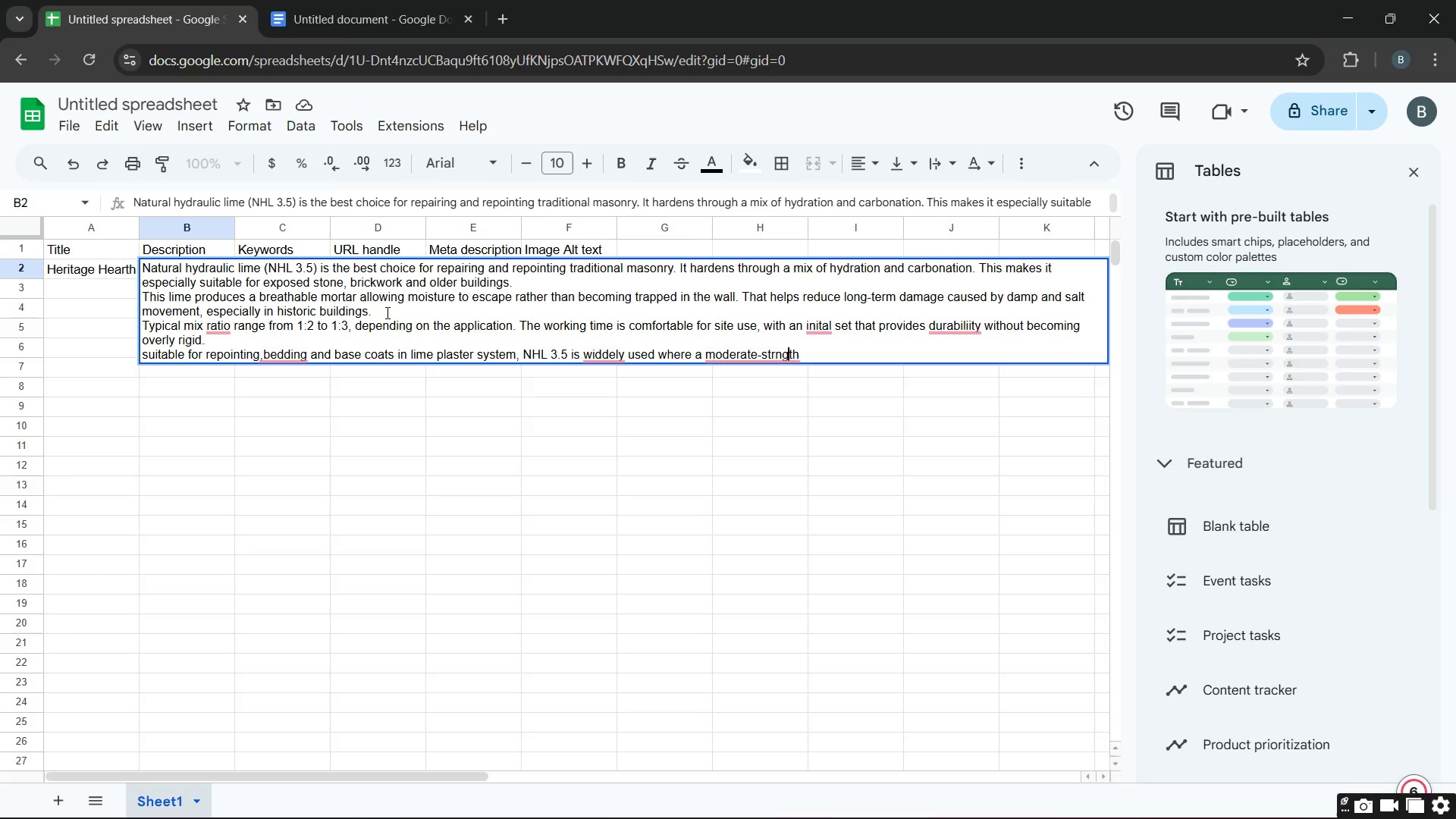 
key(ArrowLeft)
 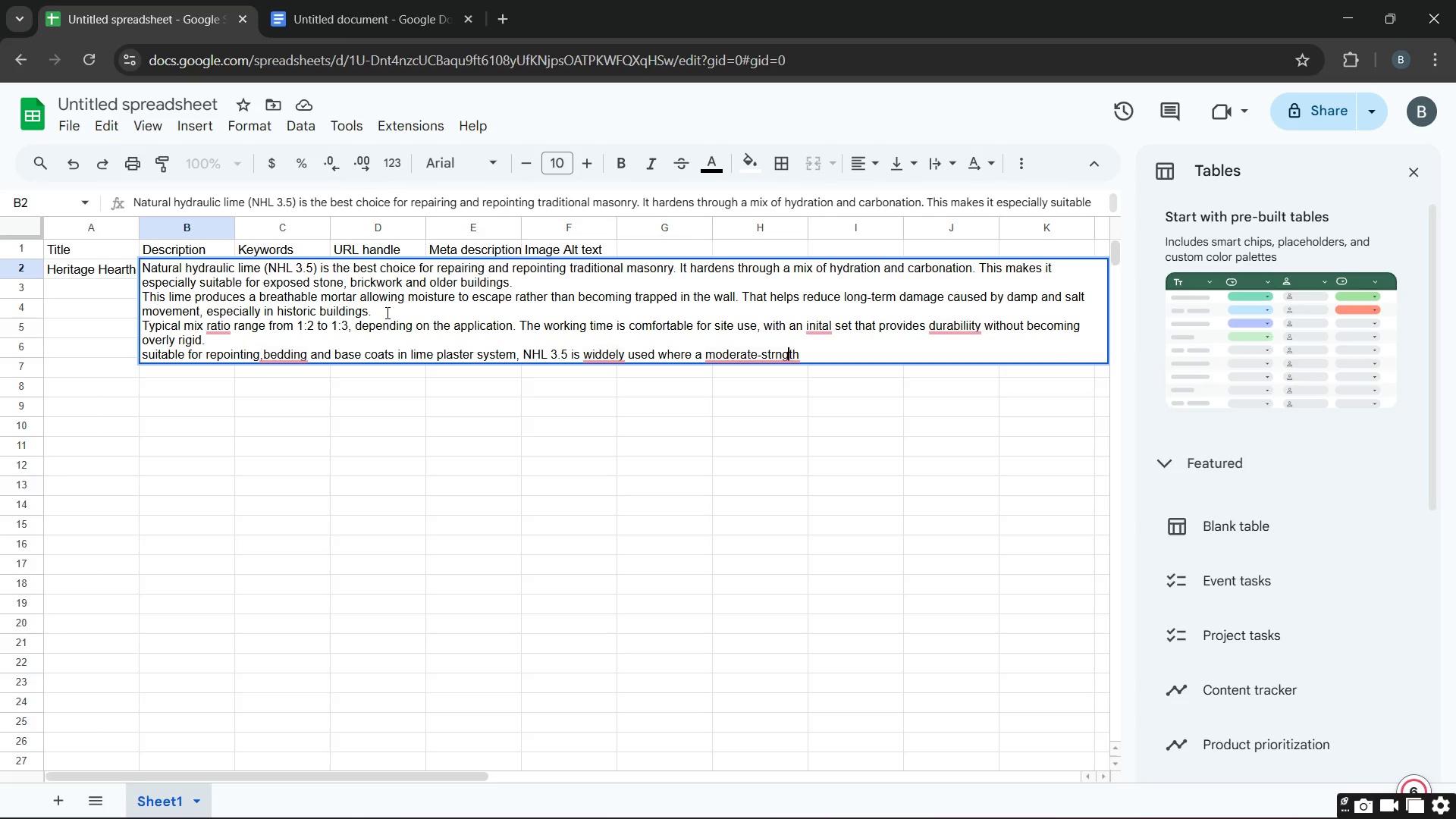 
key(ArrowLeft)
 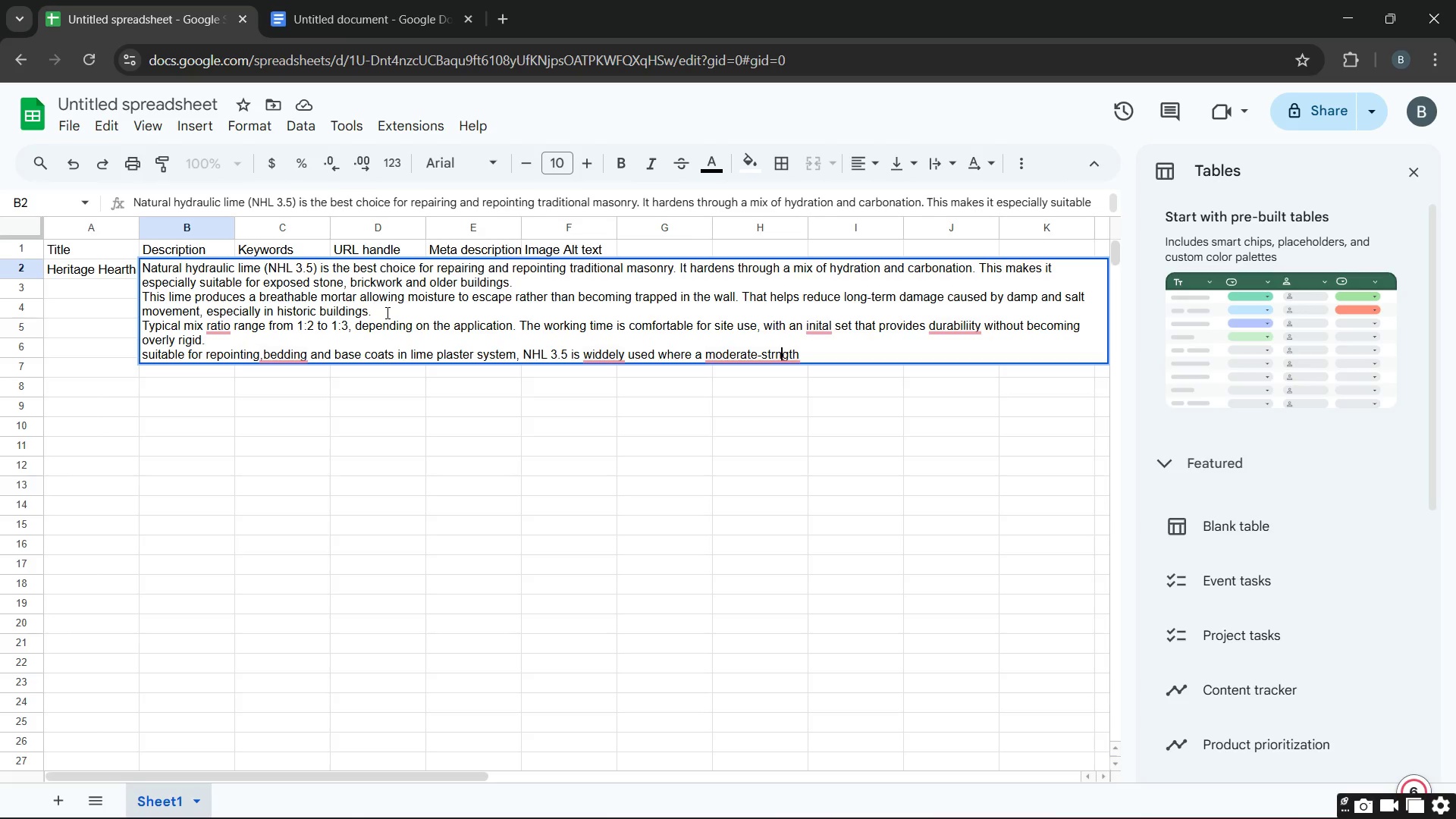 
key(ArrowLeft)
 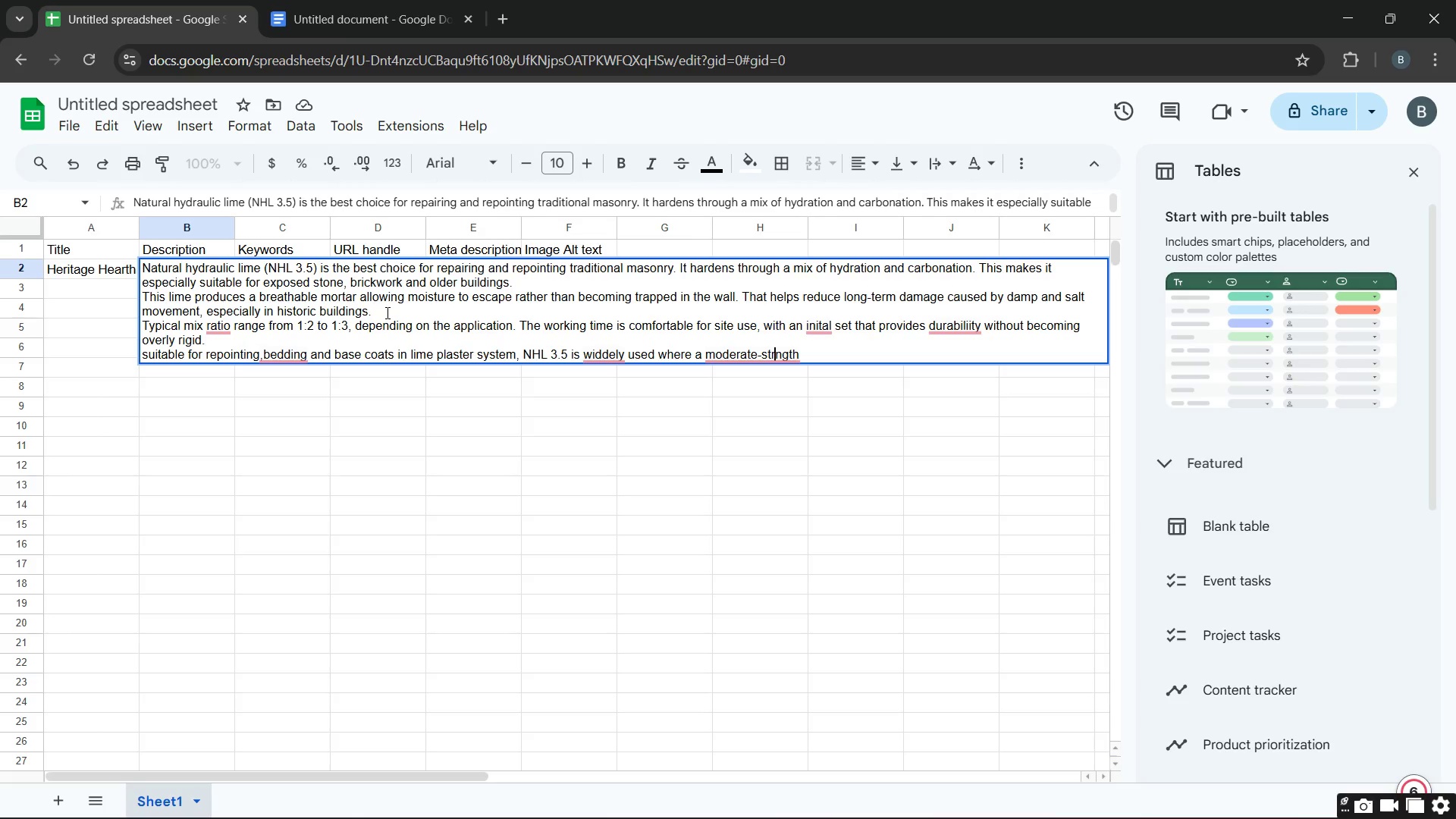 
key(E)
 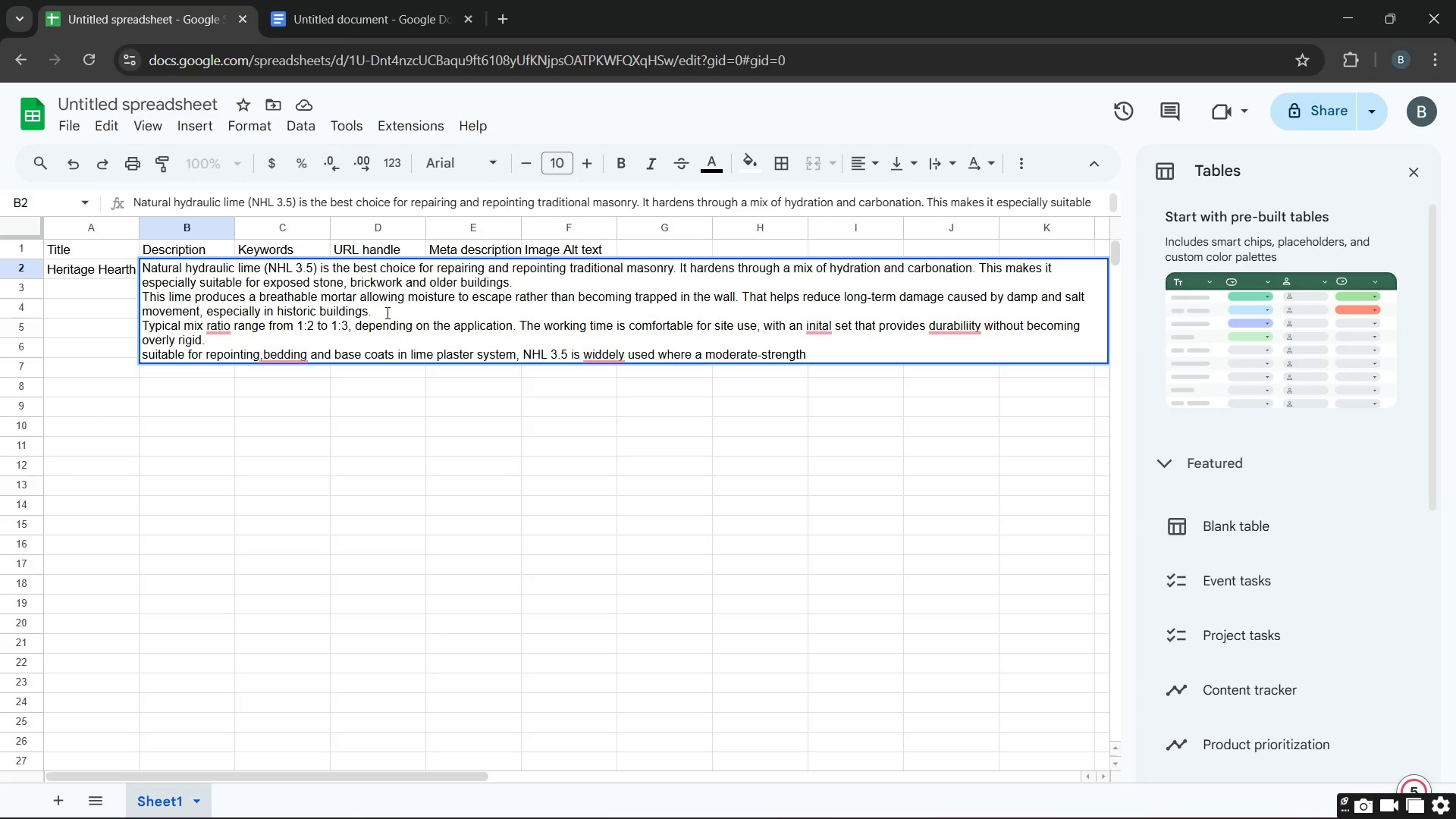 
hold_key(key=ArrowRight, duration=0.62)
 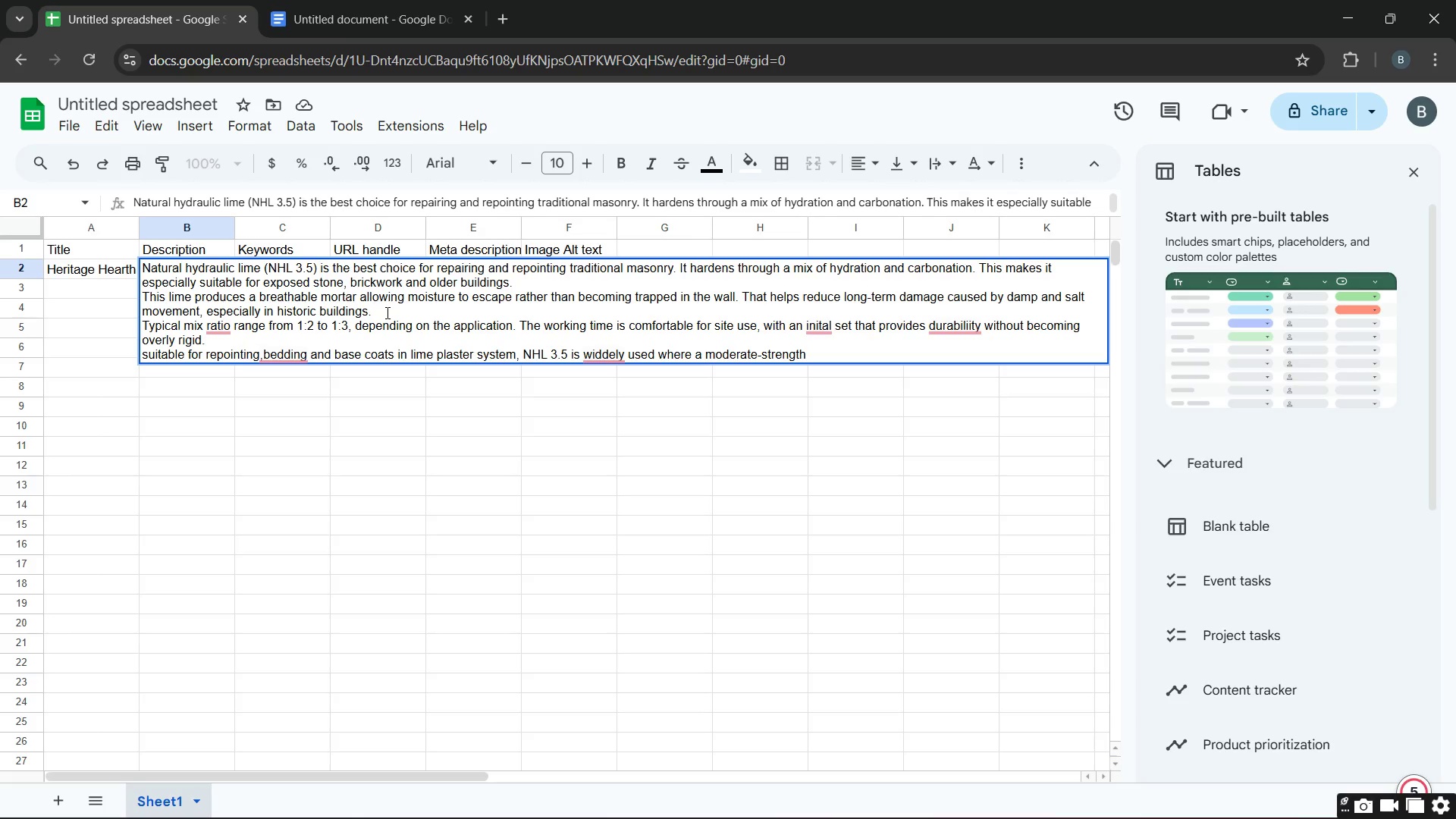 
key(Backspace)
 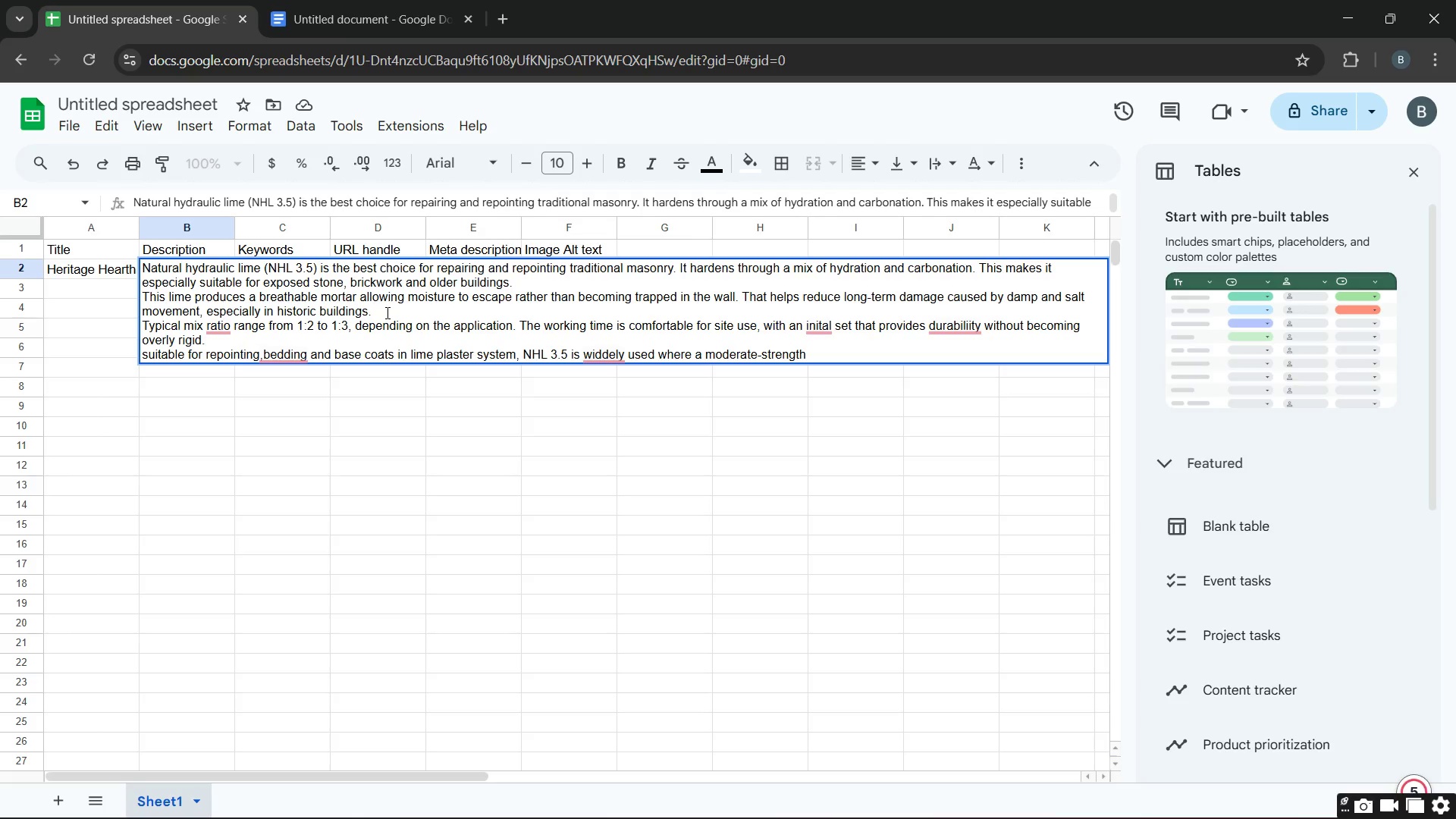 
key(Comma)
 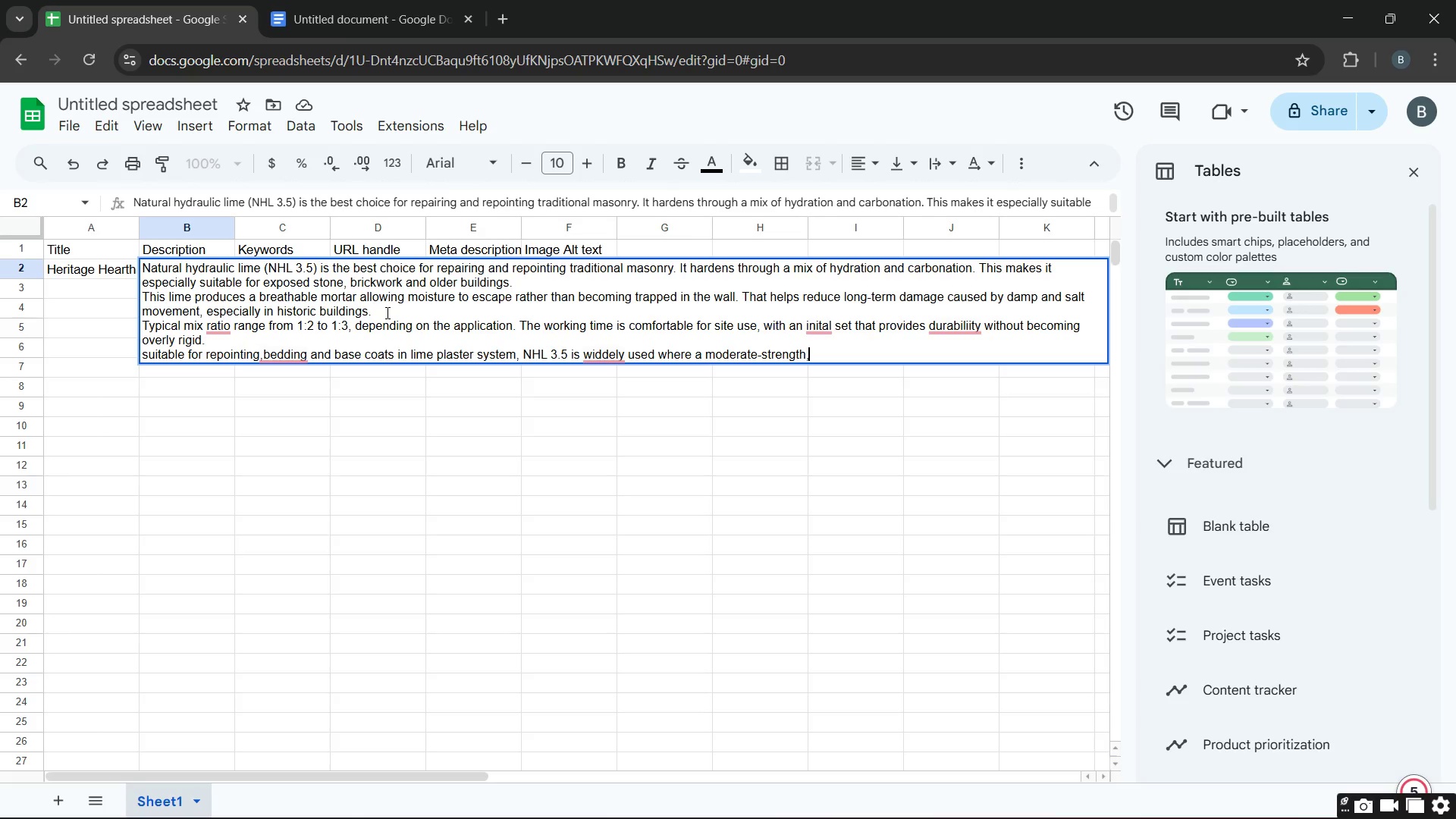 
key(Space)
 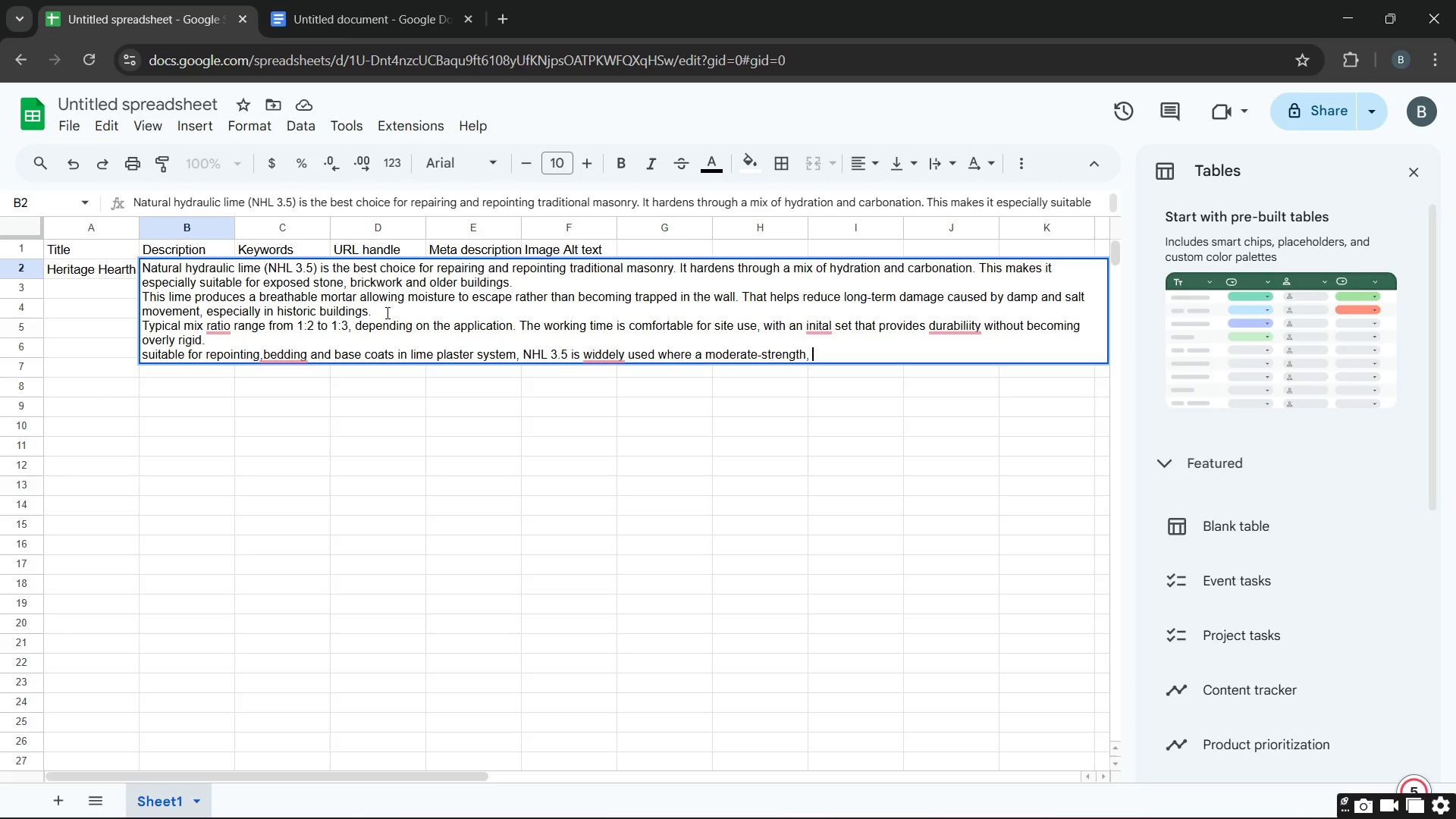 
type(flexible mortar is needed.)
 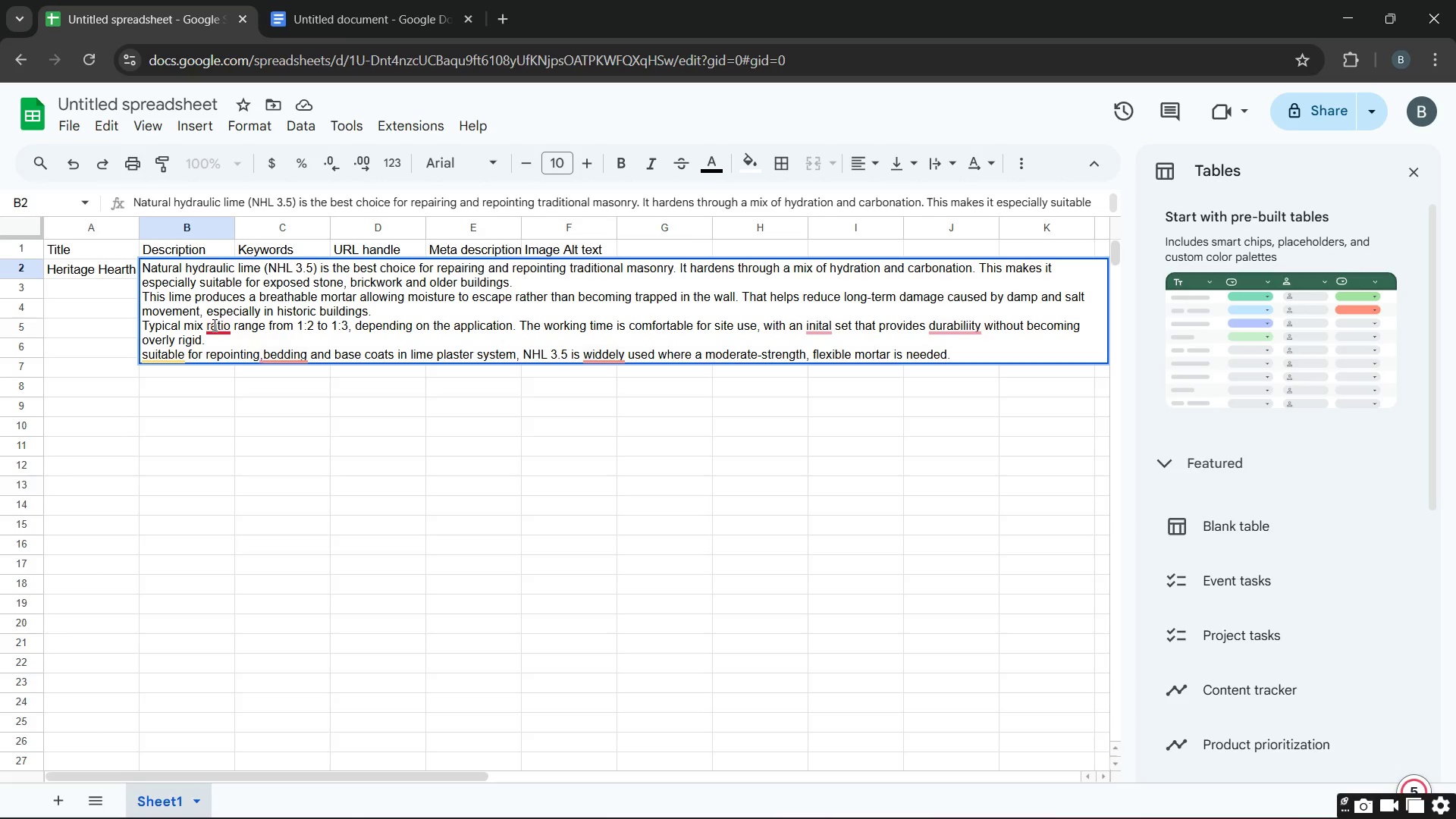 
wait(5.16)
 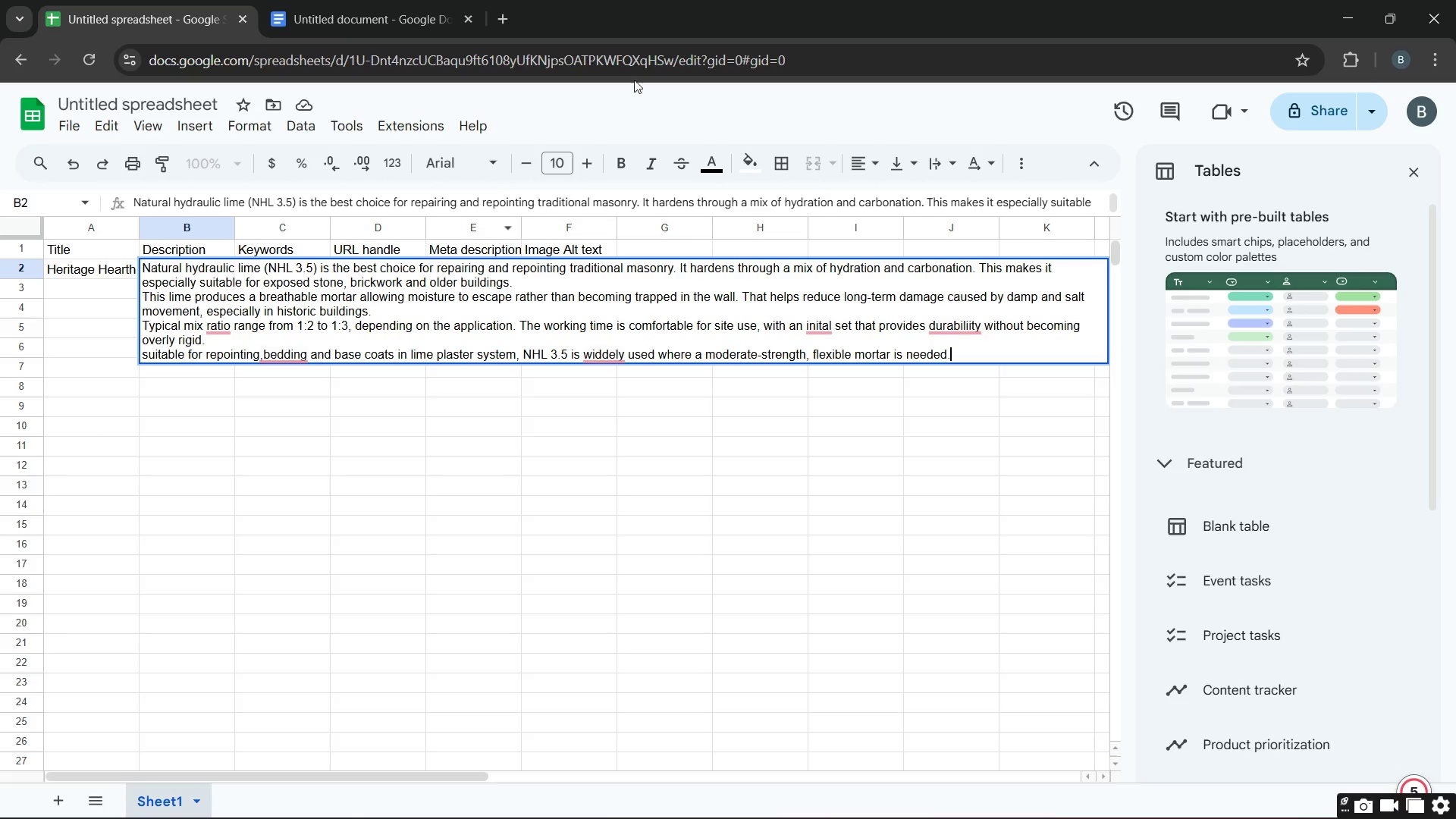 
left_click([240, 364])
 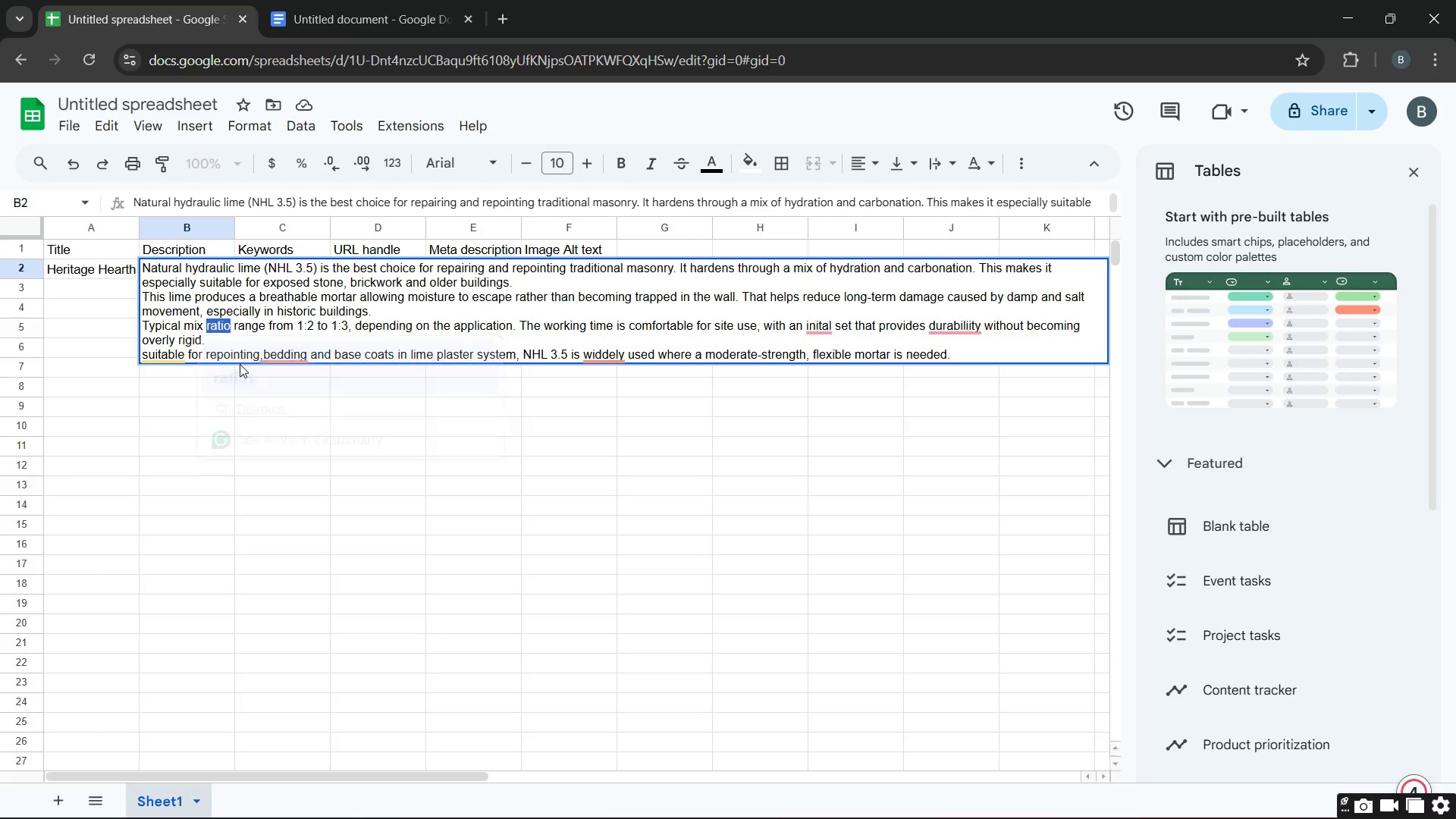 
key(Unknown)
 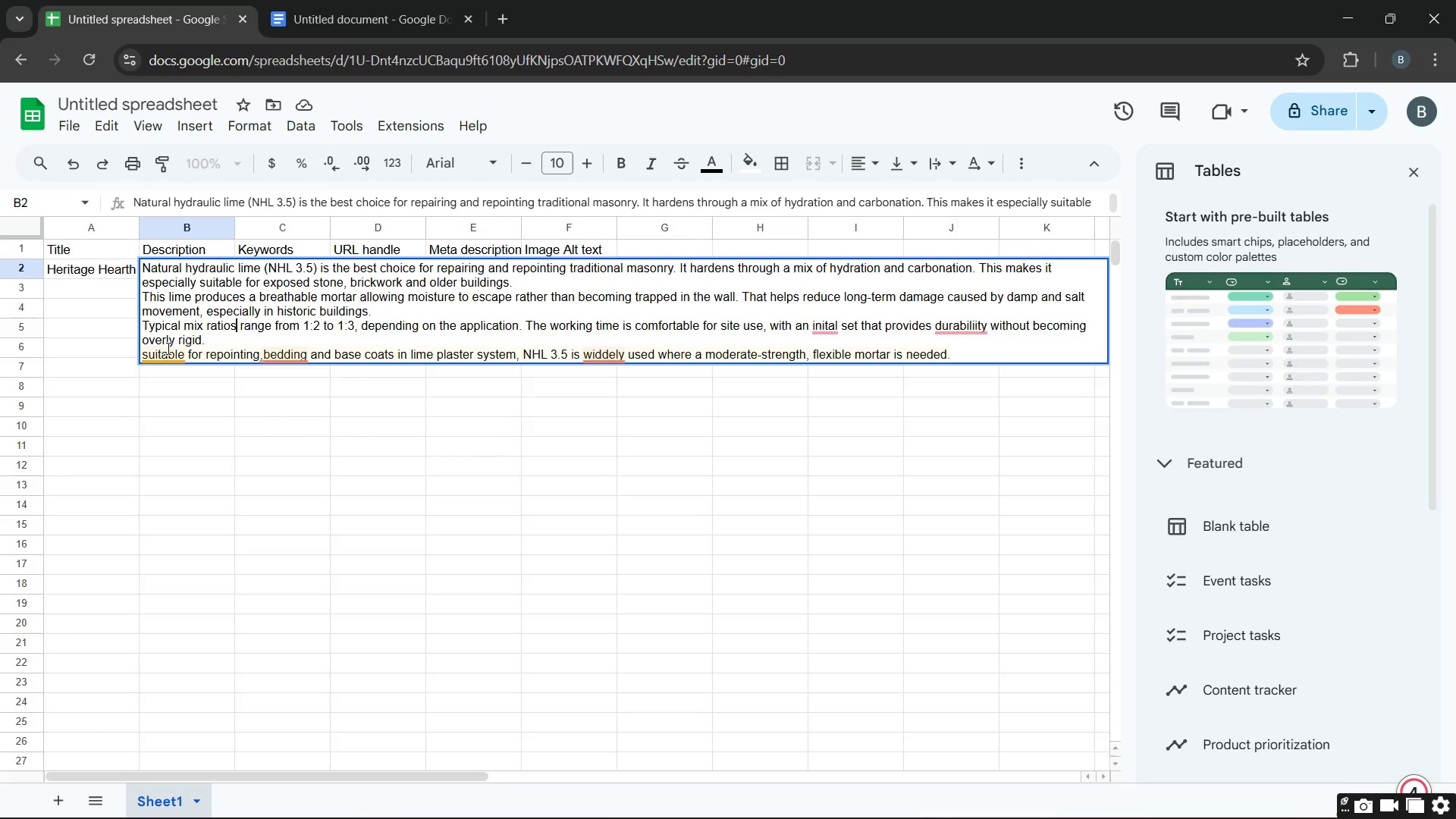 
key(Unknown)
 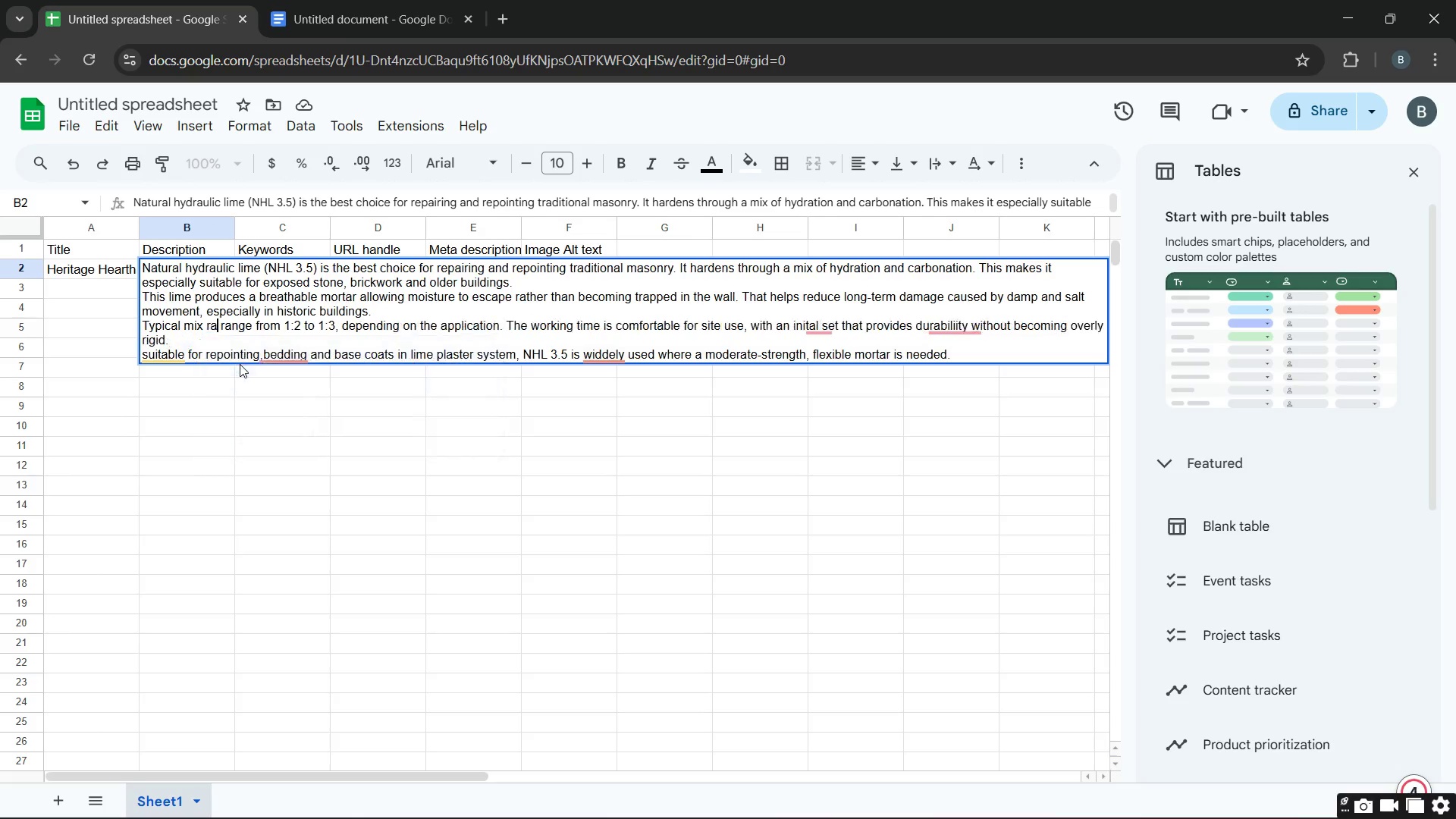 
key(Unknown)
 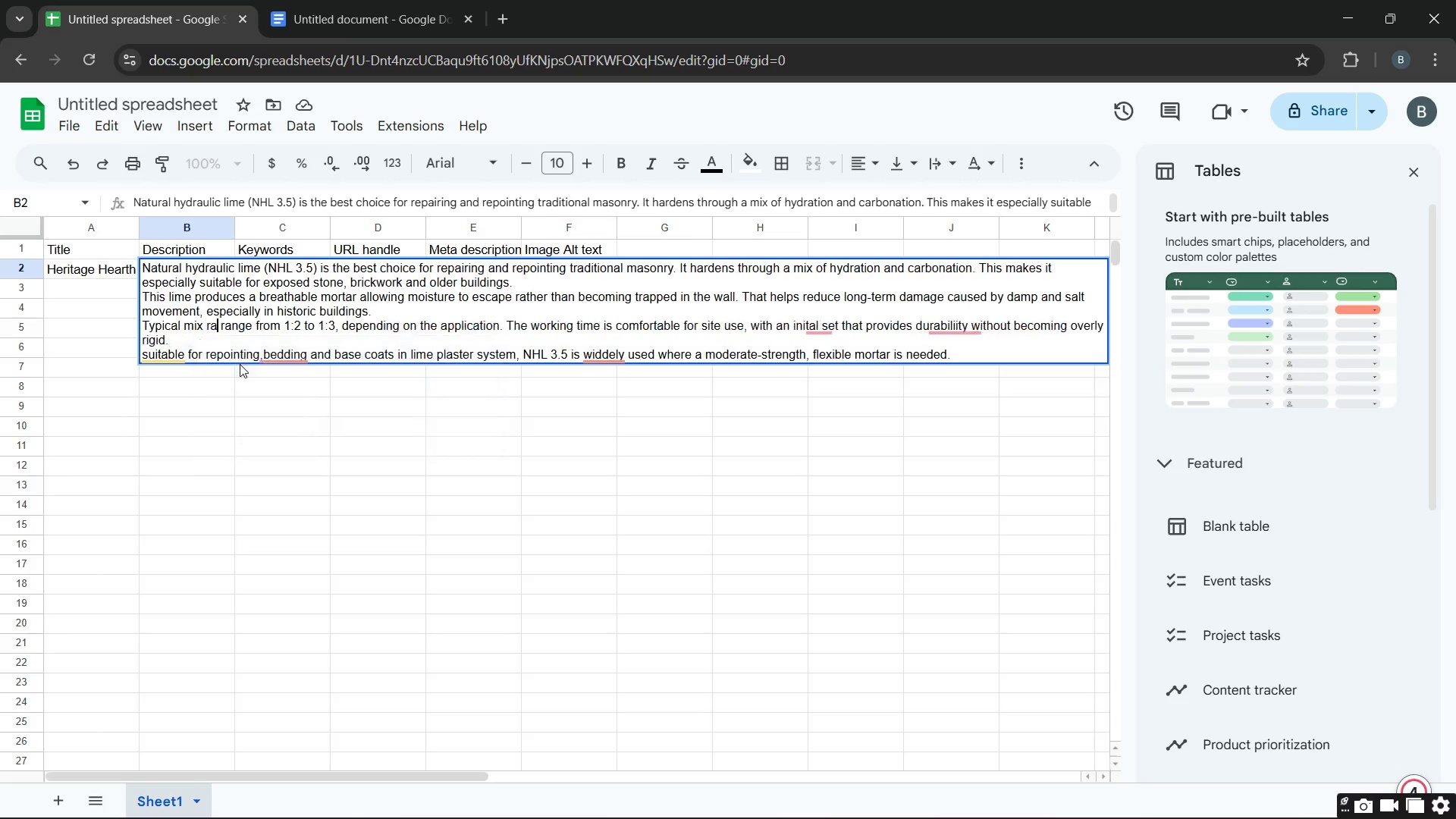 
key(Unknown)
 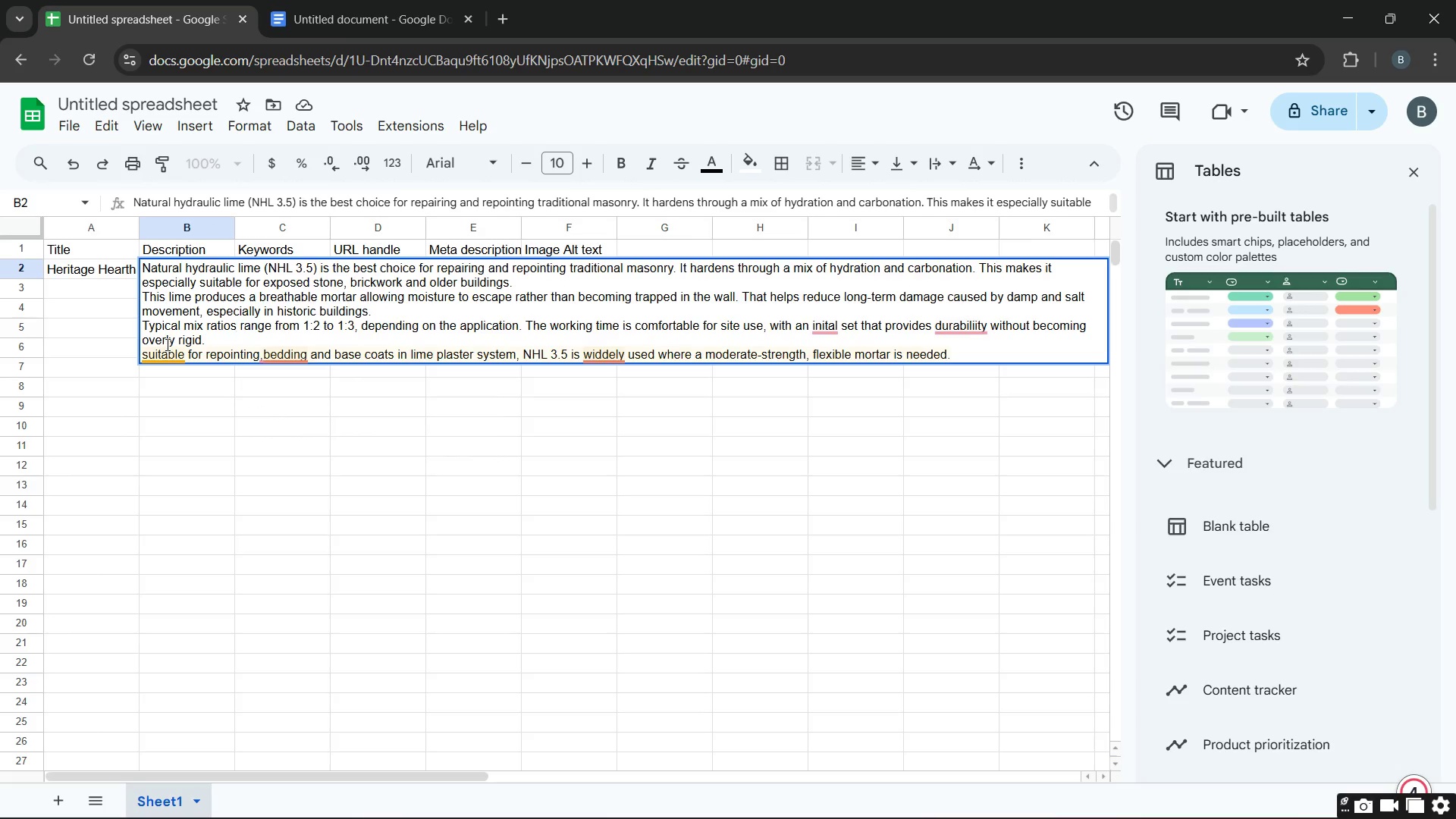 
key(Unknown)
 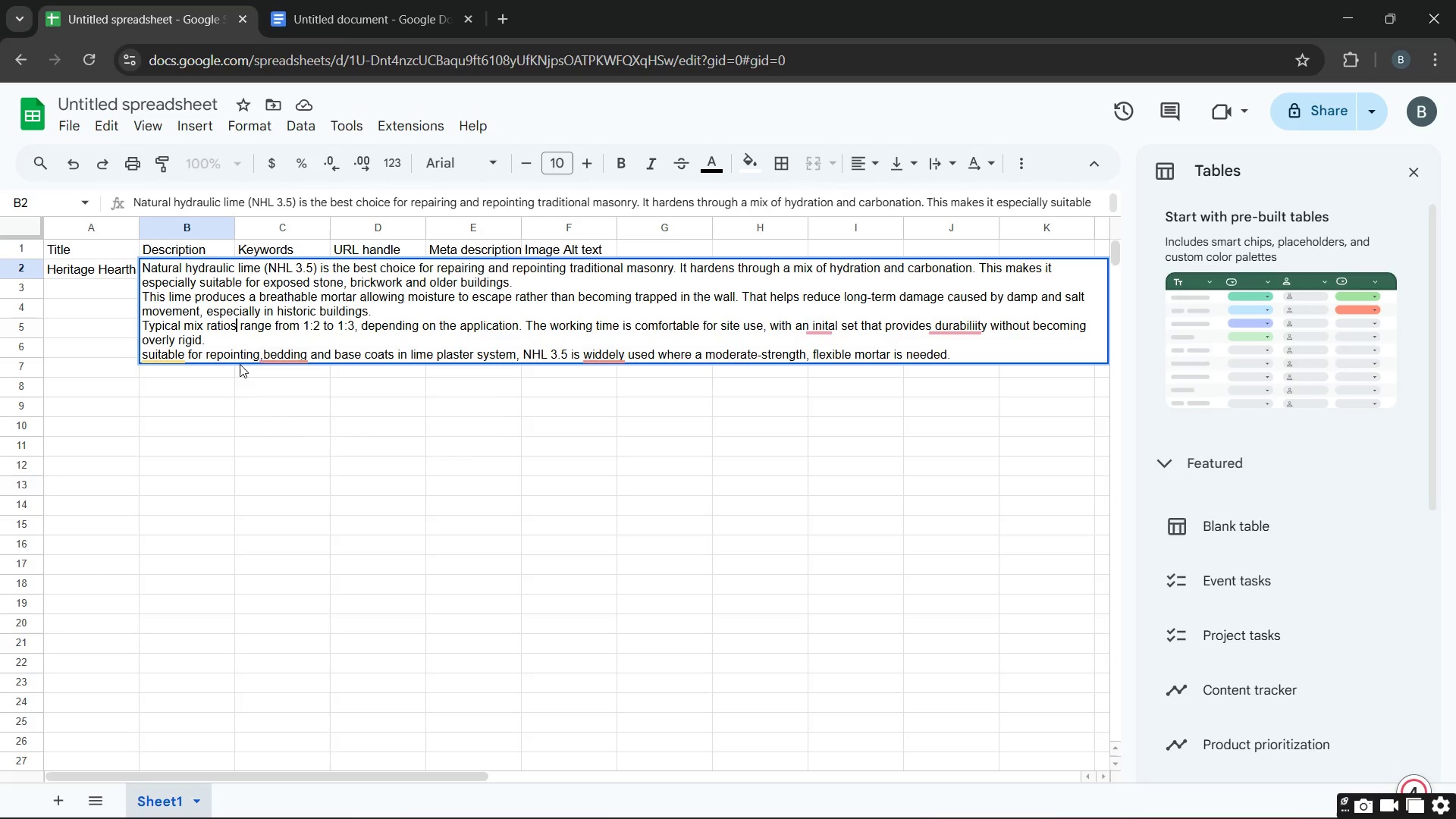 
hold_key(key=Unknown, duration=7.7)
 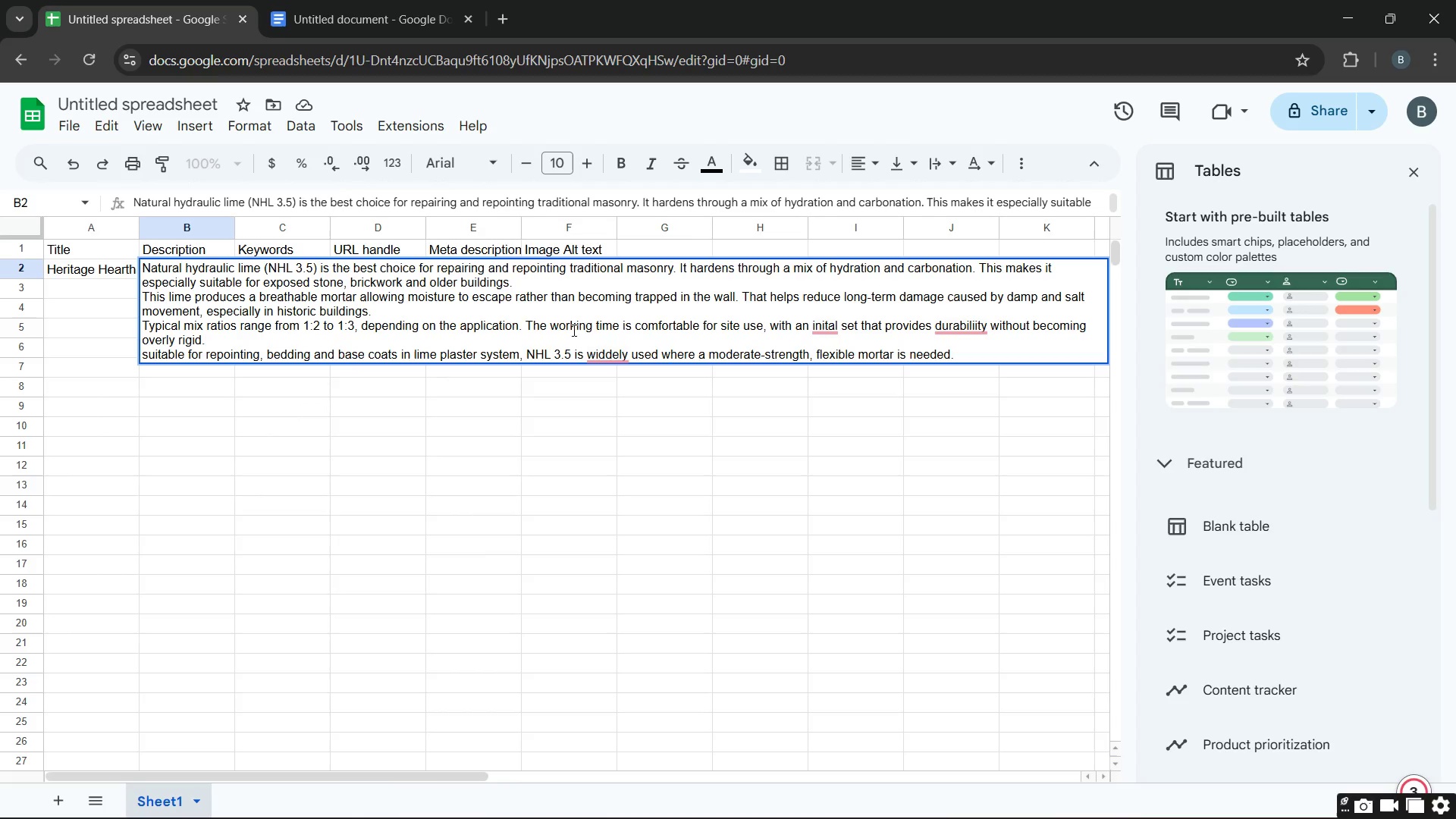 
left_click([166, 357])
 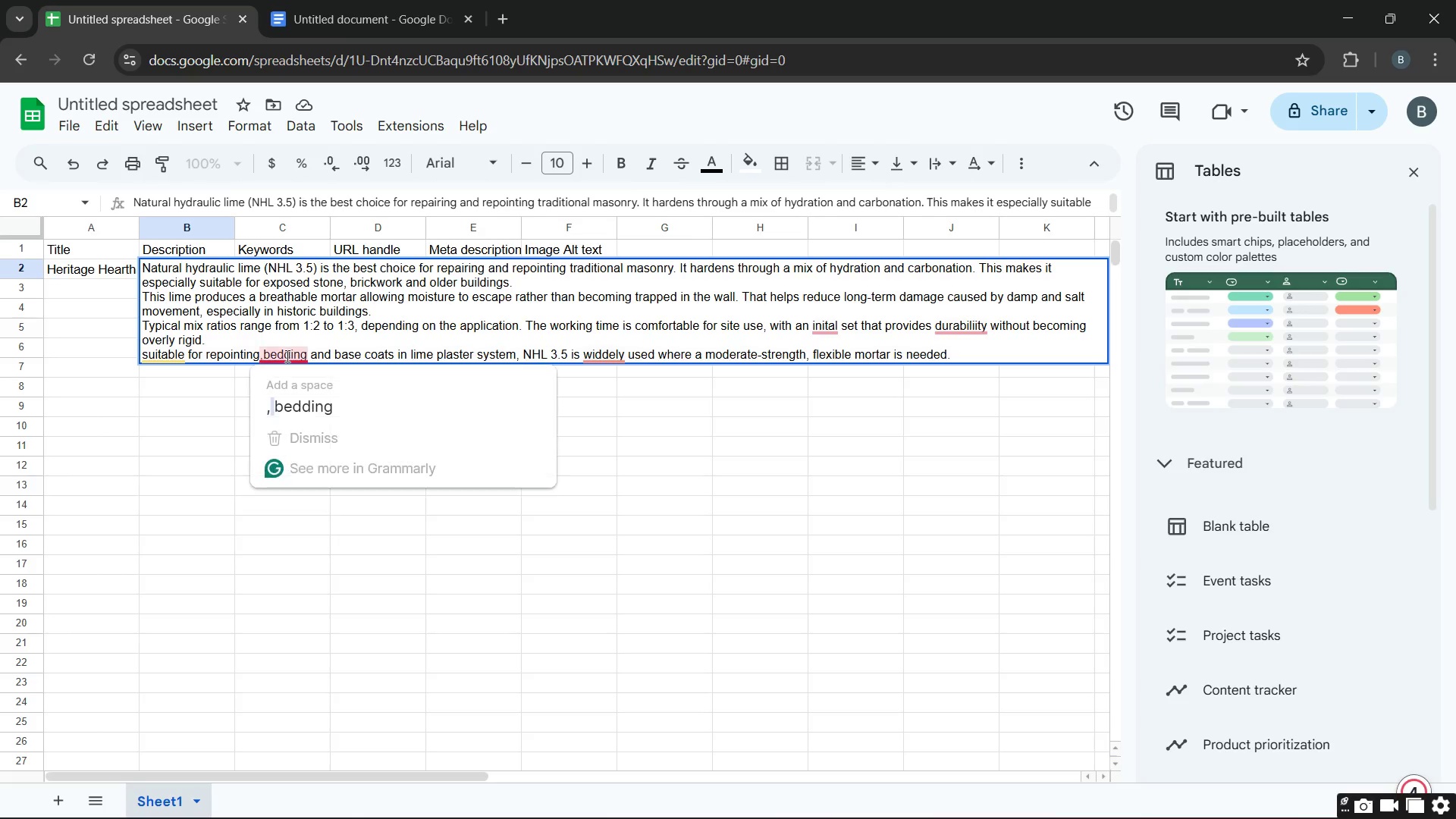 
right_click([286, 355])
 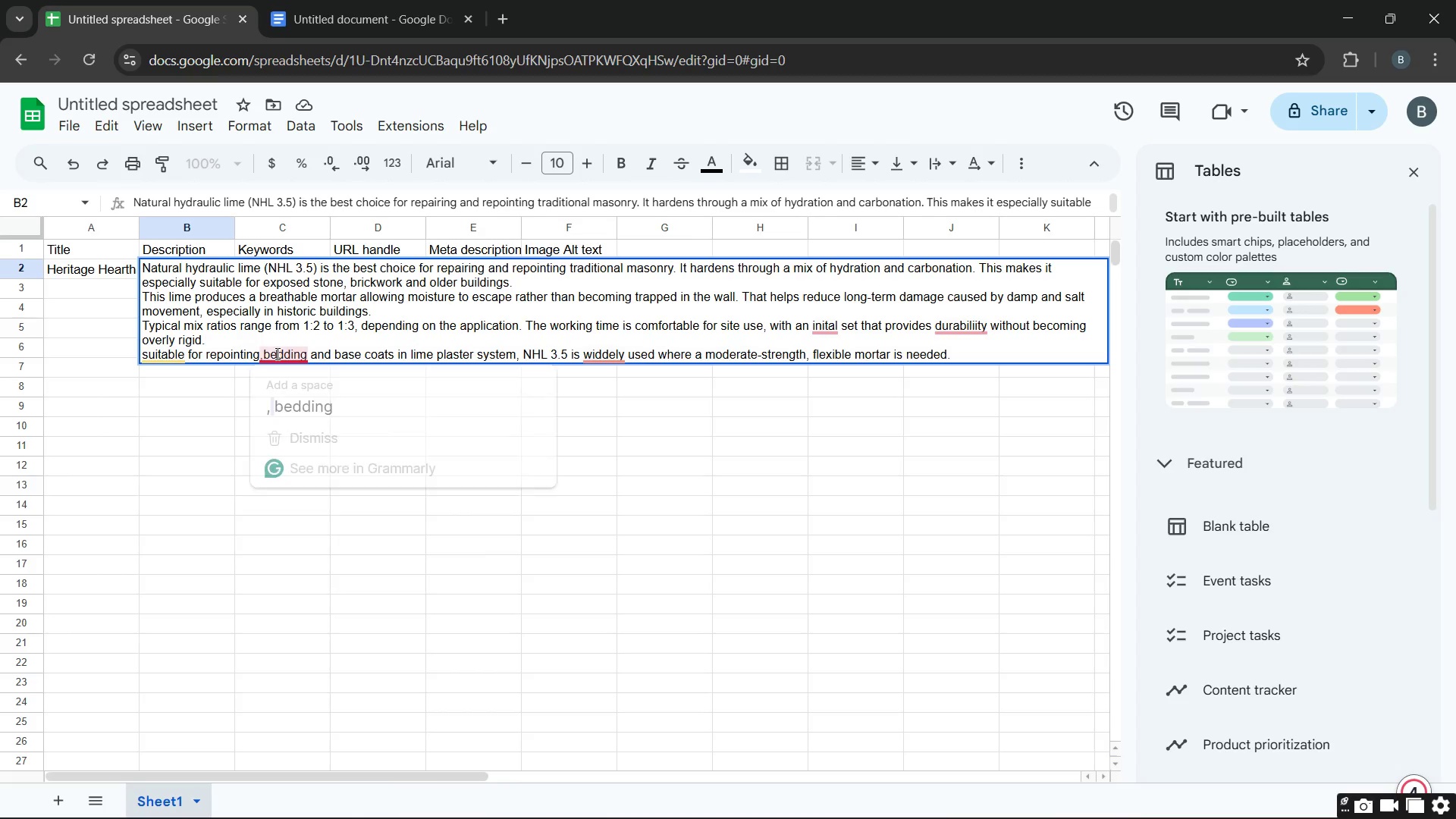 
hold_key(key=Unknown, duration=2.28)
 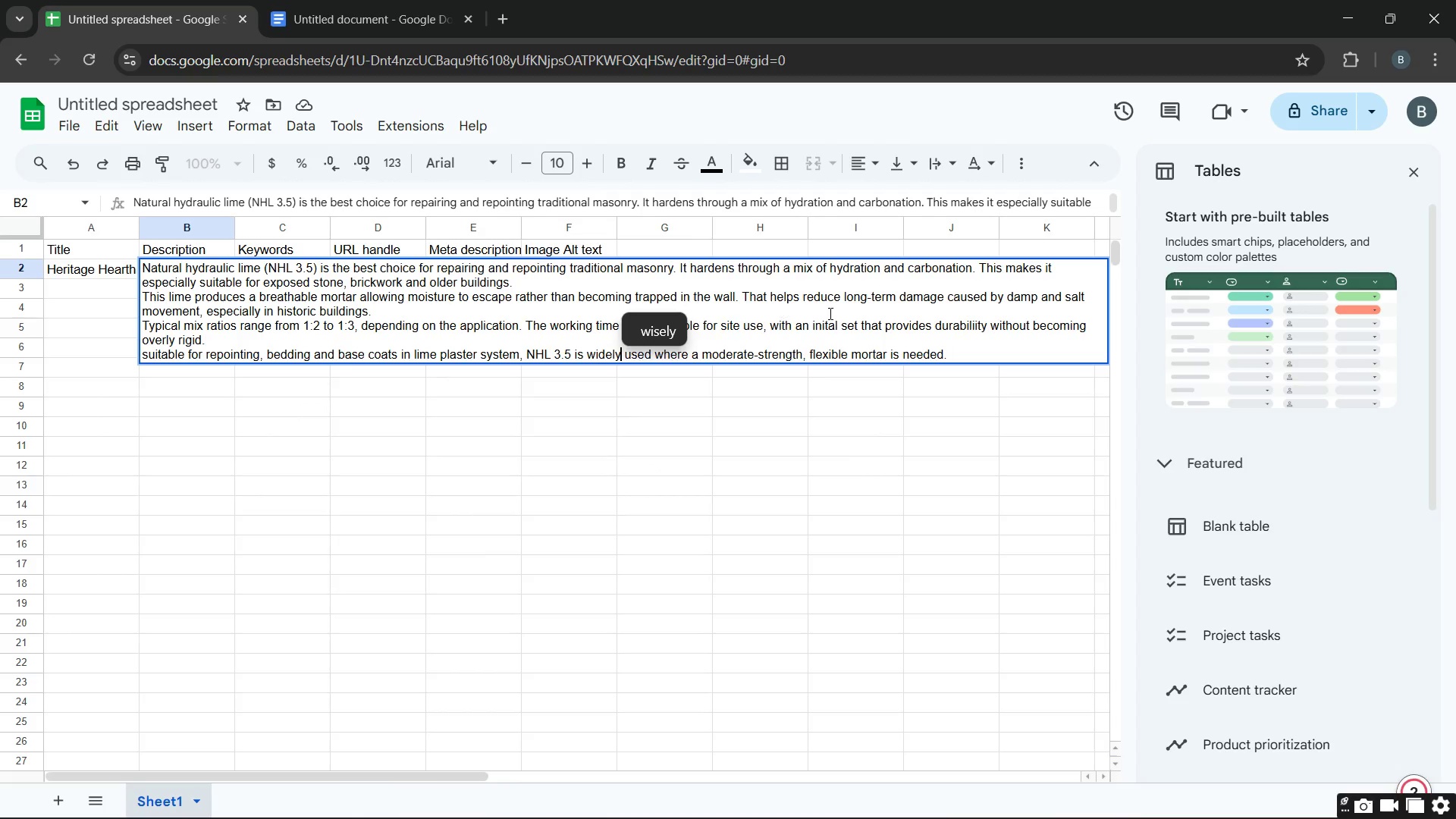 
left_click([624, 406])
 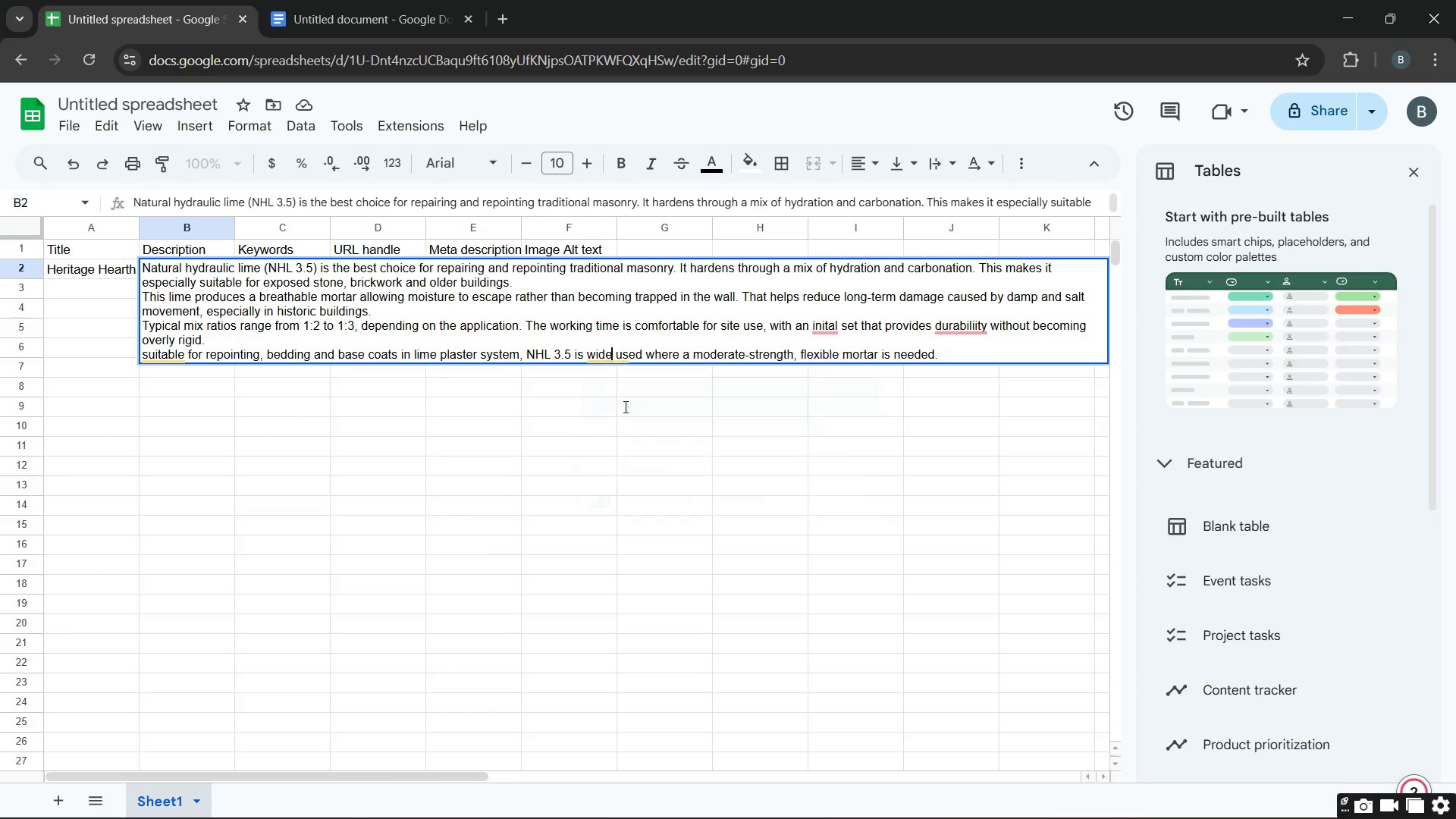 
key(Unknown)
 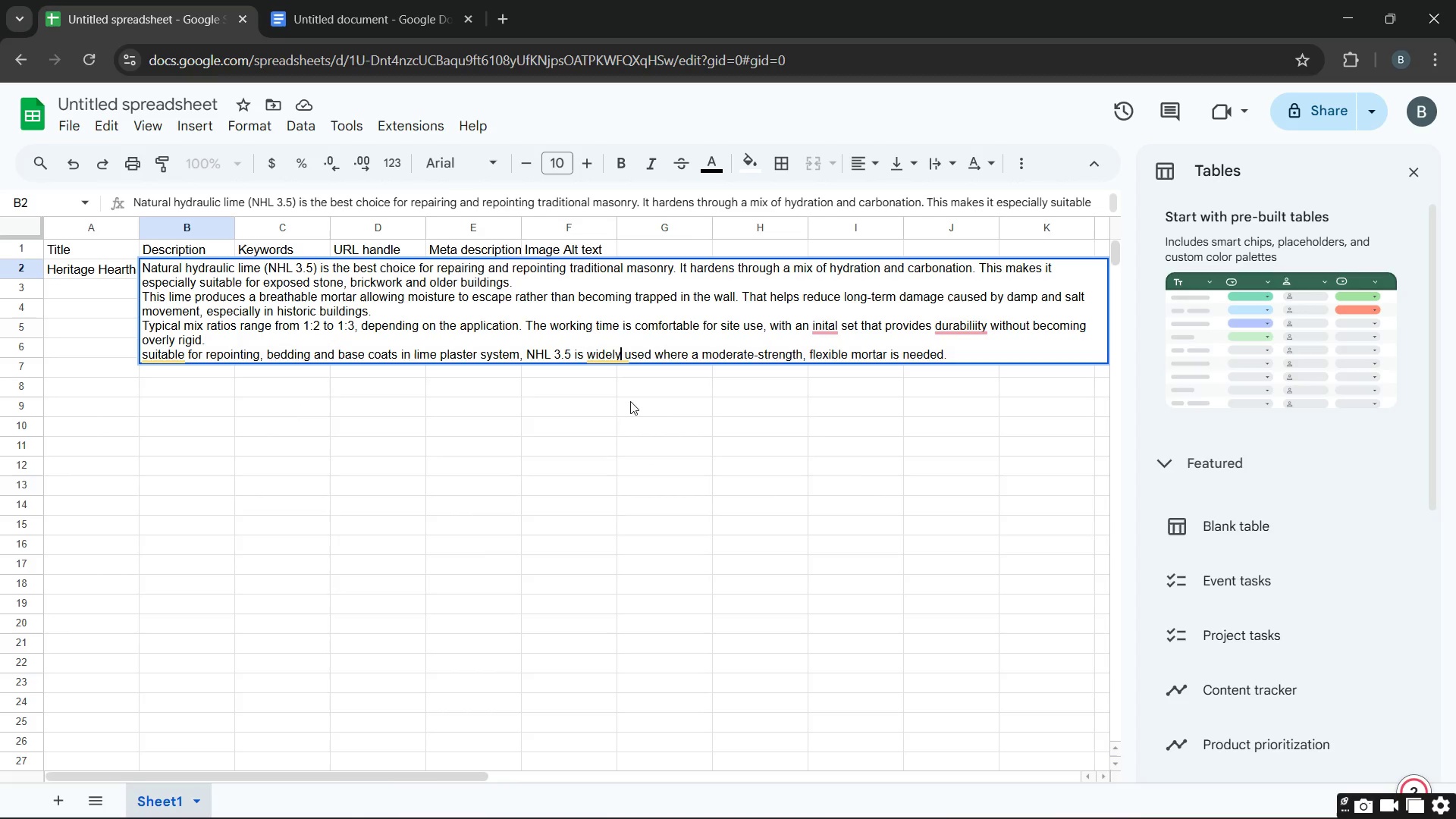 
key(Unknown)
 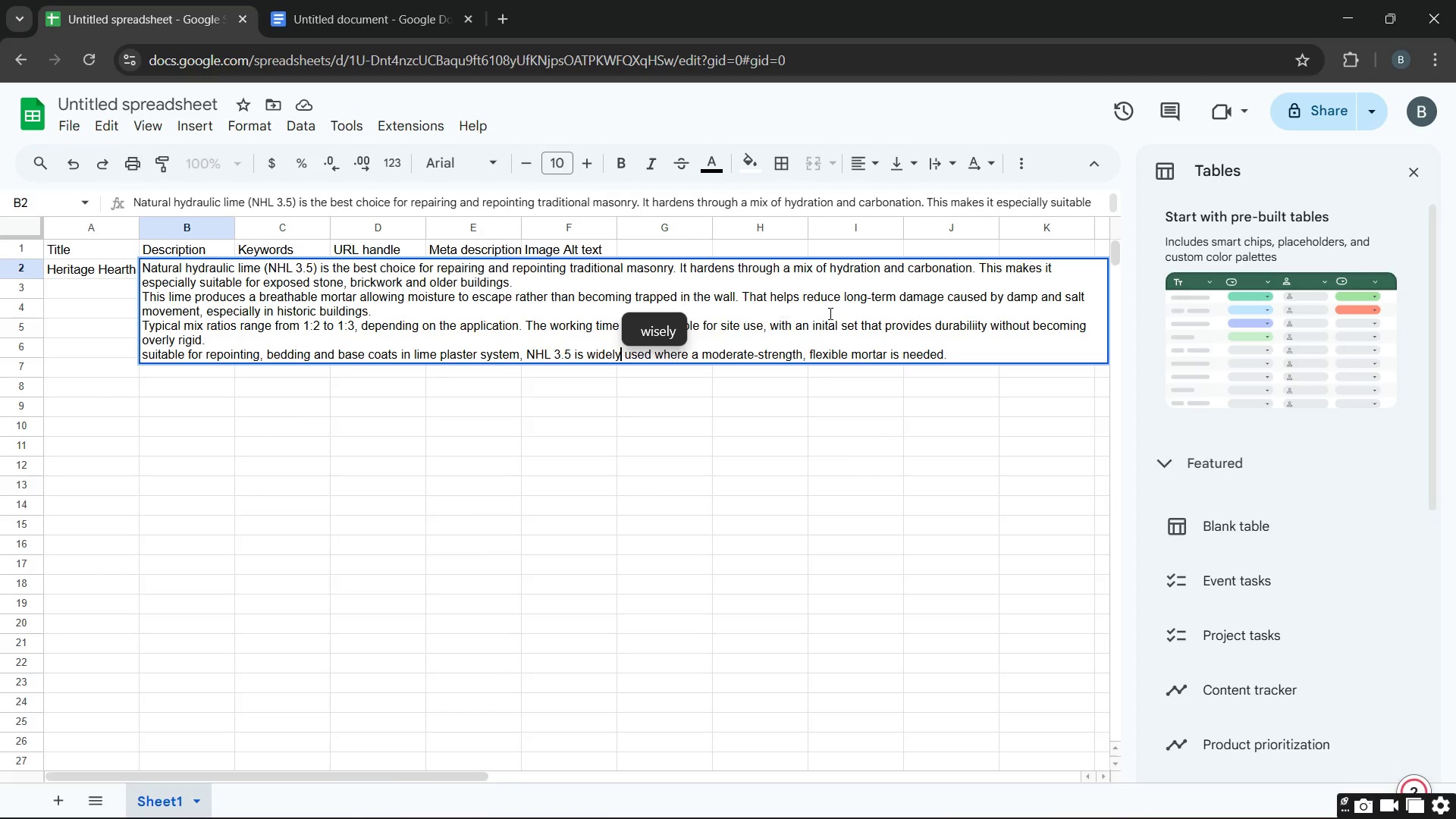 
key(Unknown)
 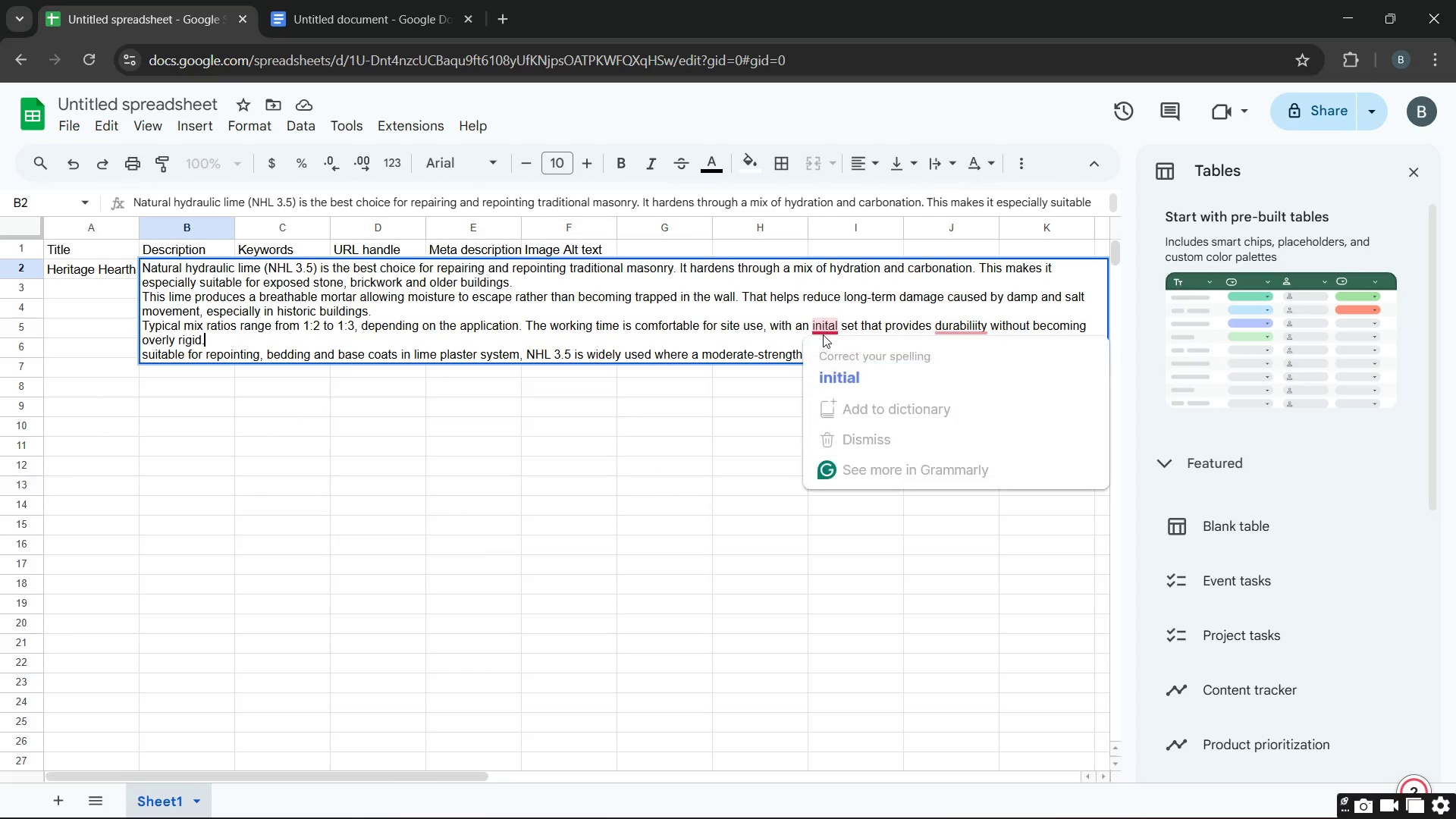 
left_click([842, 366])
 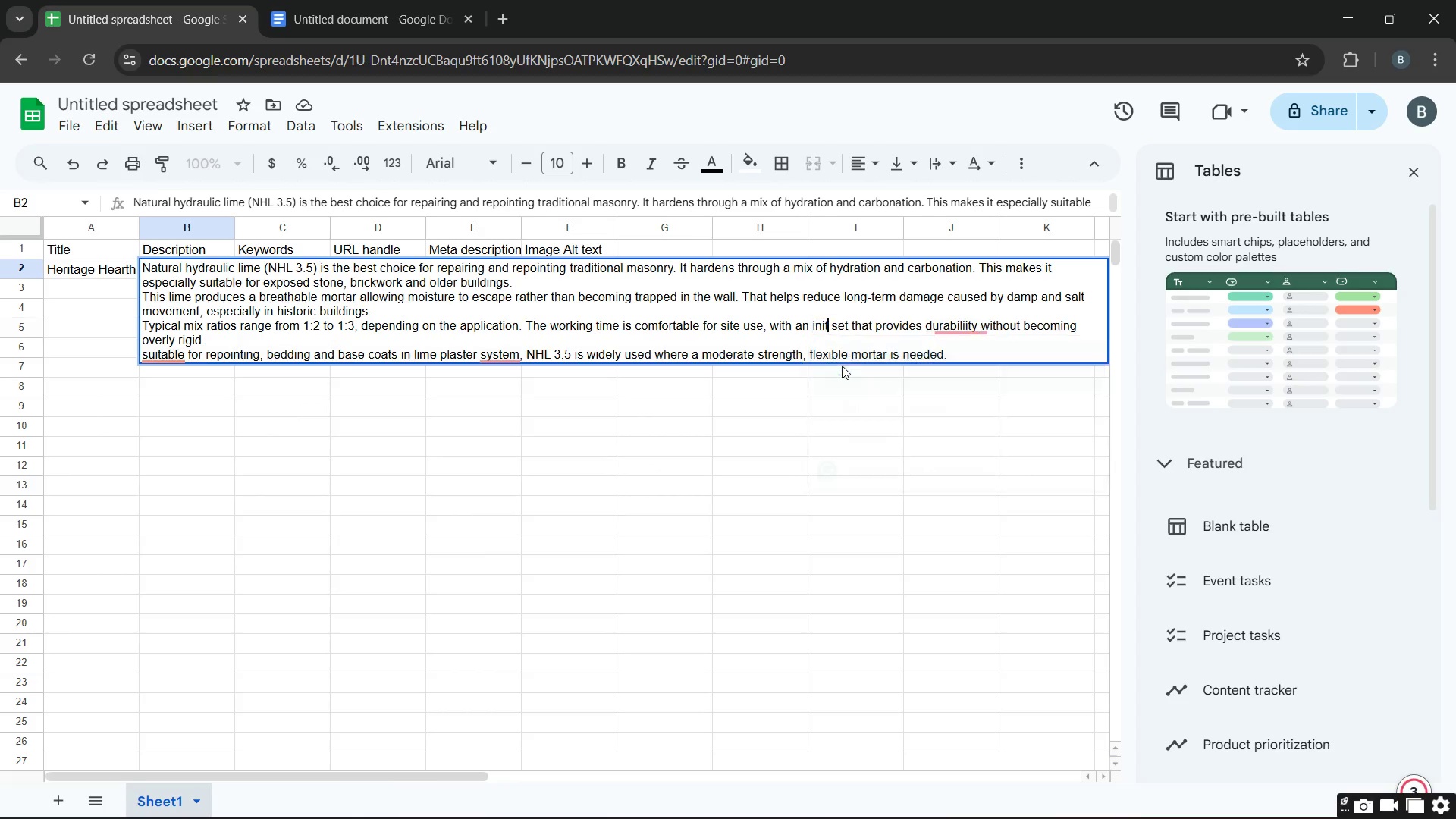 
key(Unknown)
 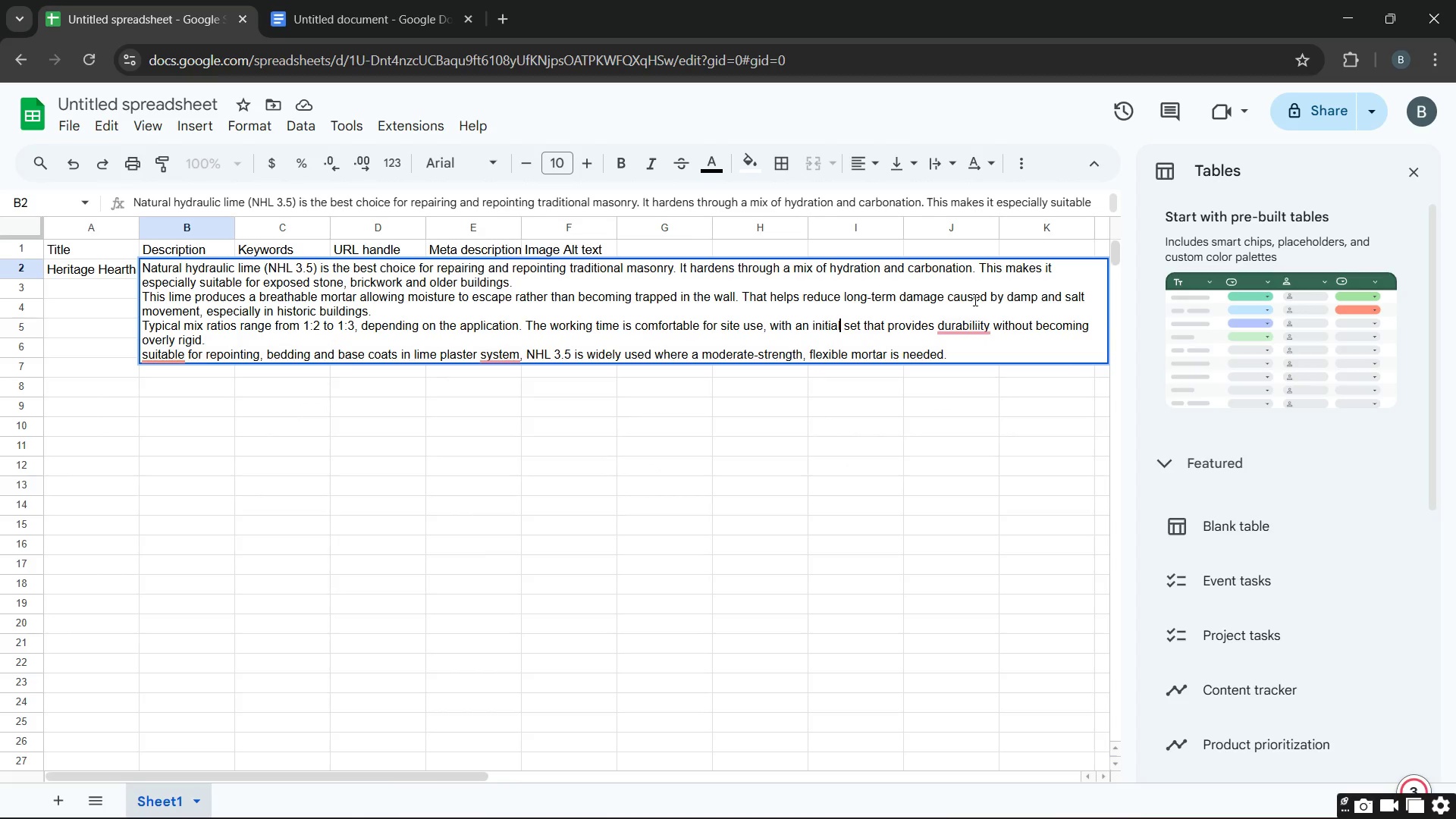 
key(Unknown)
 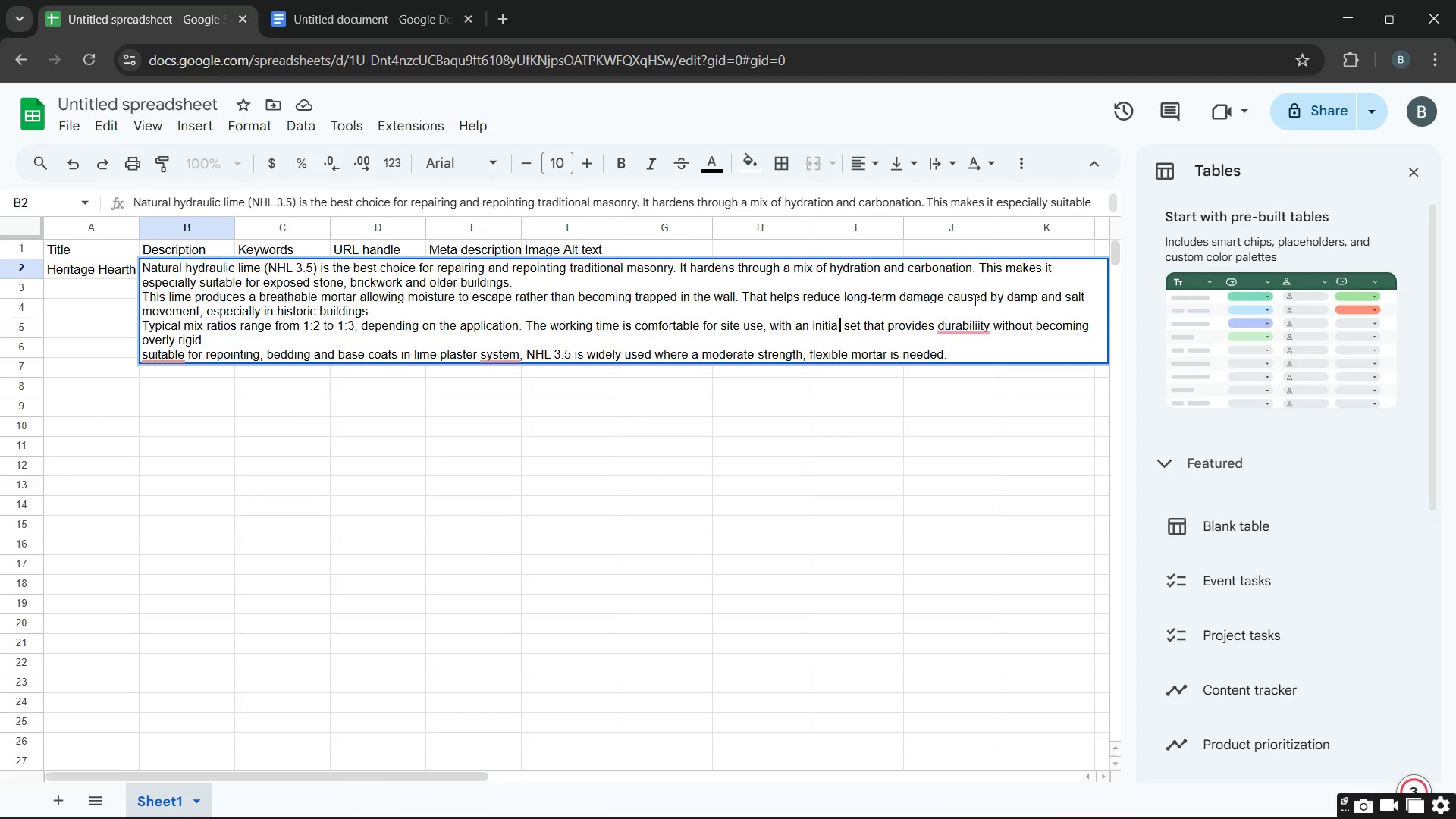 
key(Unknown)
 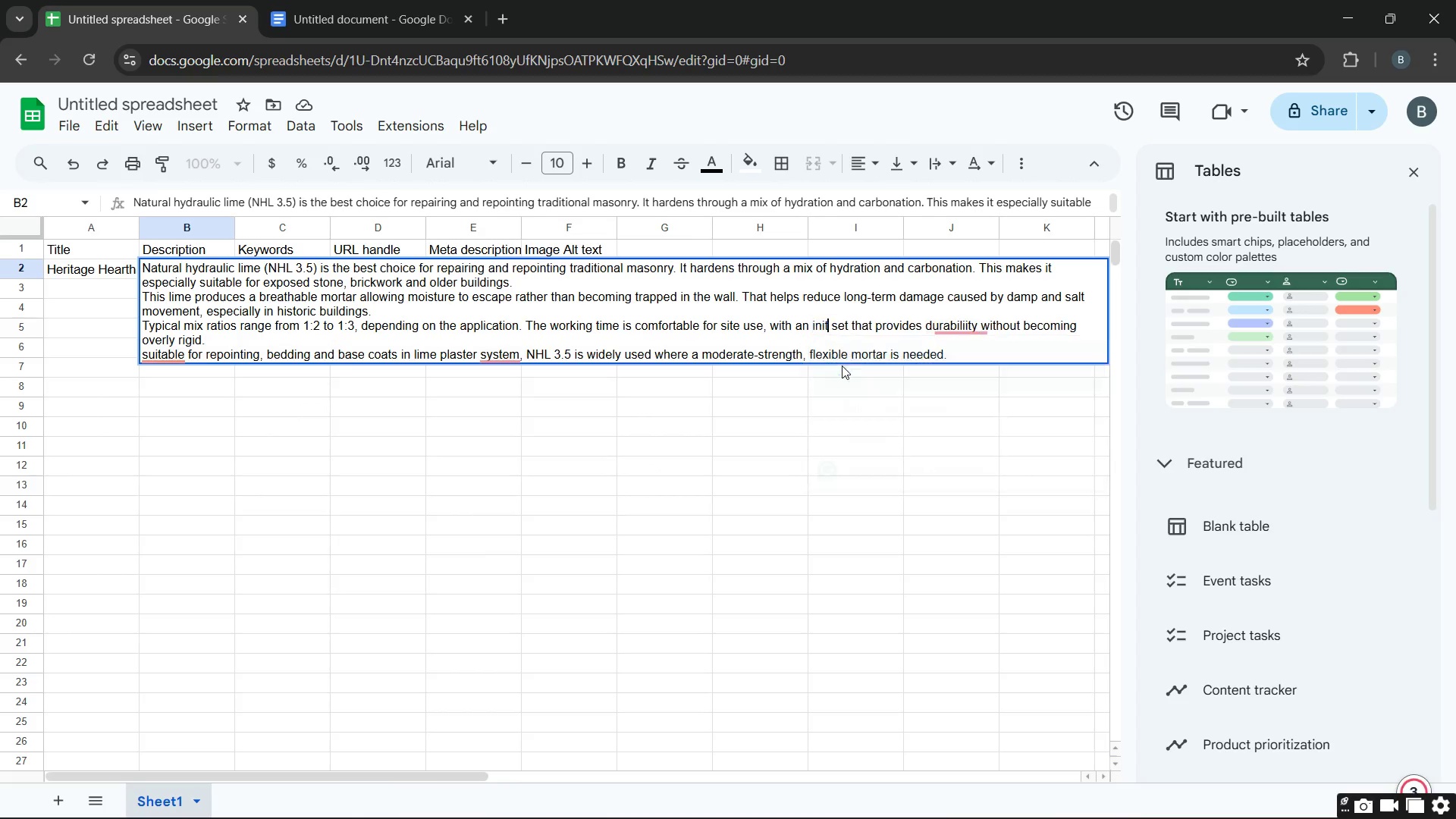 
key(Unknown)
 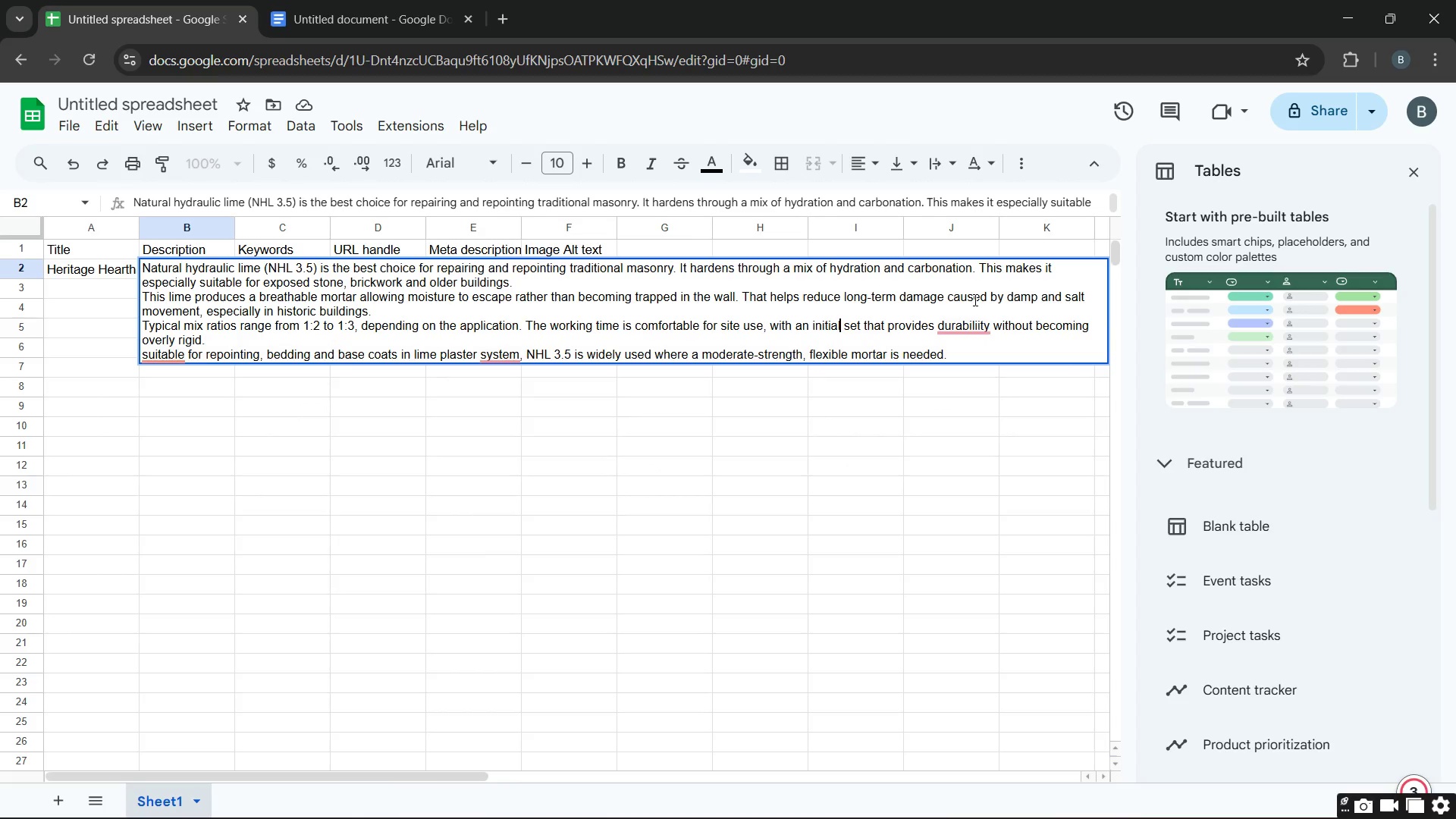 
key(Unknown)
 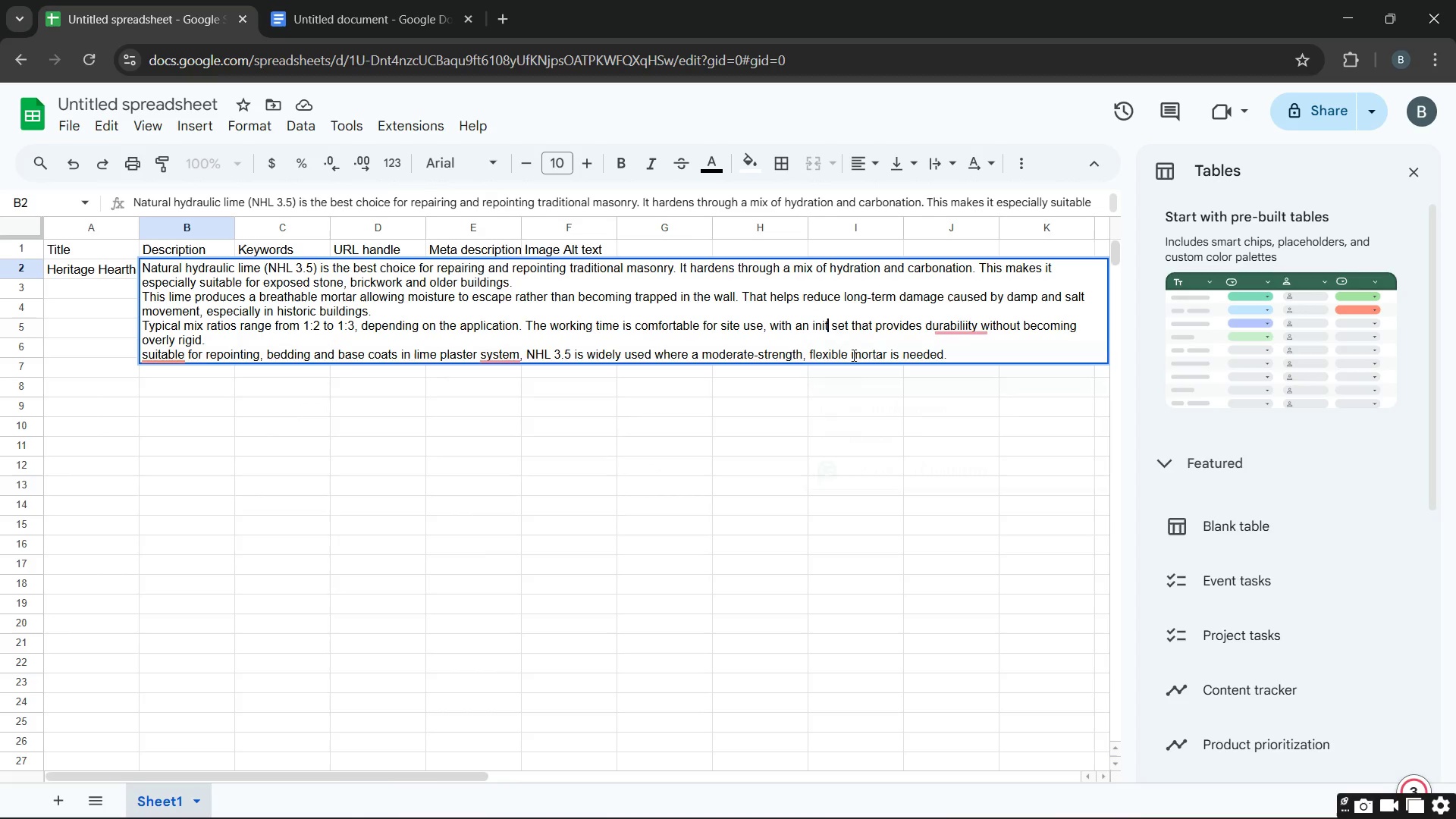 
key(Unknown)
 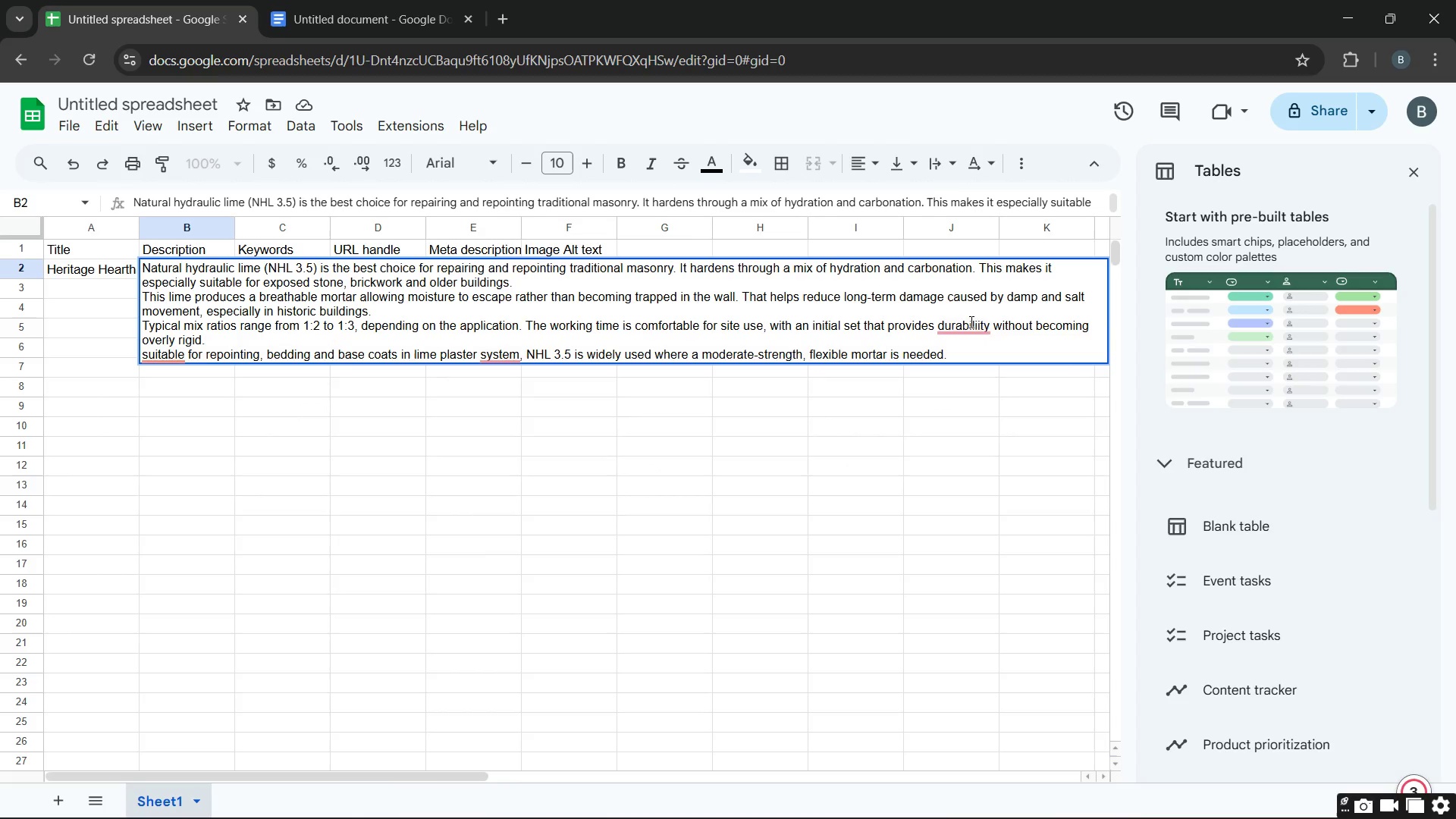 
key(Unknown)
 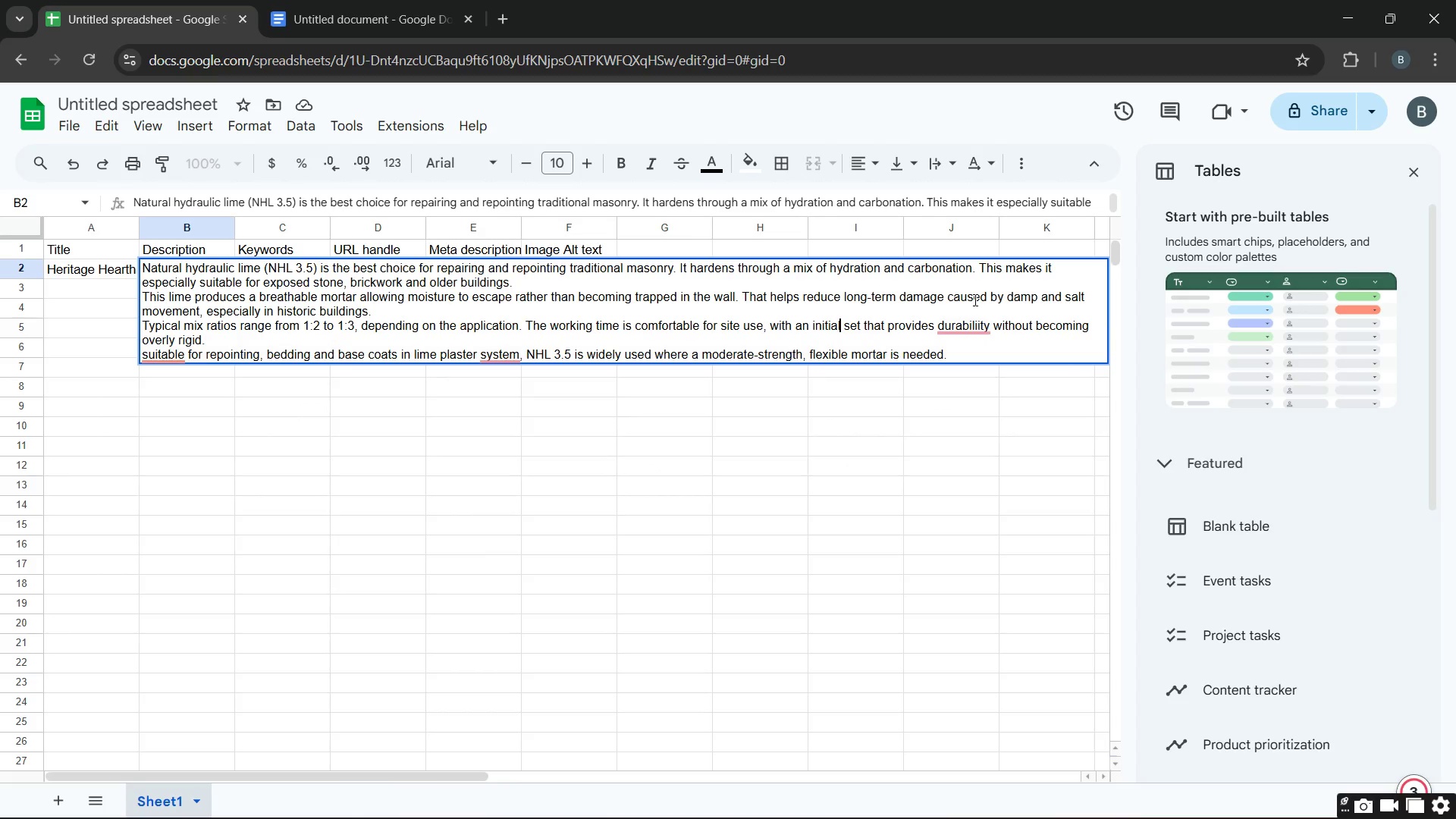 
left_click([970, 329])
 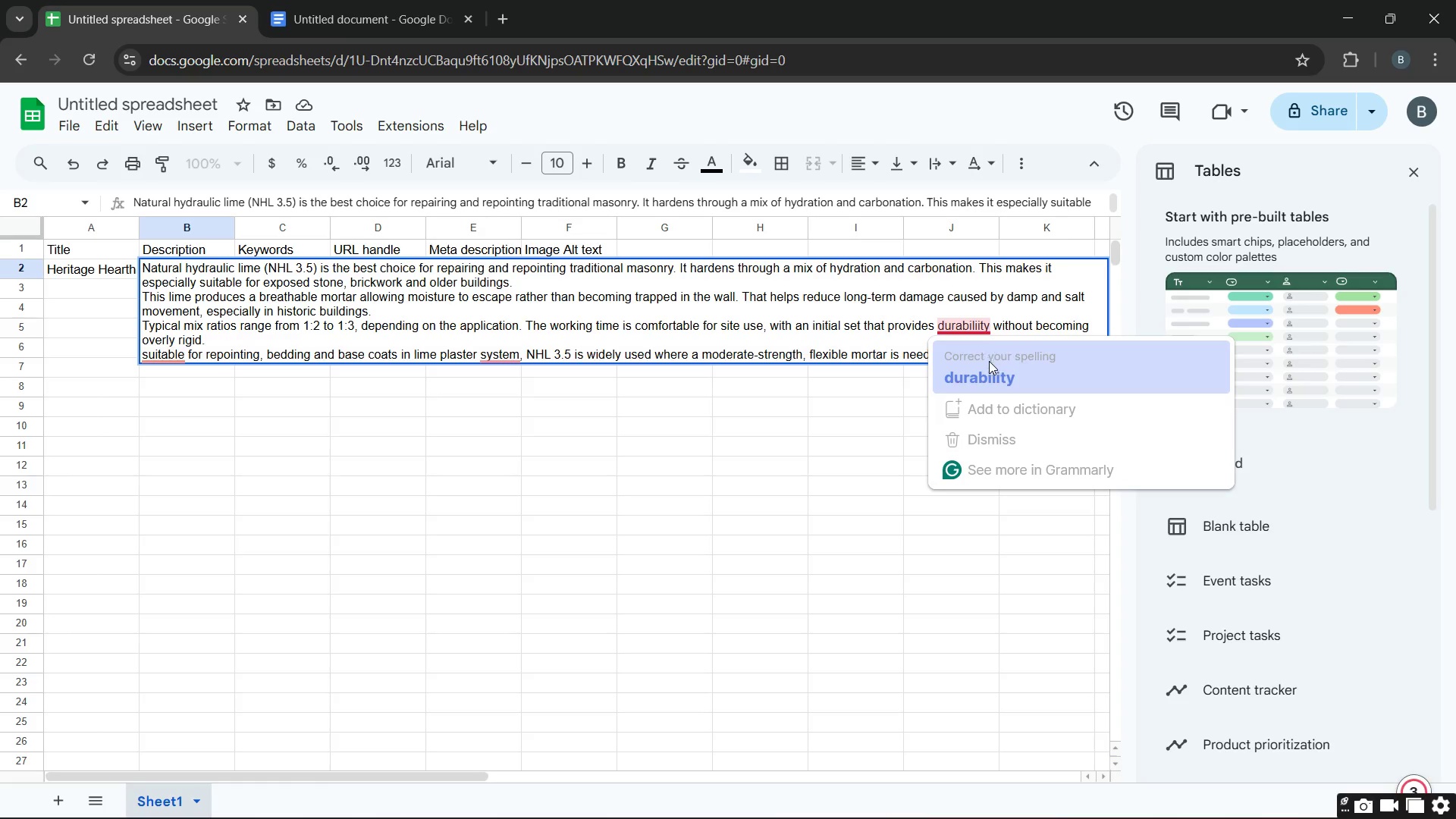 
key(Unknown)
 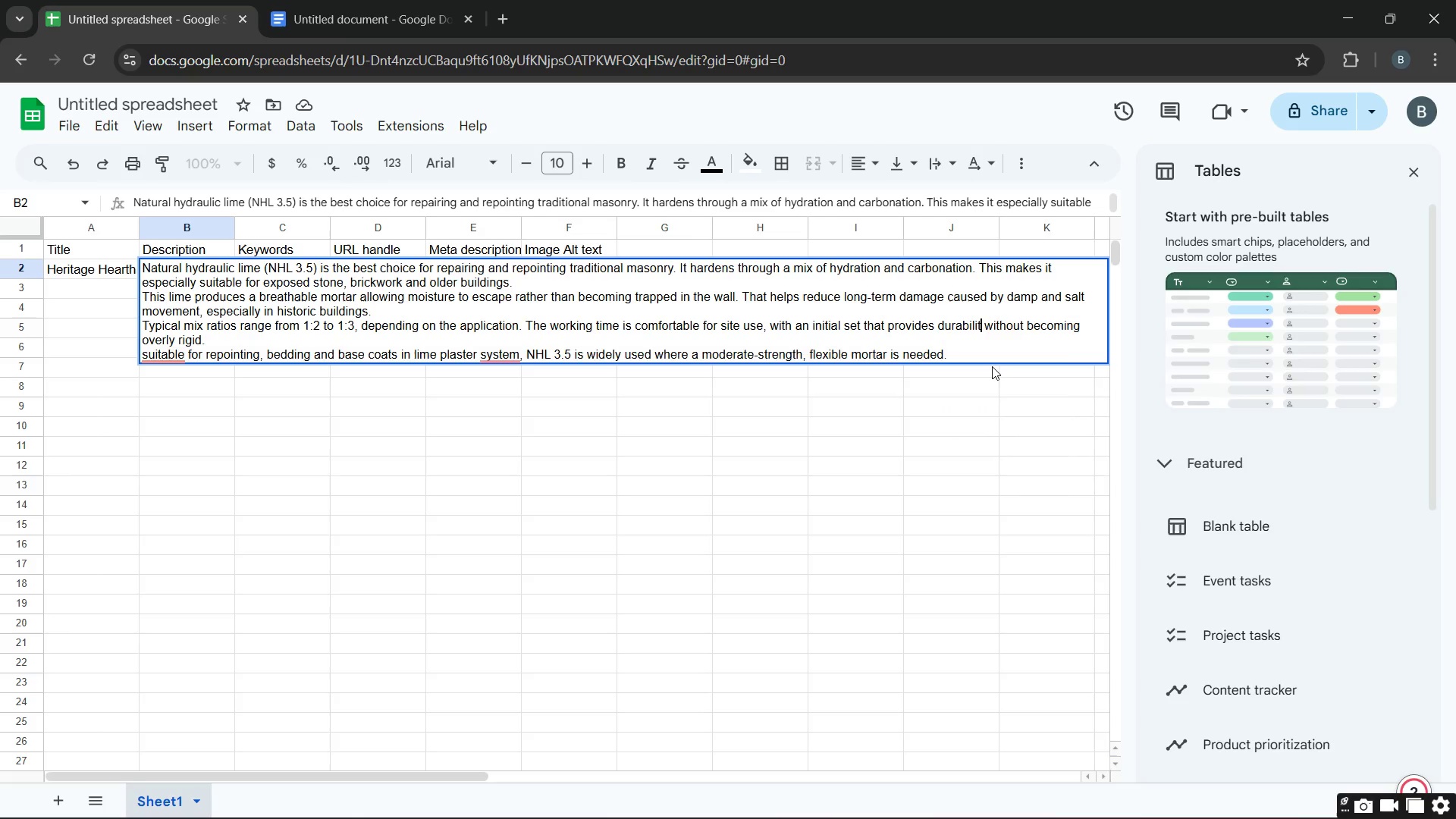 
key(Unknown)
 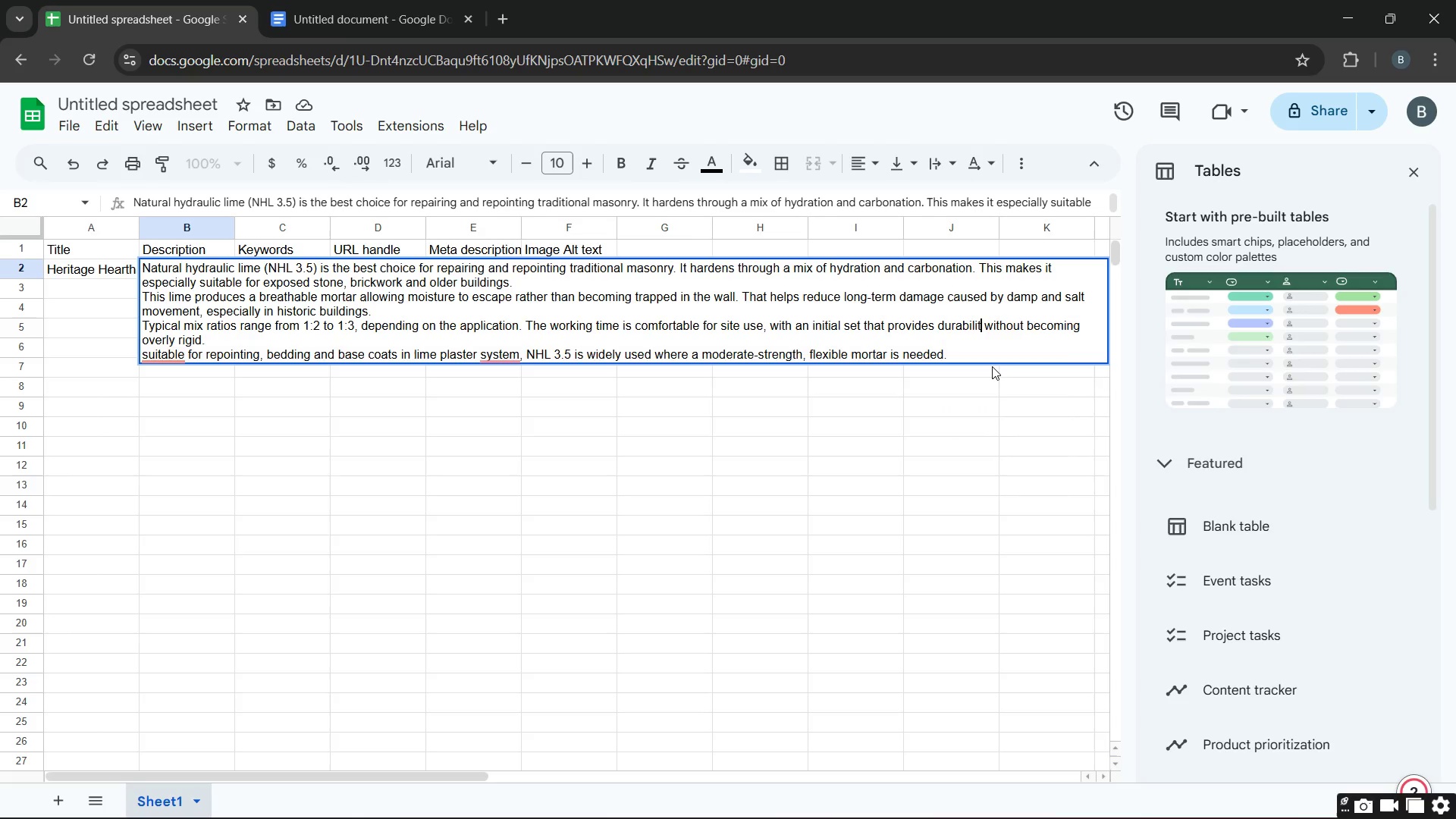 
key(Unknown)
 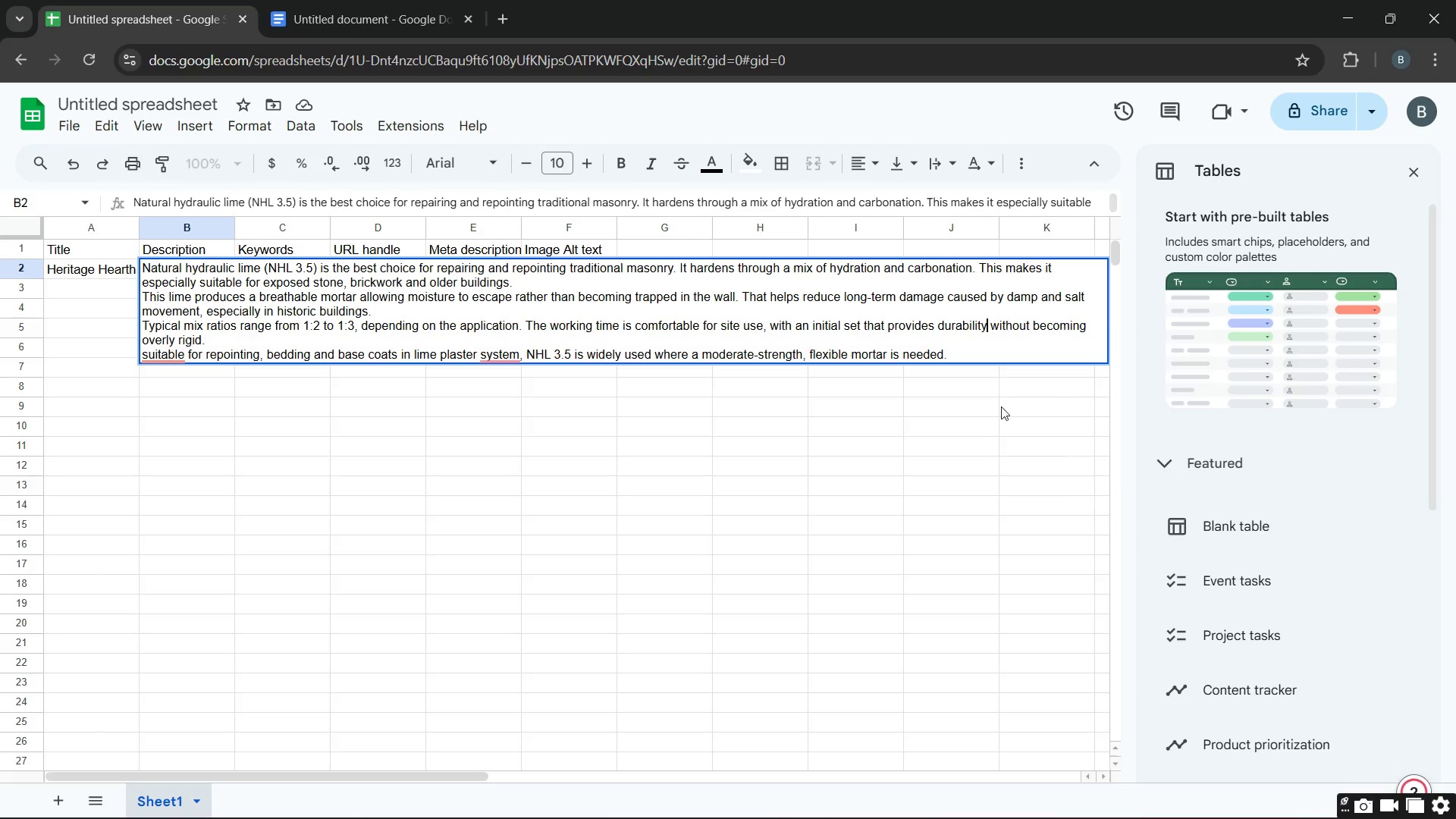 
key(Unknown)
 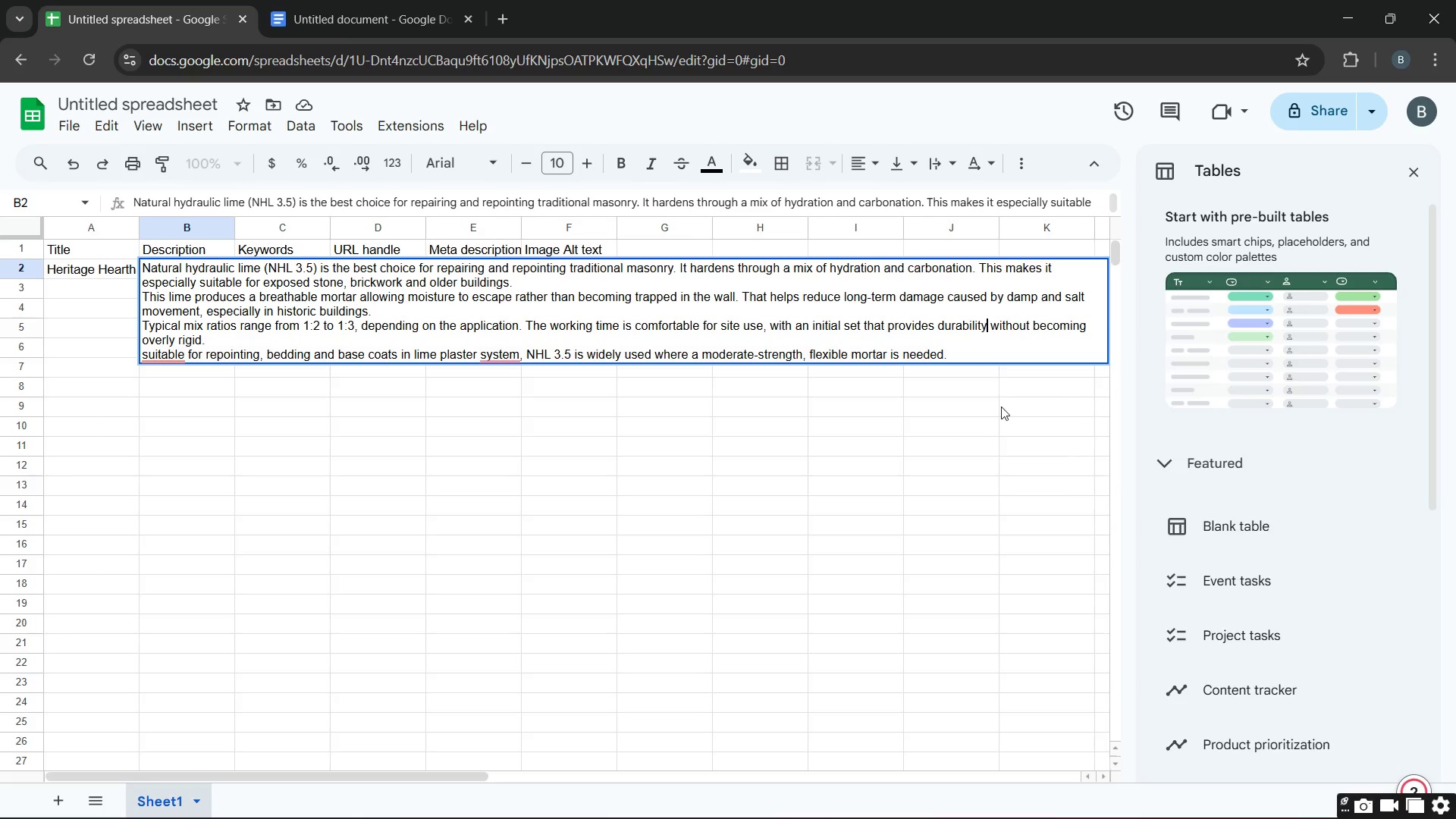 
key(Unknown)
 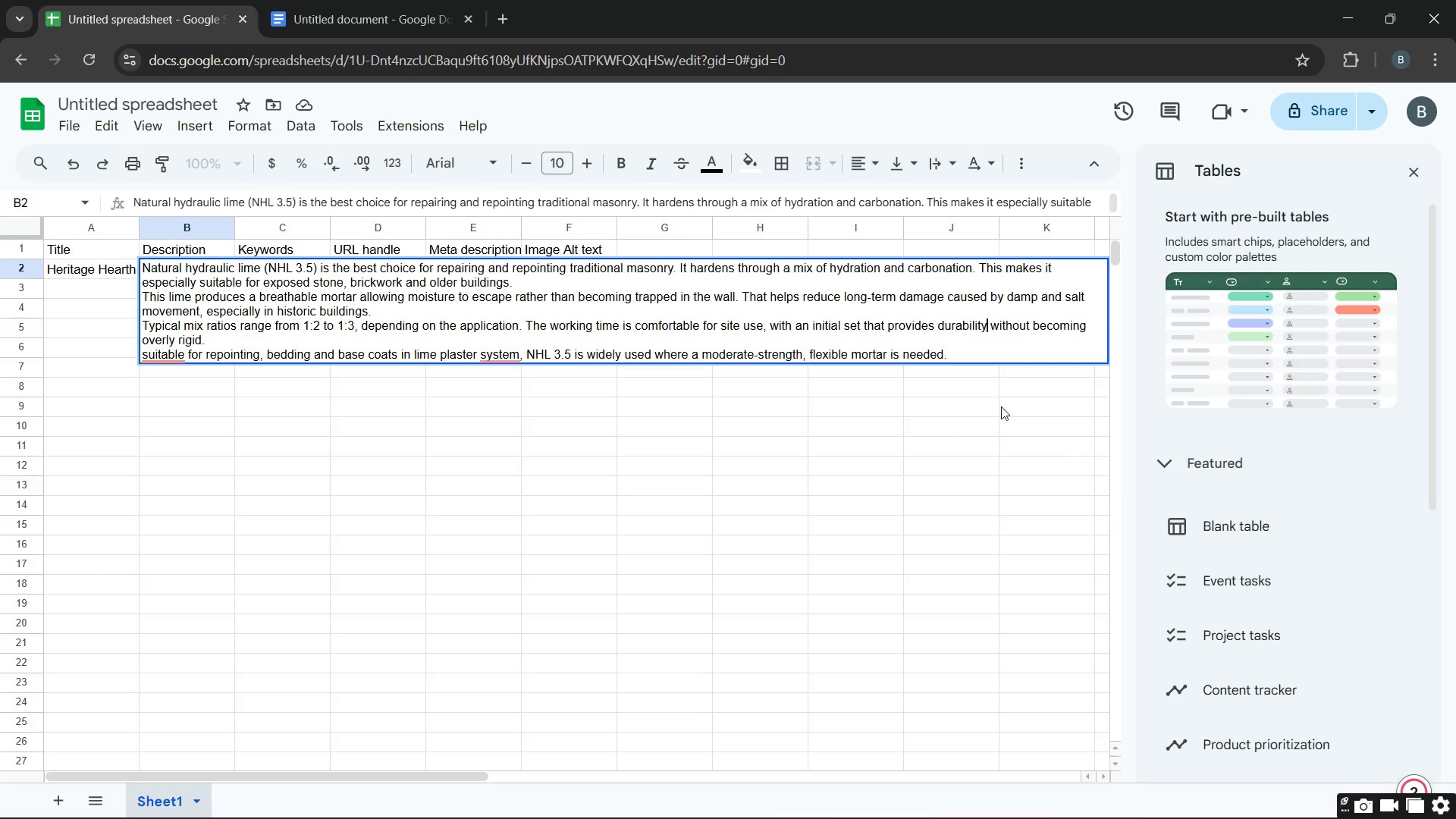 
key(Unknown)
 